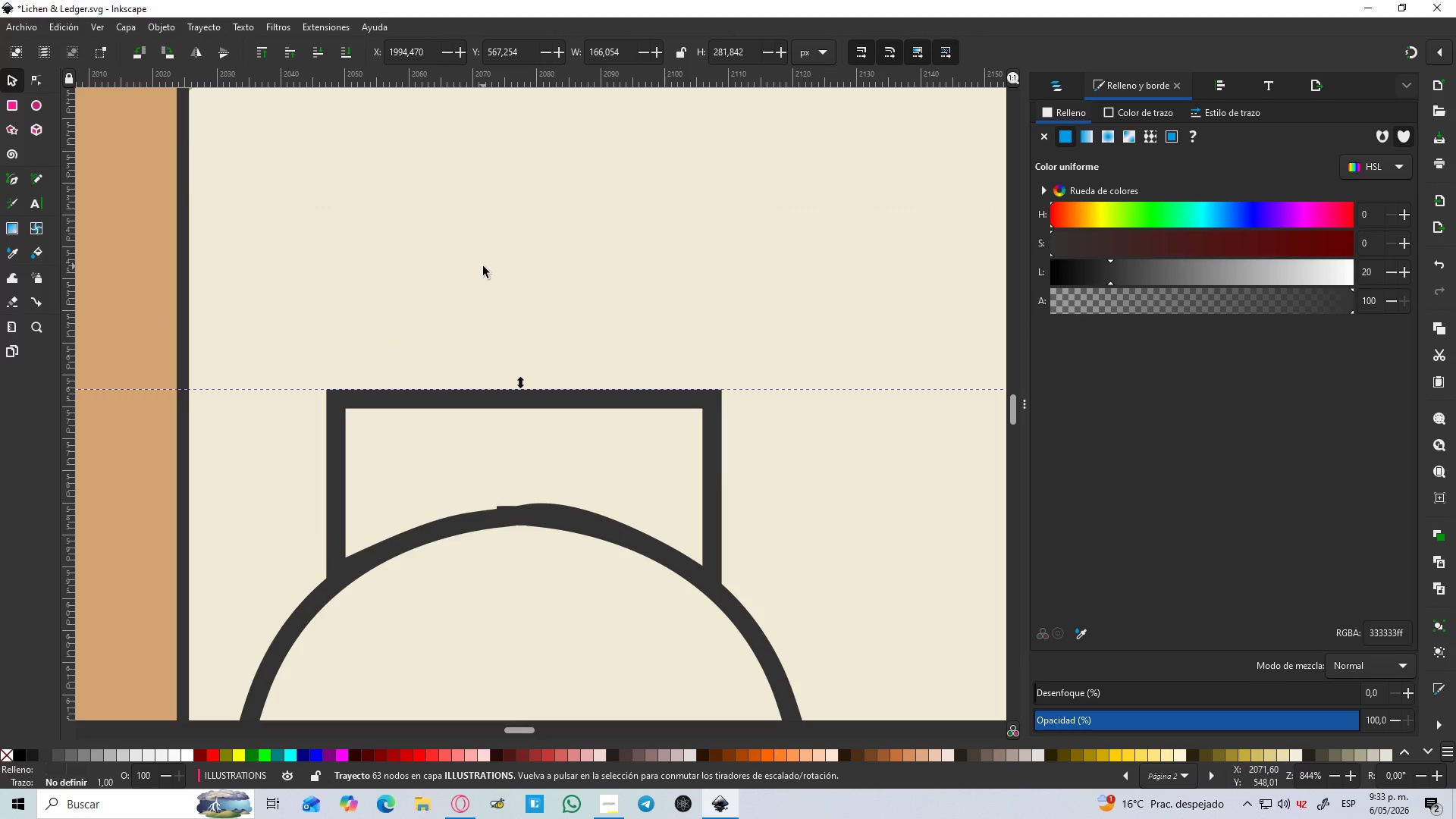 
key(B)
 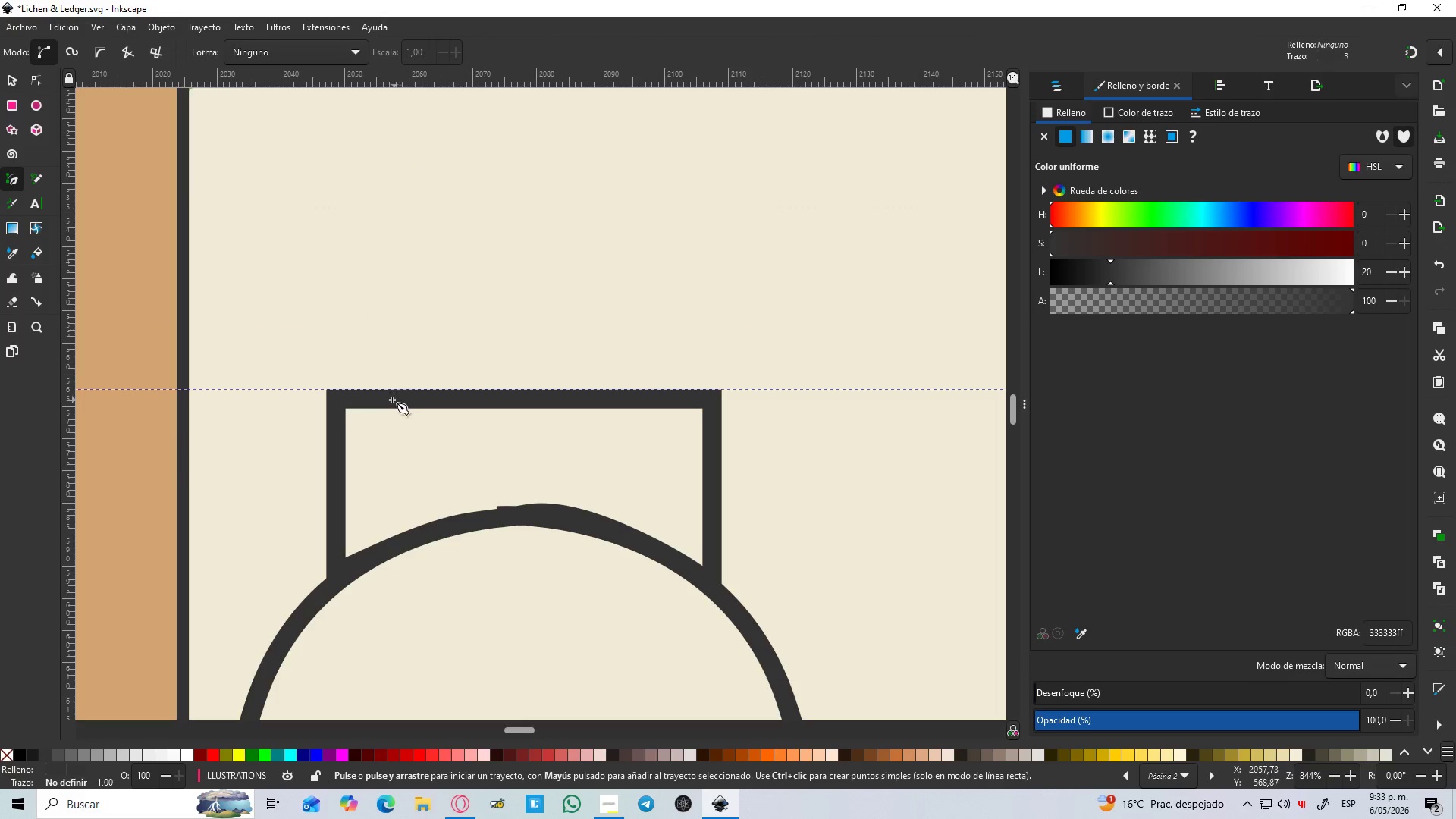 
left_click([385, 400])
 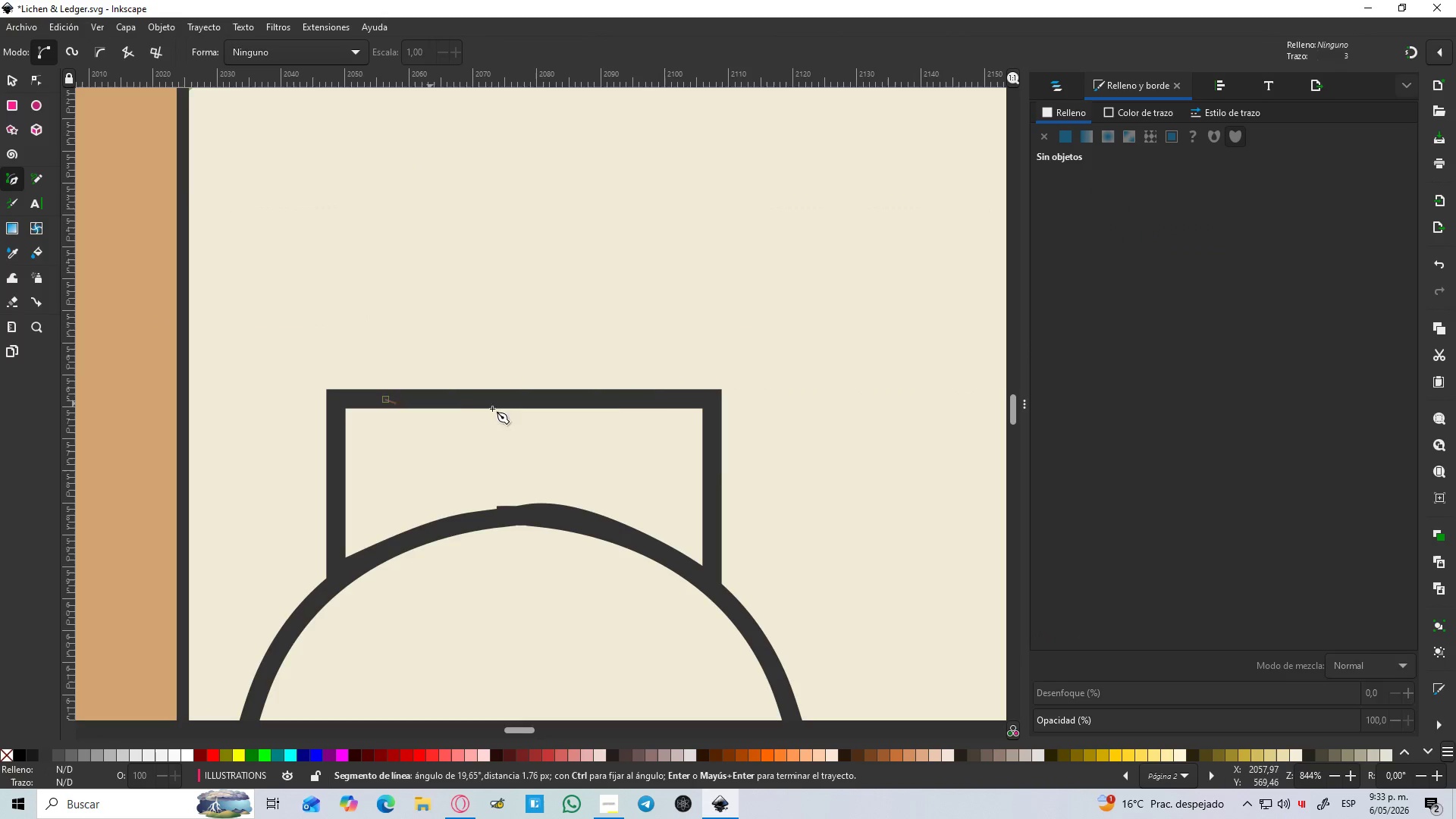 
hold_key(key=ControlLeft, duration=1.12)
left_click([665, 403])
 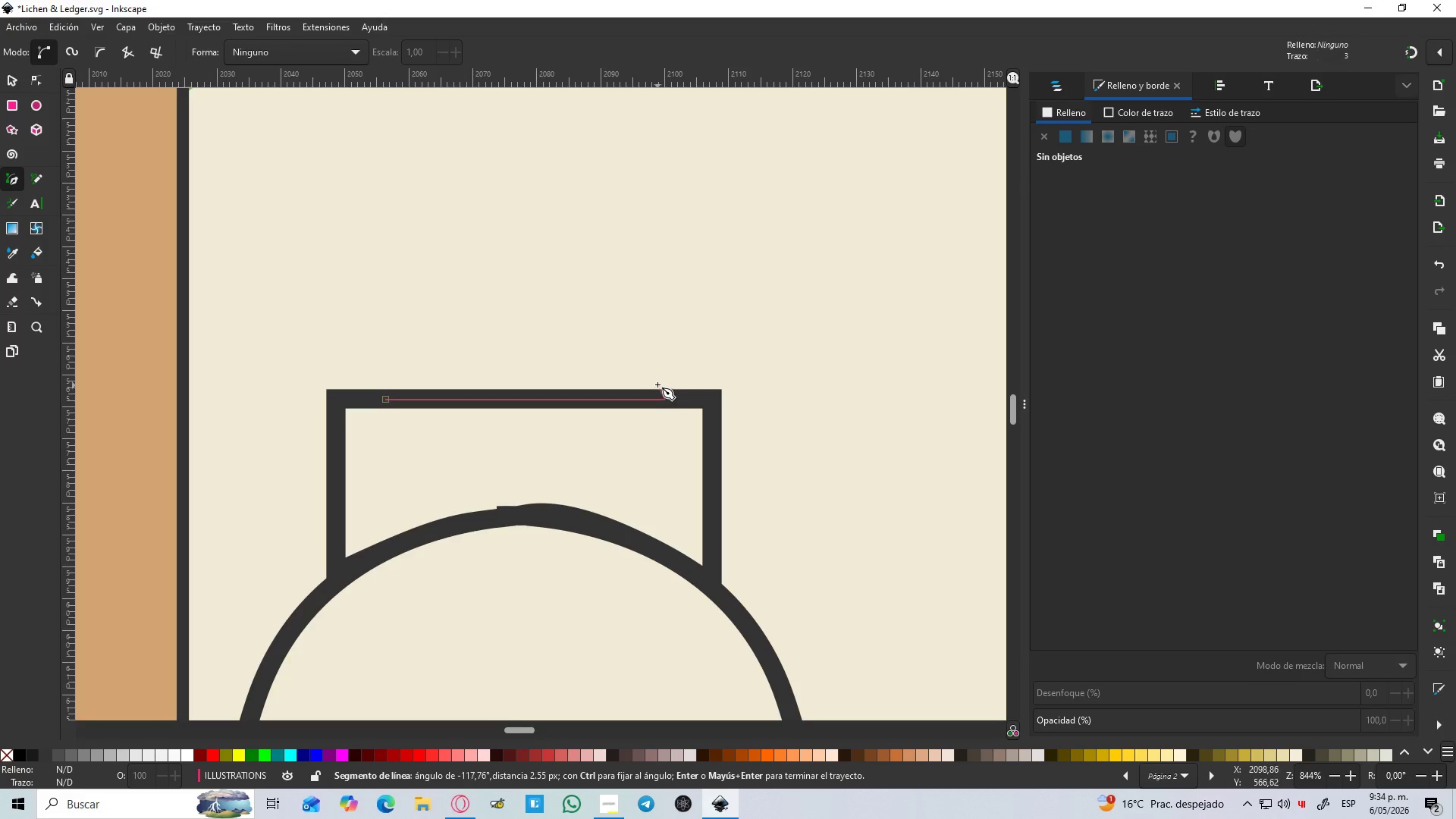 
hold_key(key=ControlLeft, duration=0.78)
scroll: coordinate [607, 224], scroll_direction: down, amount: 4.0
 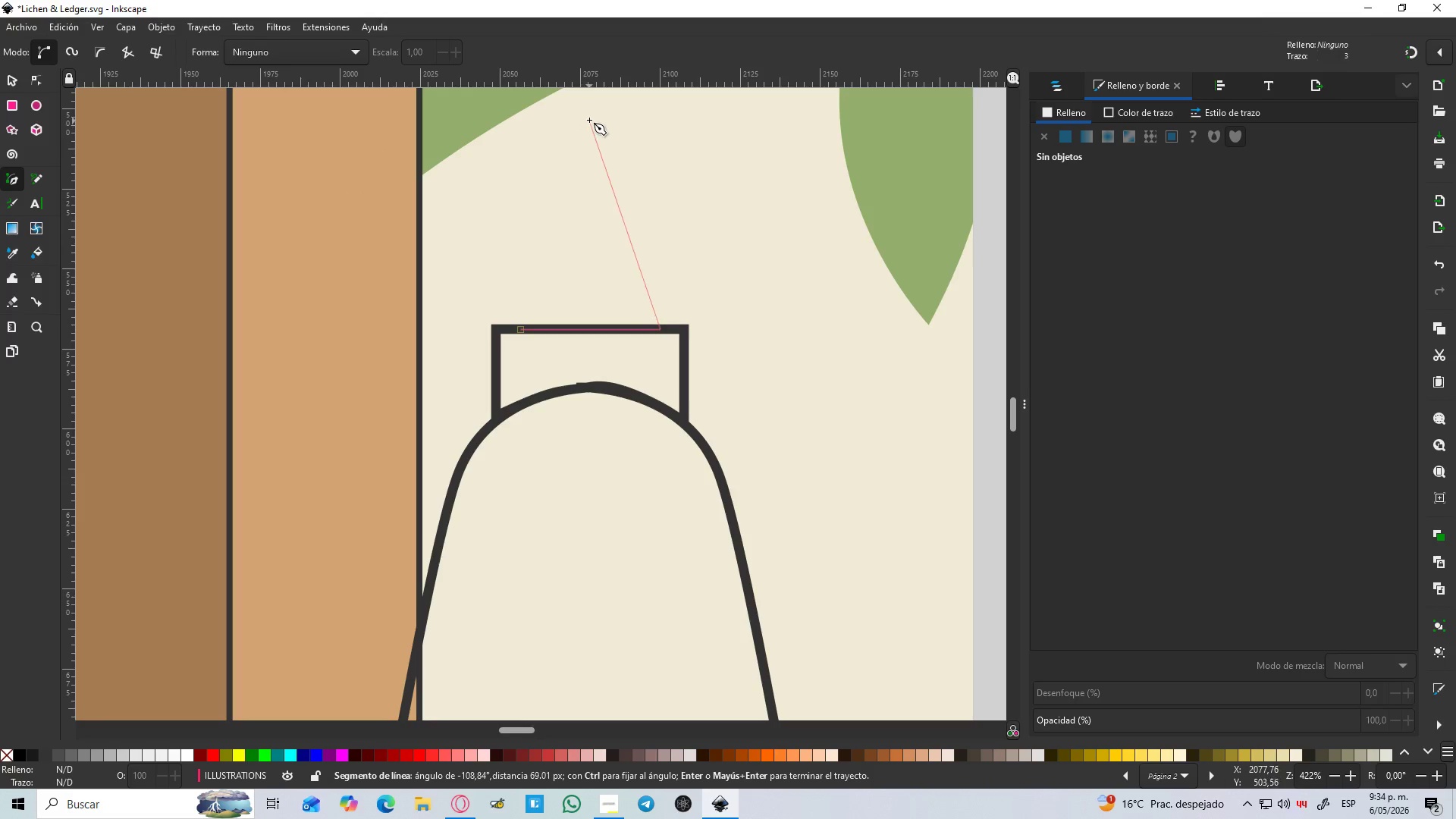 
scroll: coordinate [590, 124], scroll_direction: up, amount: 2.0
 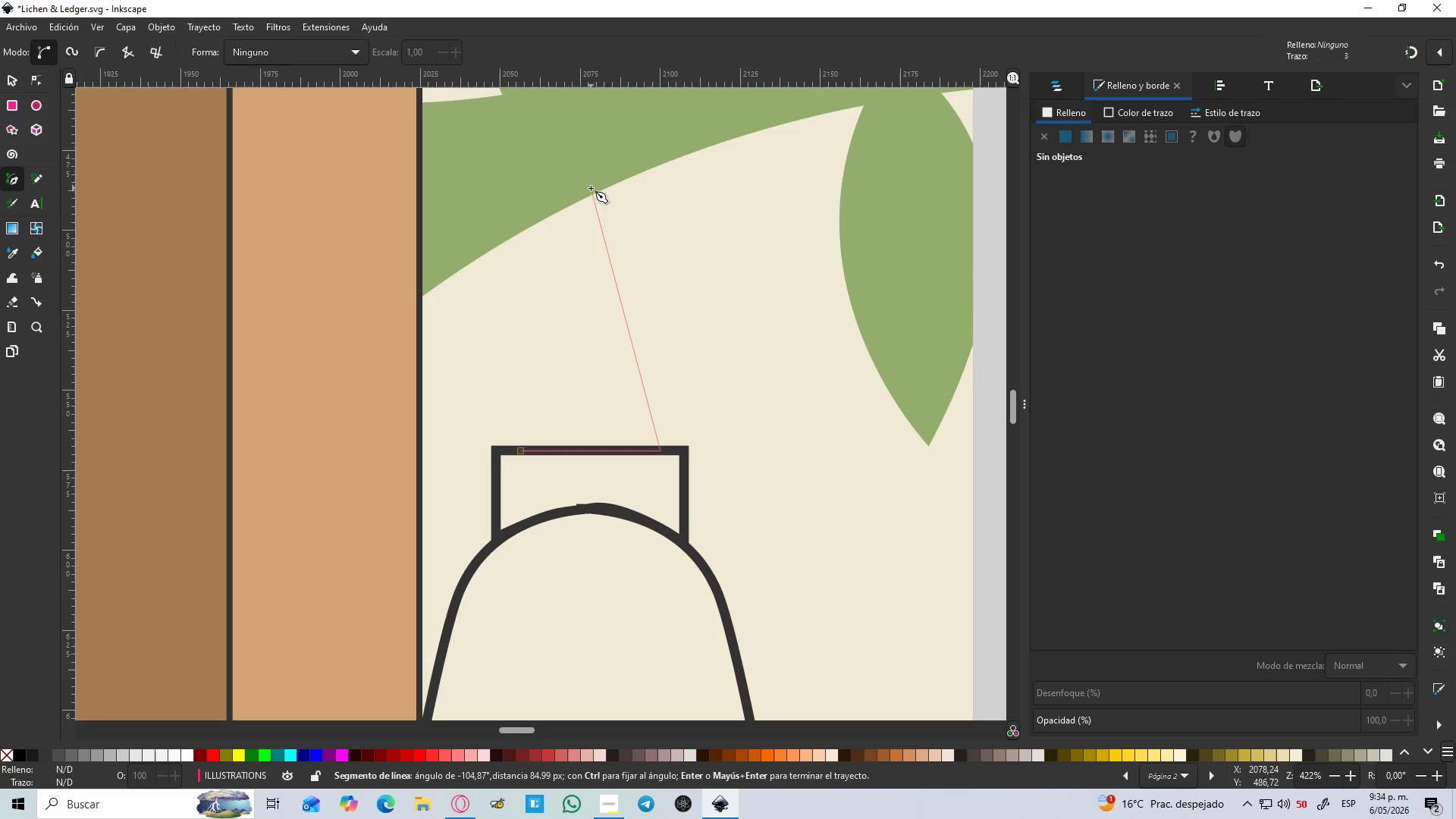 
left_click_drag(start_coordinate=[592, 181], to_coordinate=[548, 143])
 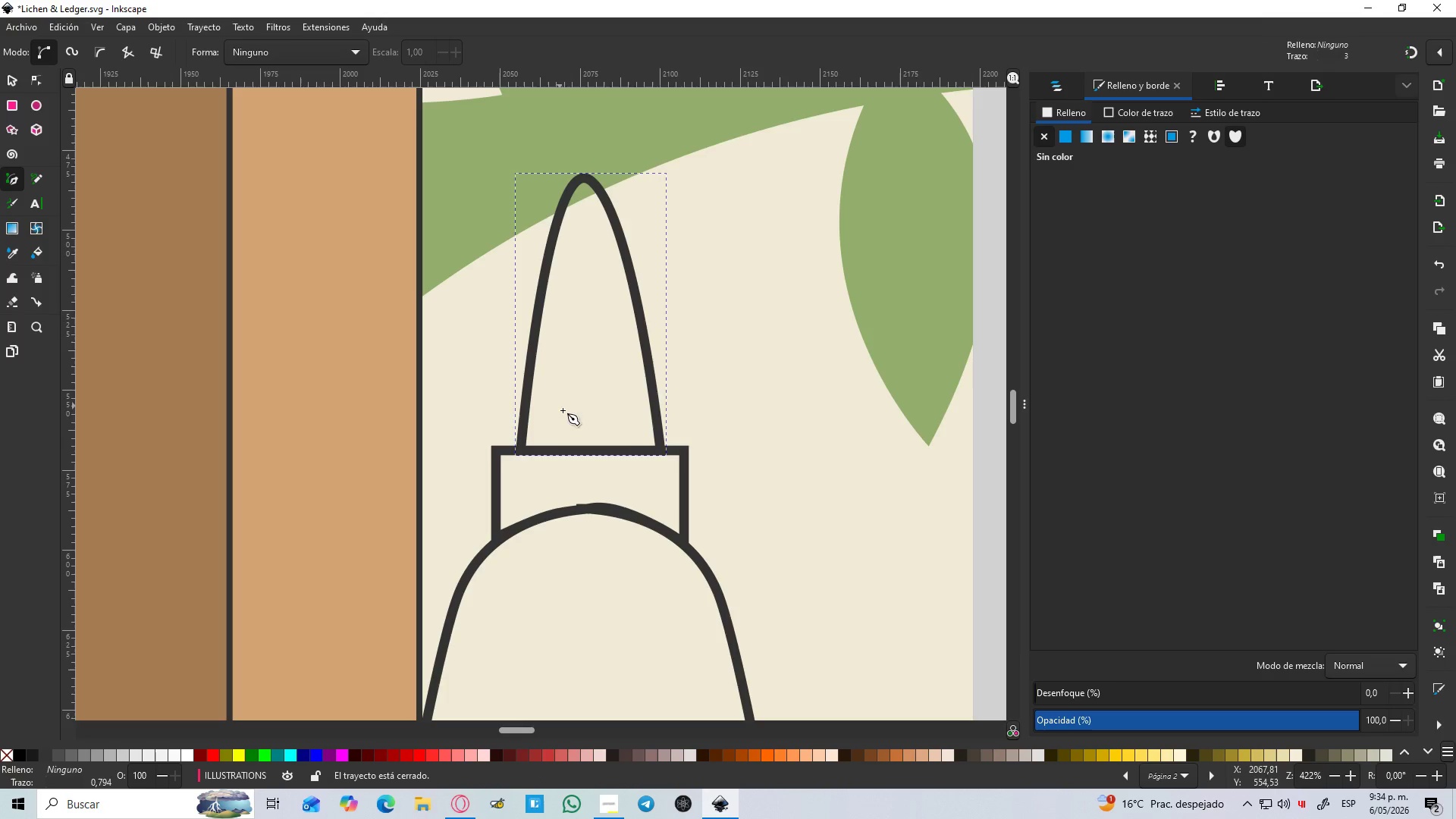 
left_click([2, 77])
 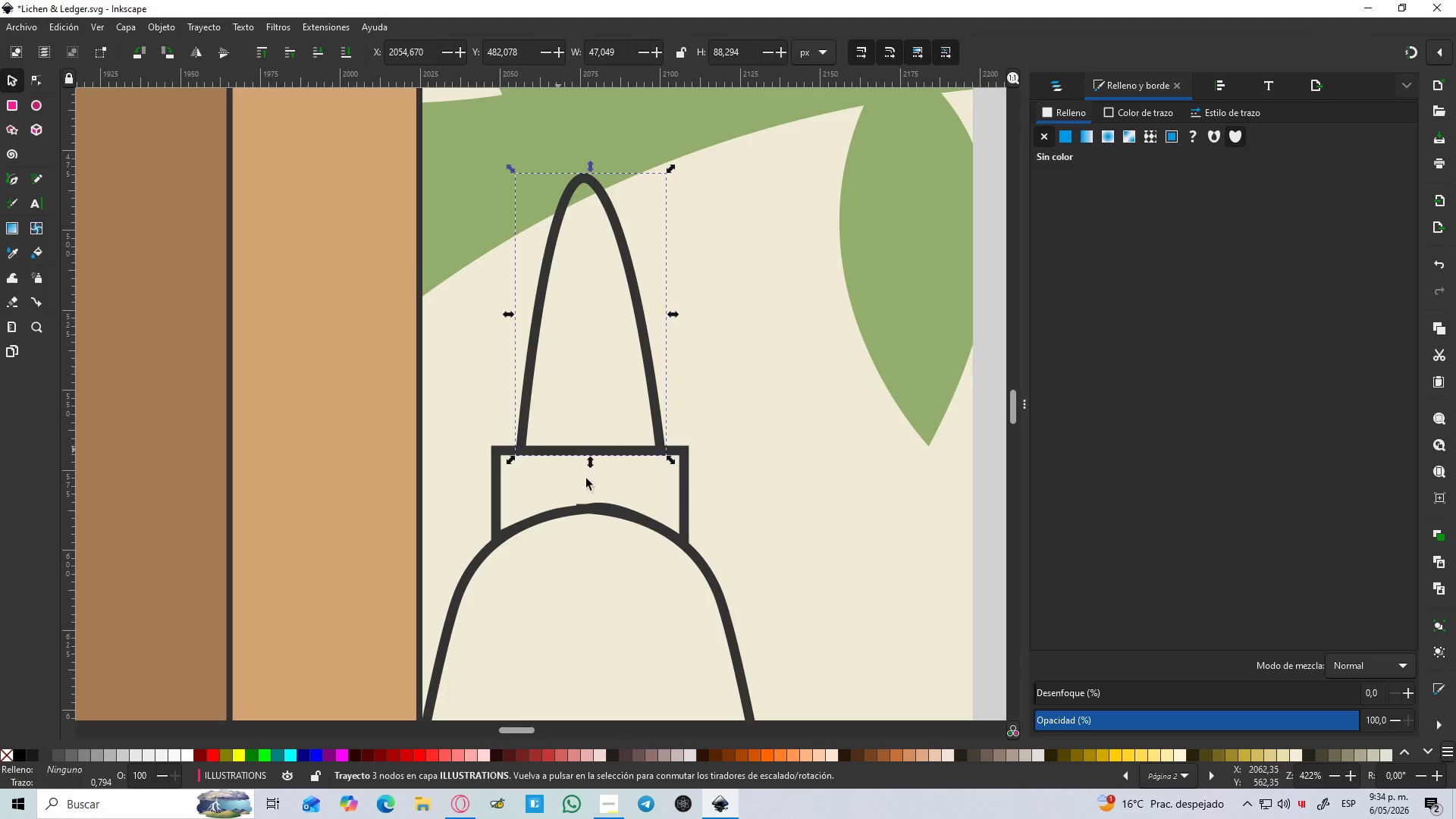 
hold_key(key=ShiftLeft, duration=0.64)
 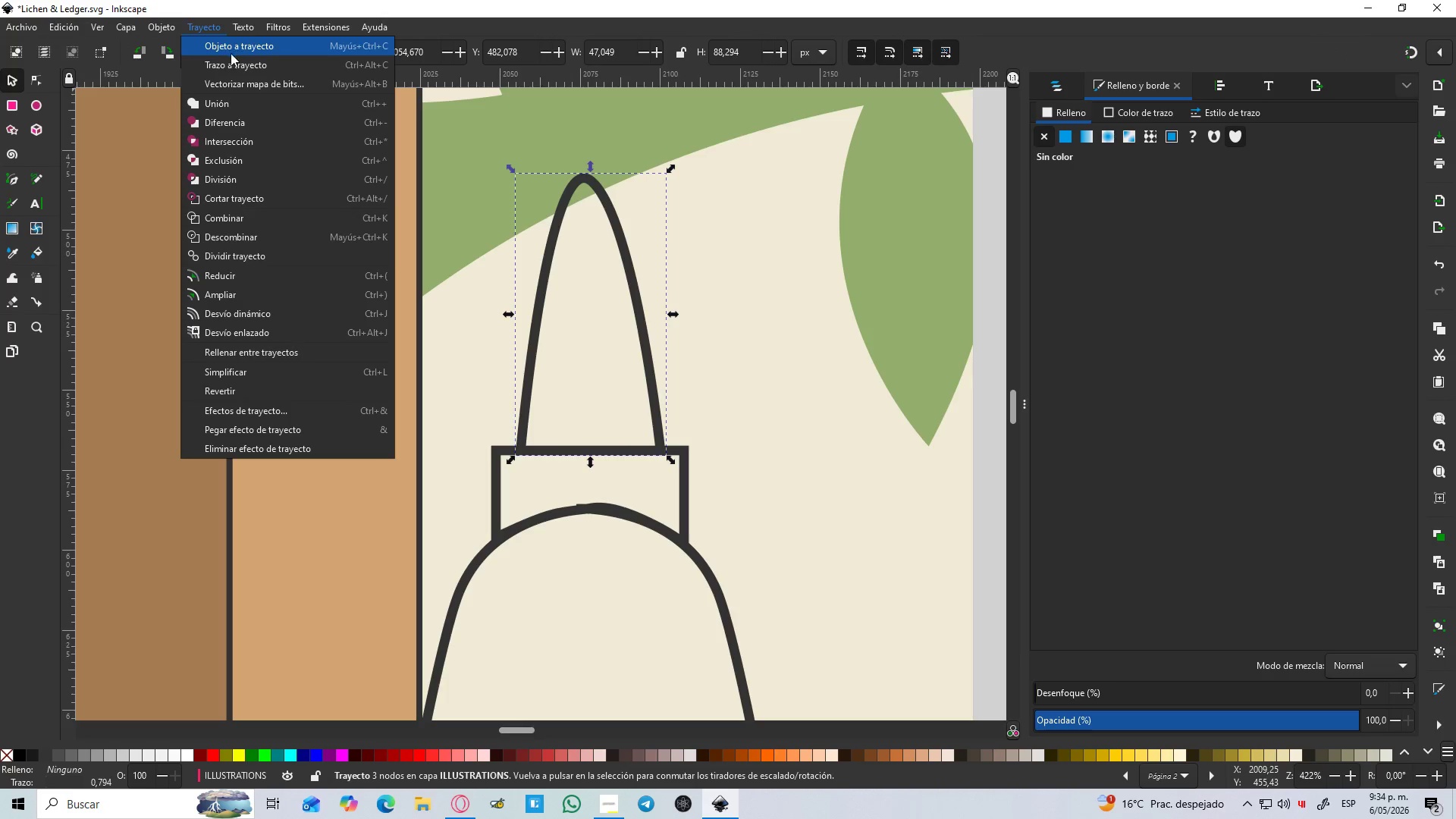 
left_click([231, 66])
 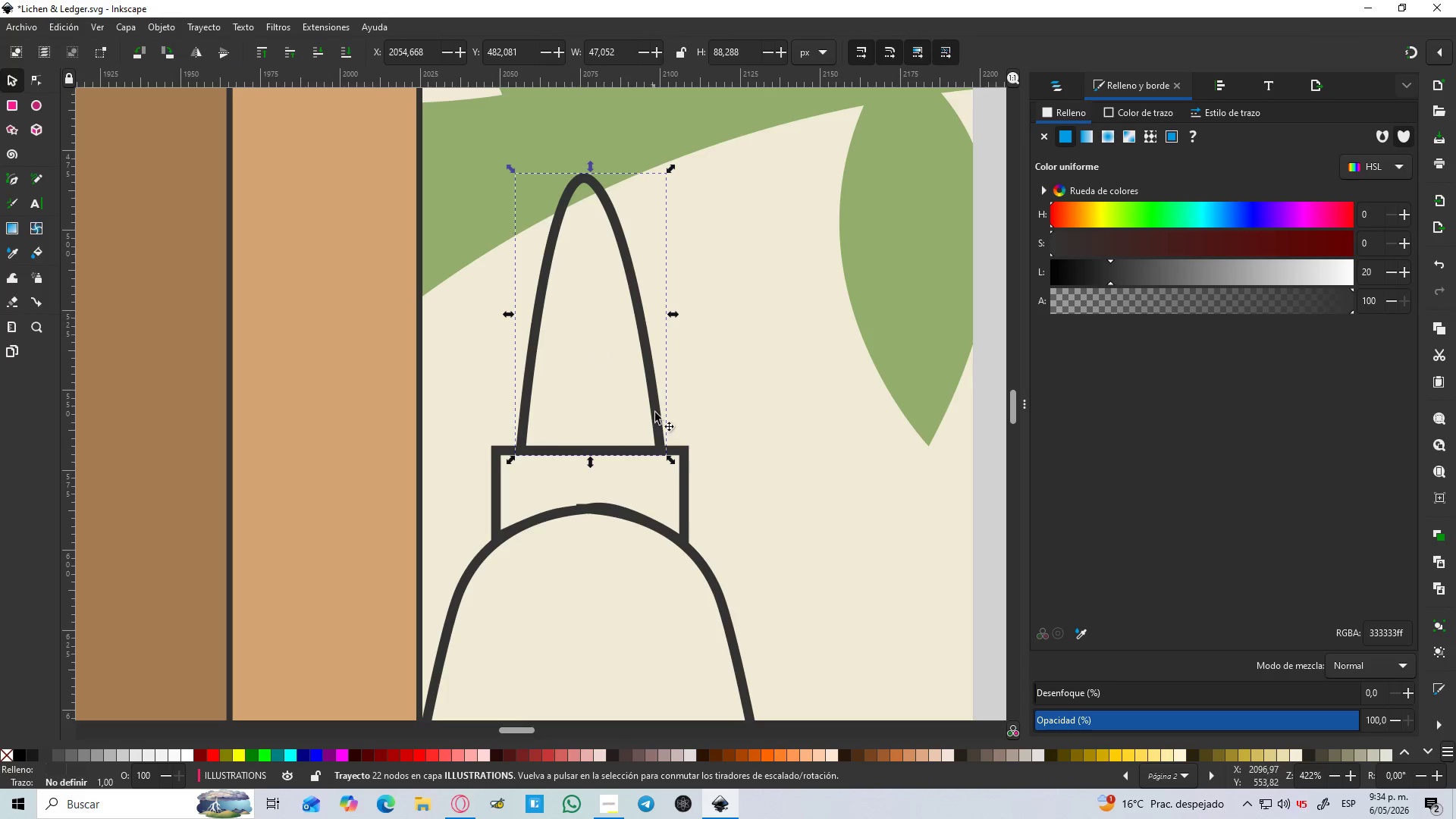 
hold_key(key=ShiftLeft, duration=1.06)
left_click([682, 469])
 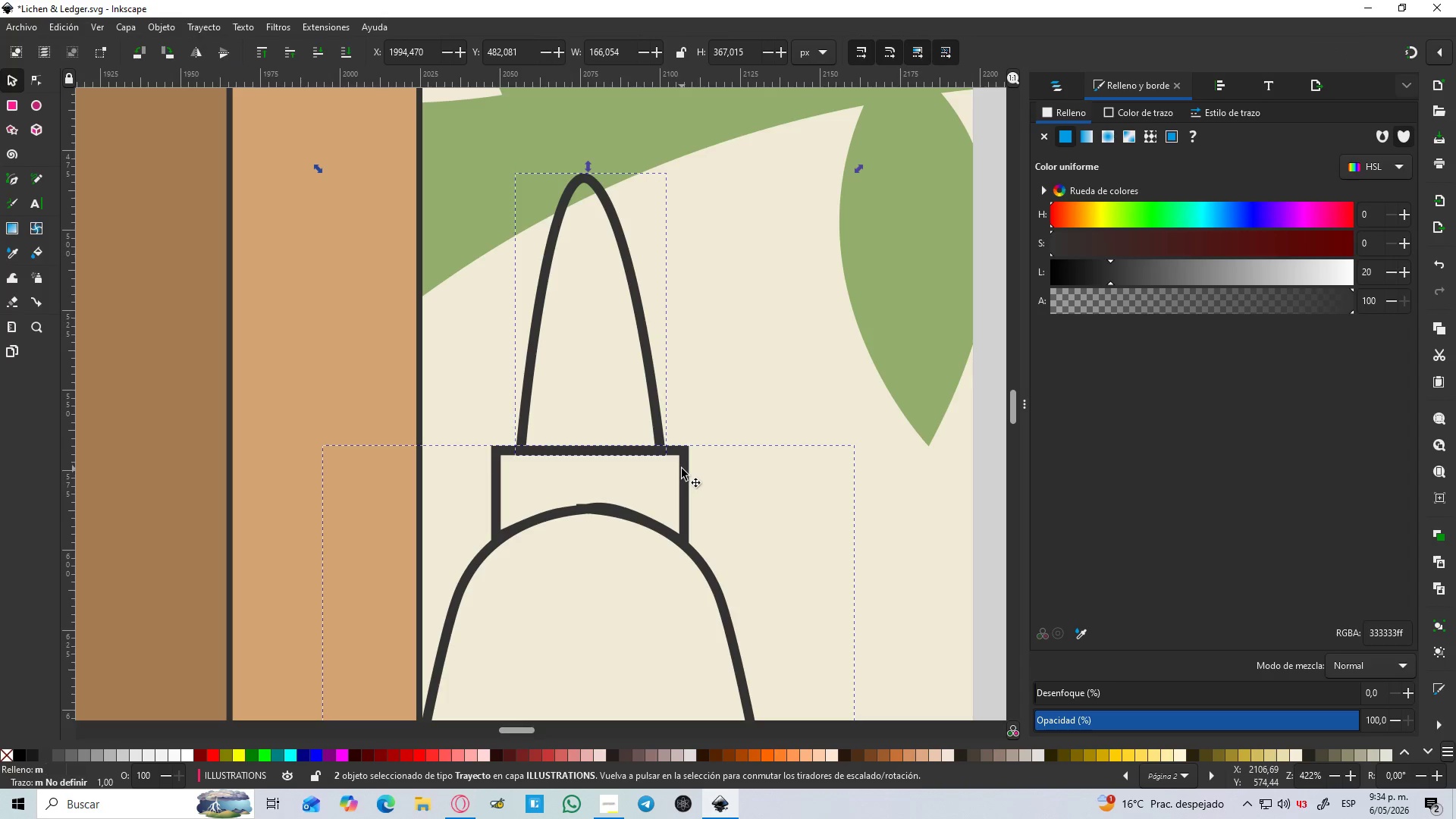 
key(Control+NumpadAdd)
 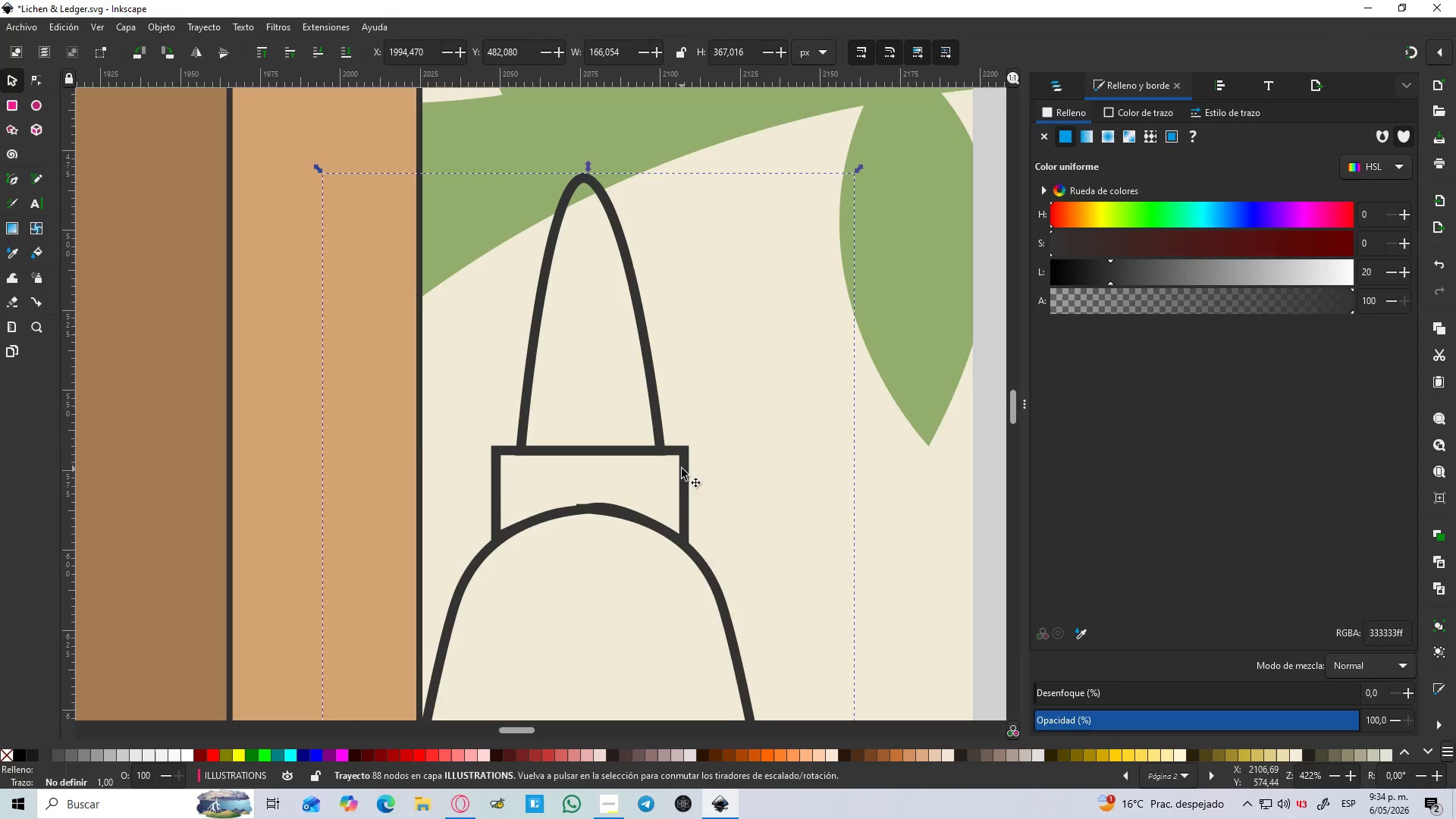 
hold_key(key=ControlLeft, duration=1.09)
scroll: coordinate [682, 469], scroll_direction: down, amount: 7.0
 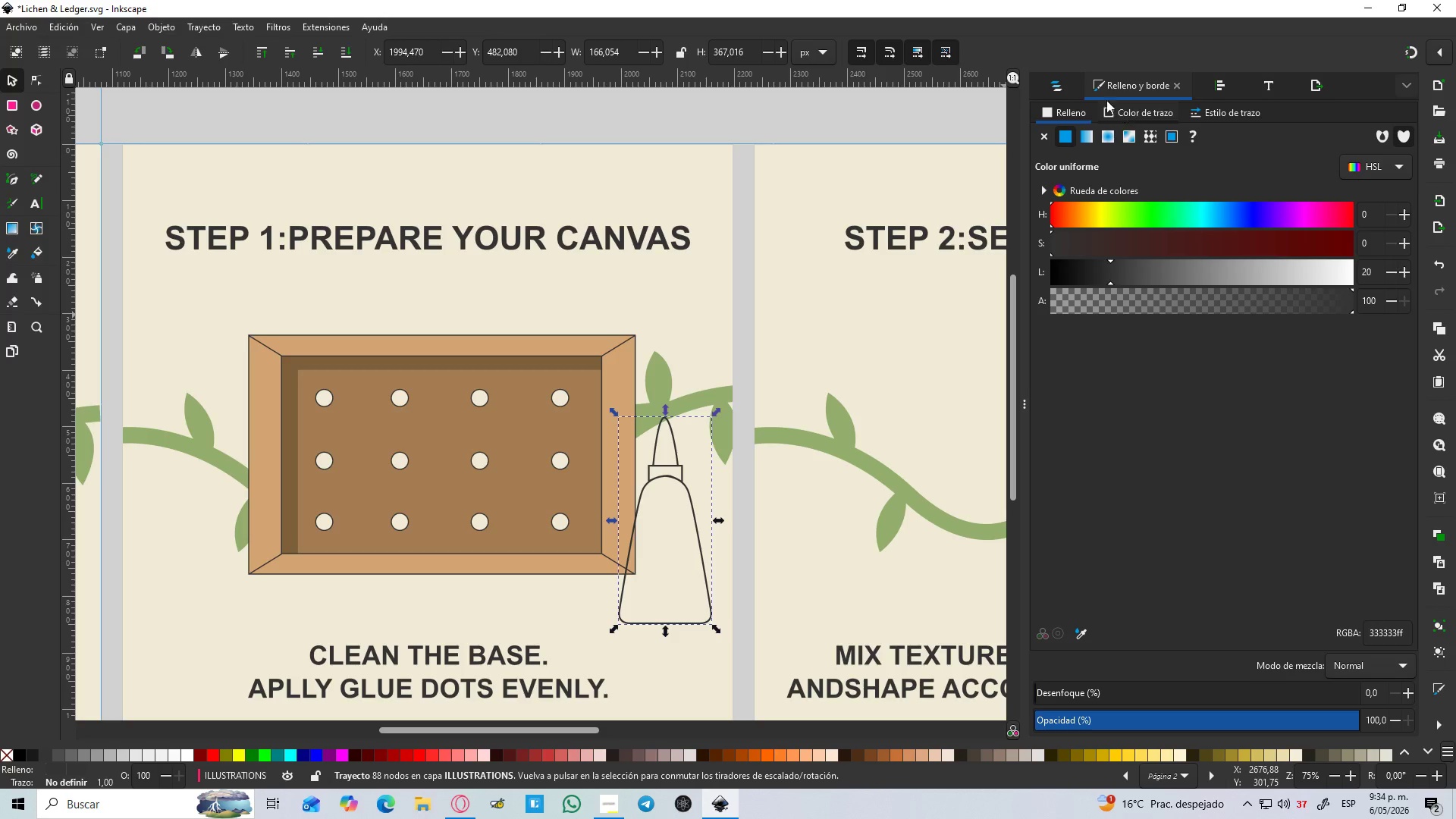 
double_click([1094, 153])
 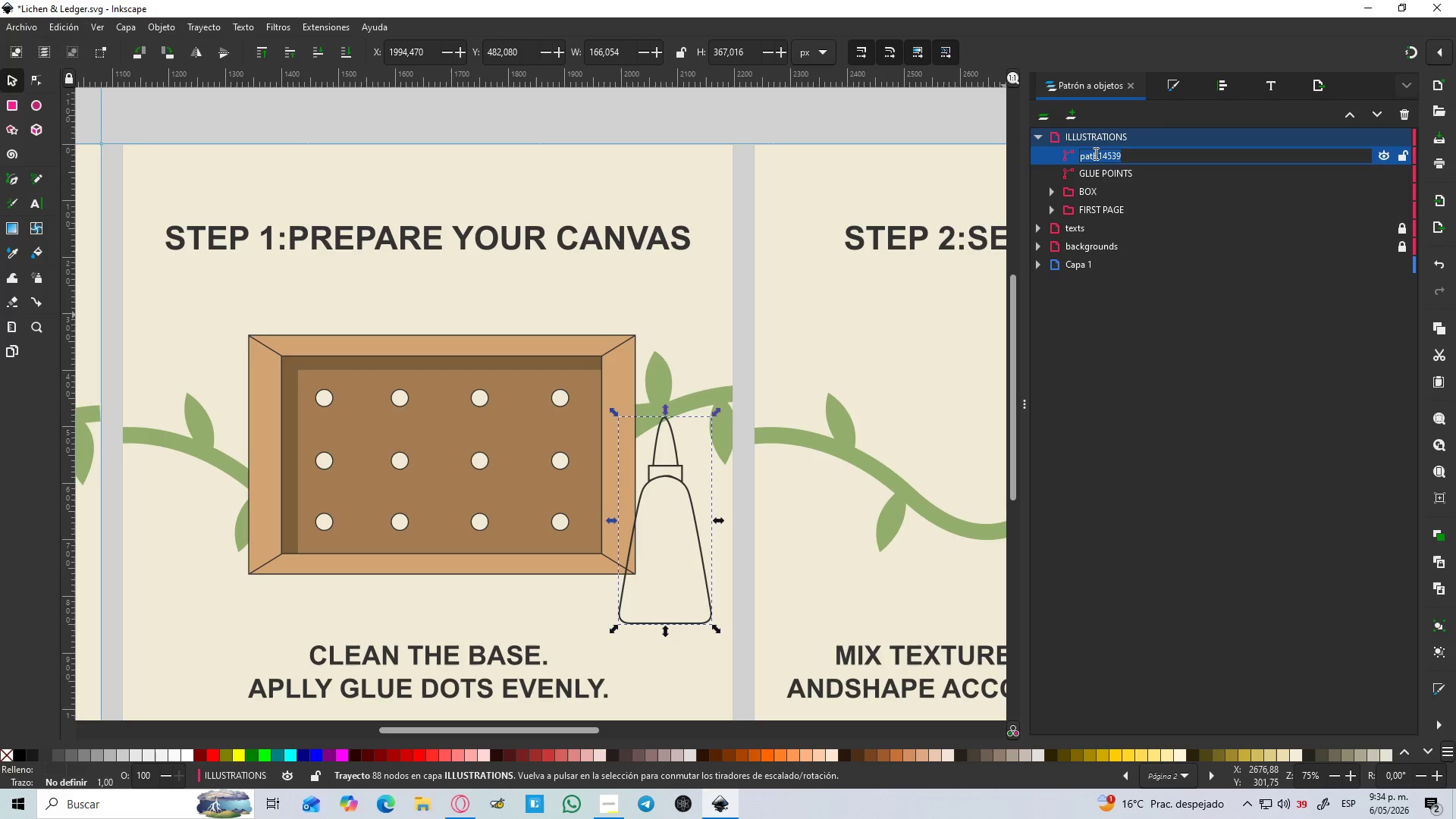 
type(GLUE OUTLINE)
 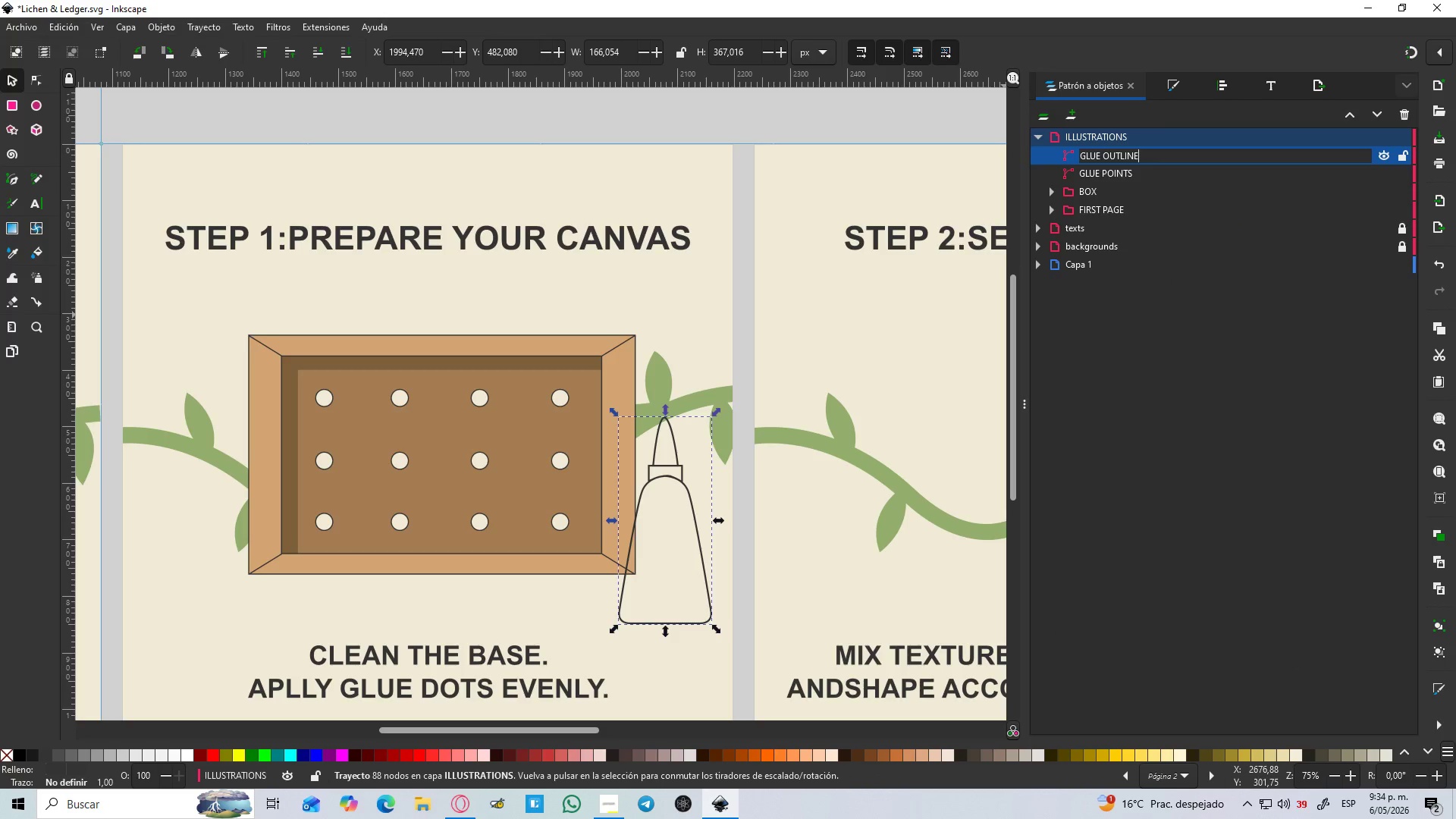 
key(Enter)
 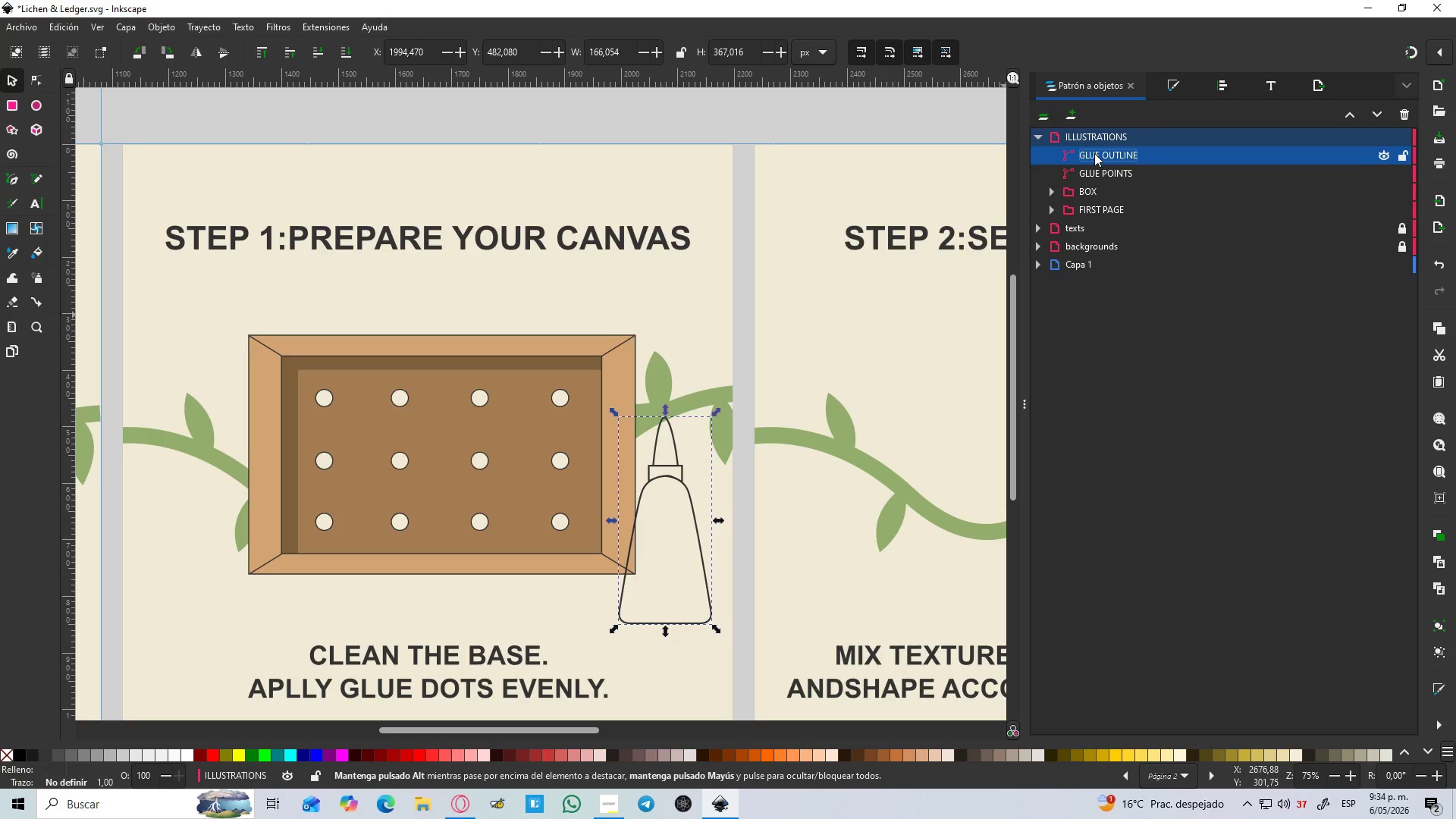 
hold_key(key=ControlLeft, duration=1.5)
scroll: coordinate [712, 383], scroll_direction: down, amount: 7.0
 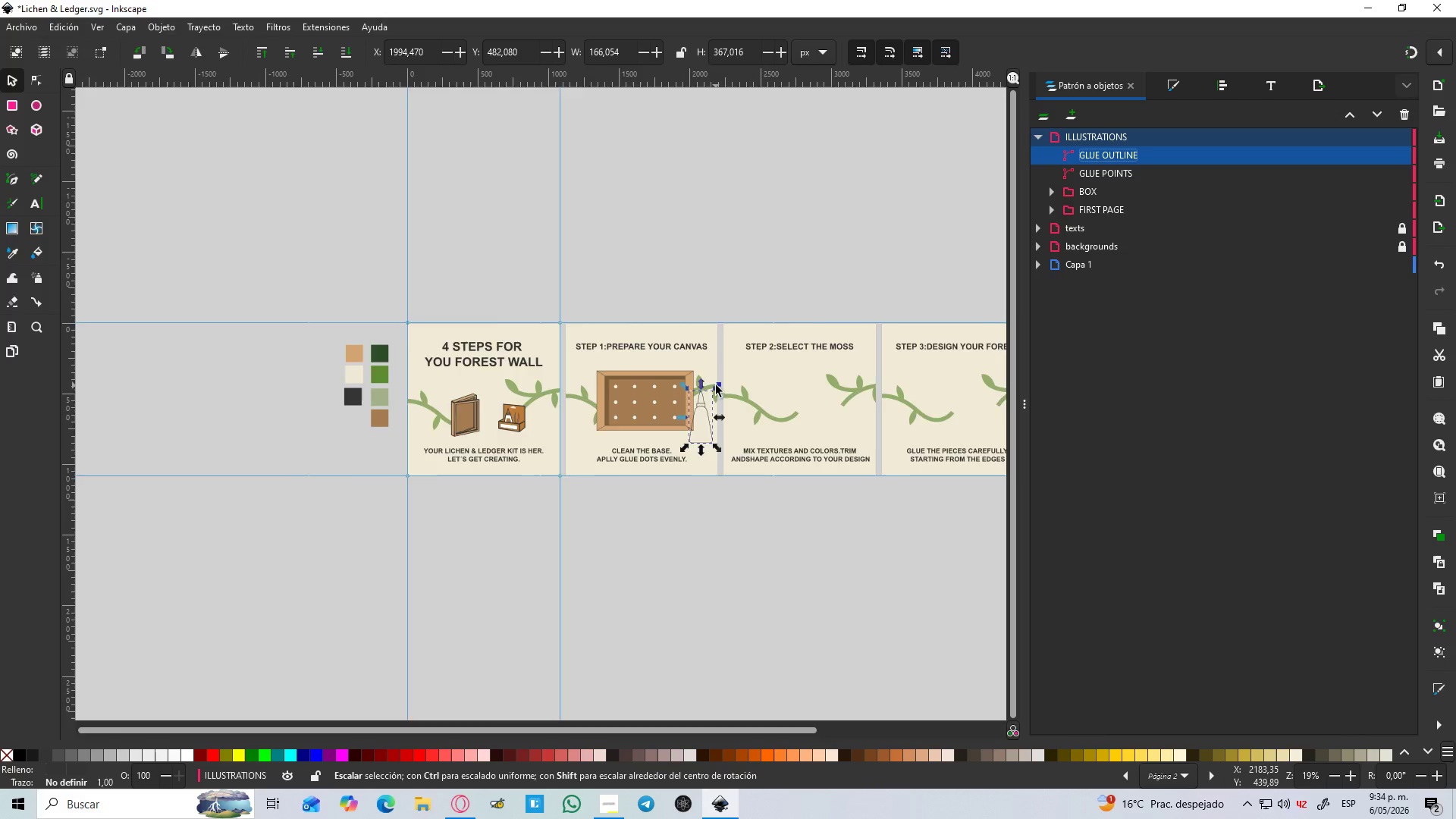 
hold_key(key=ControlLeft, duration=0.5)
scroll: coordinate [716, 385], scroll_direction: up, amount: 3.0
 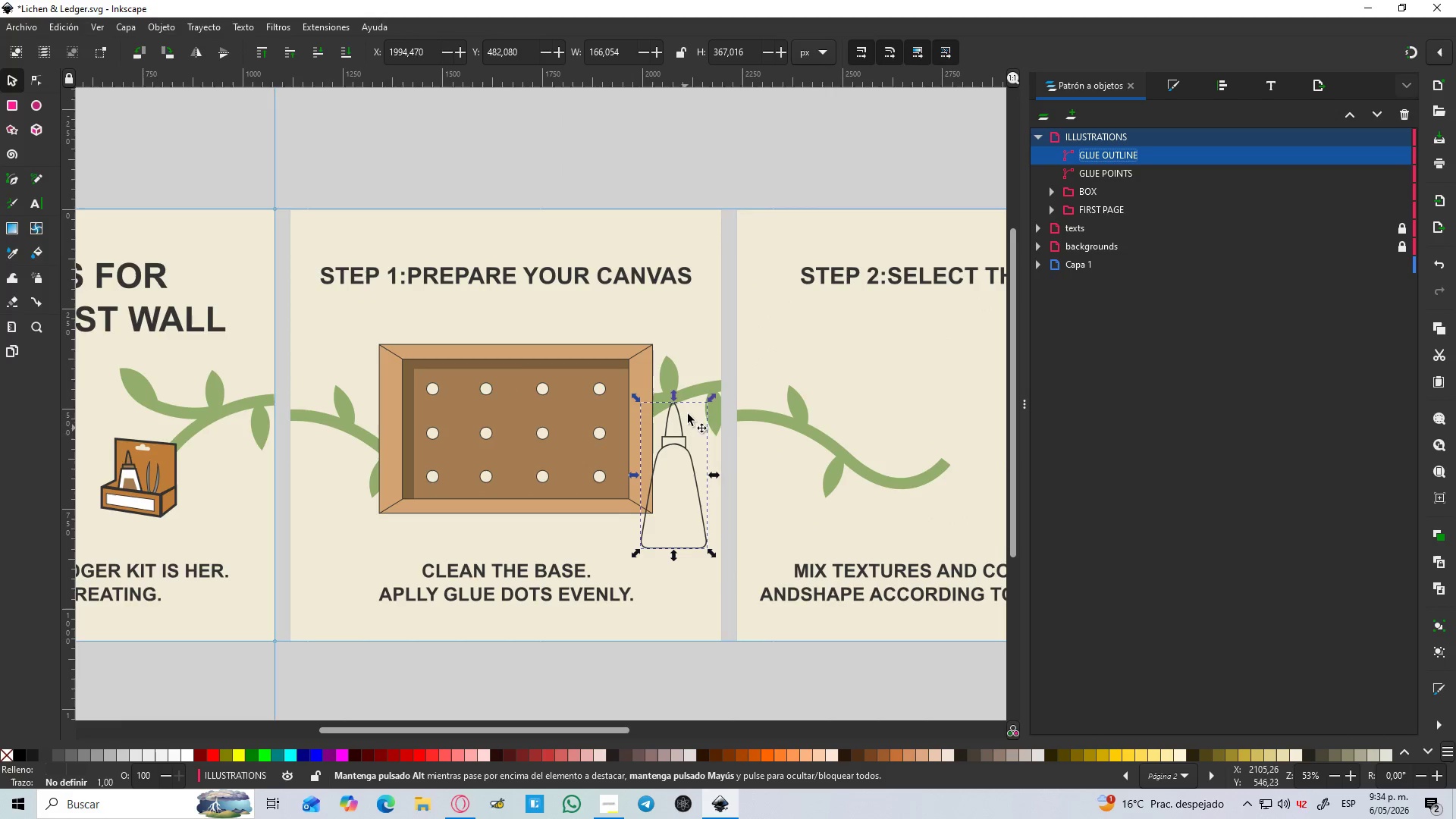 
hold_key(key=ControlLeft, duration=1.0)
 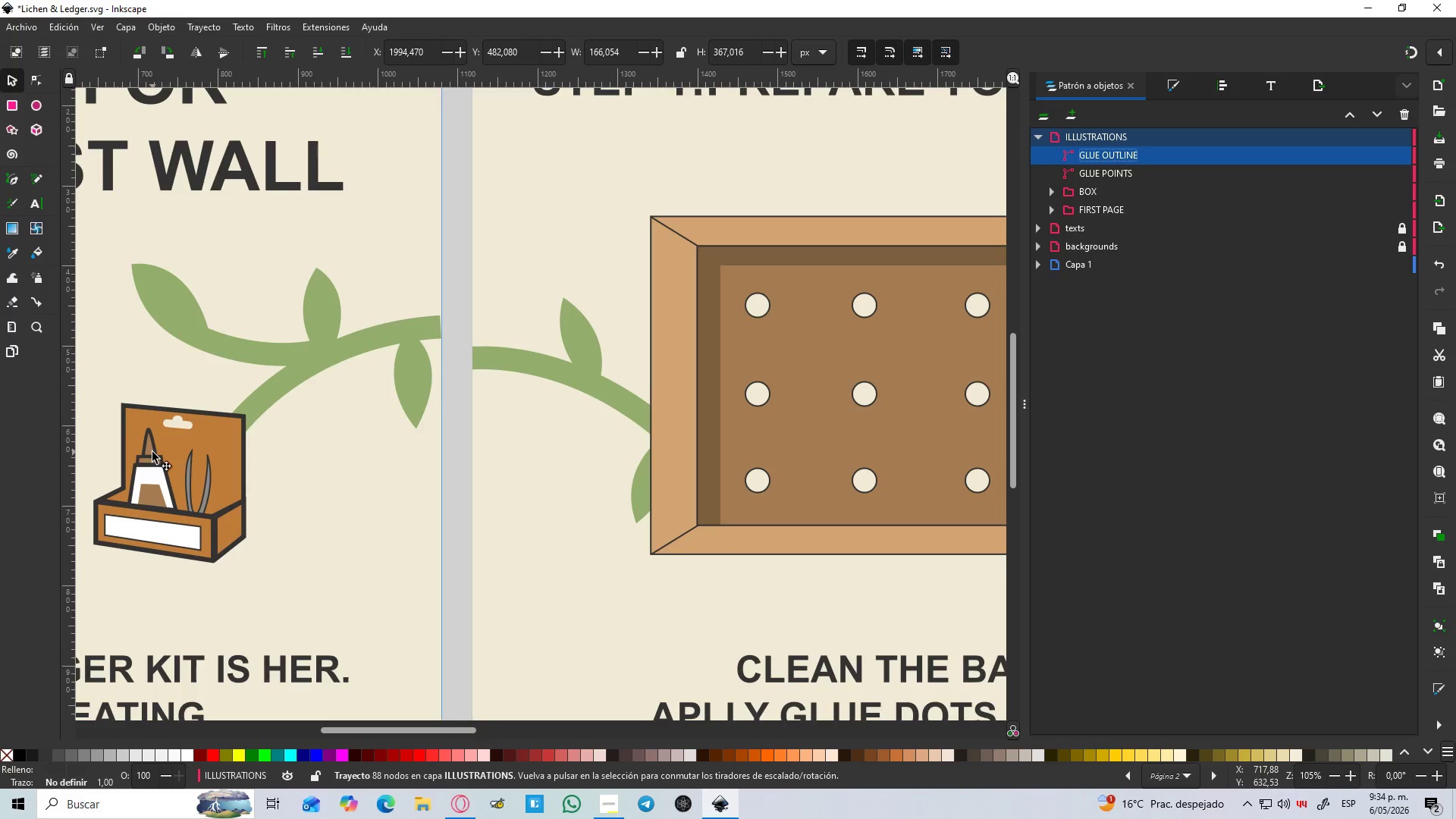 
hold_key(key=ControlLeft, duration=2.23)
 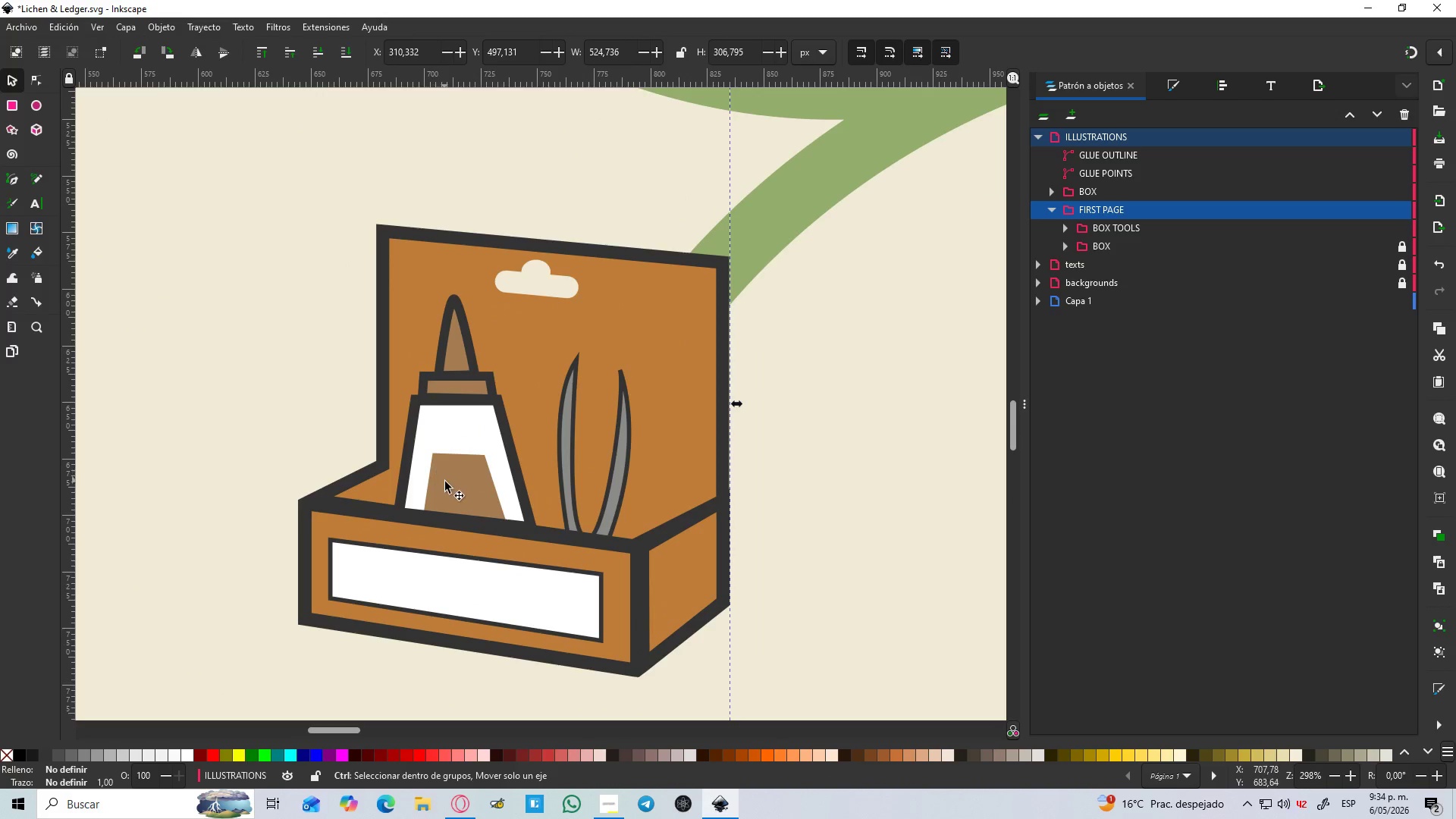 
scroll: coordinate [108, 472], scroll_direction: up, amount: 2.0
 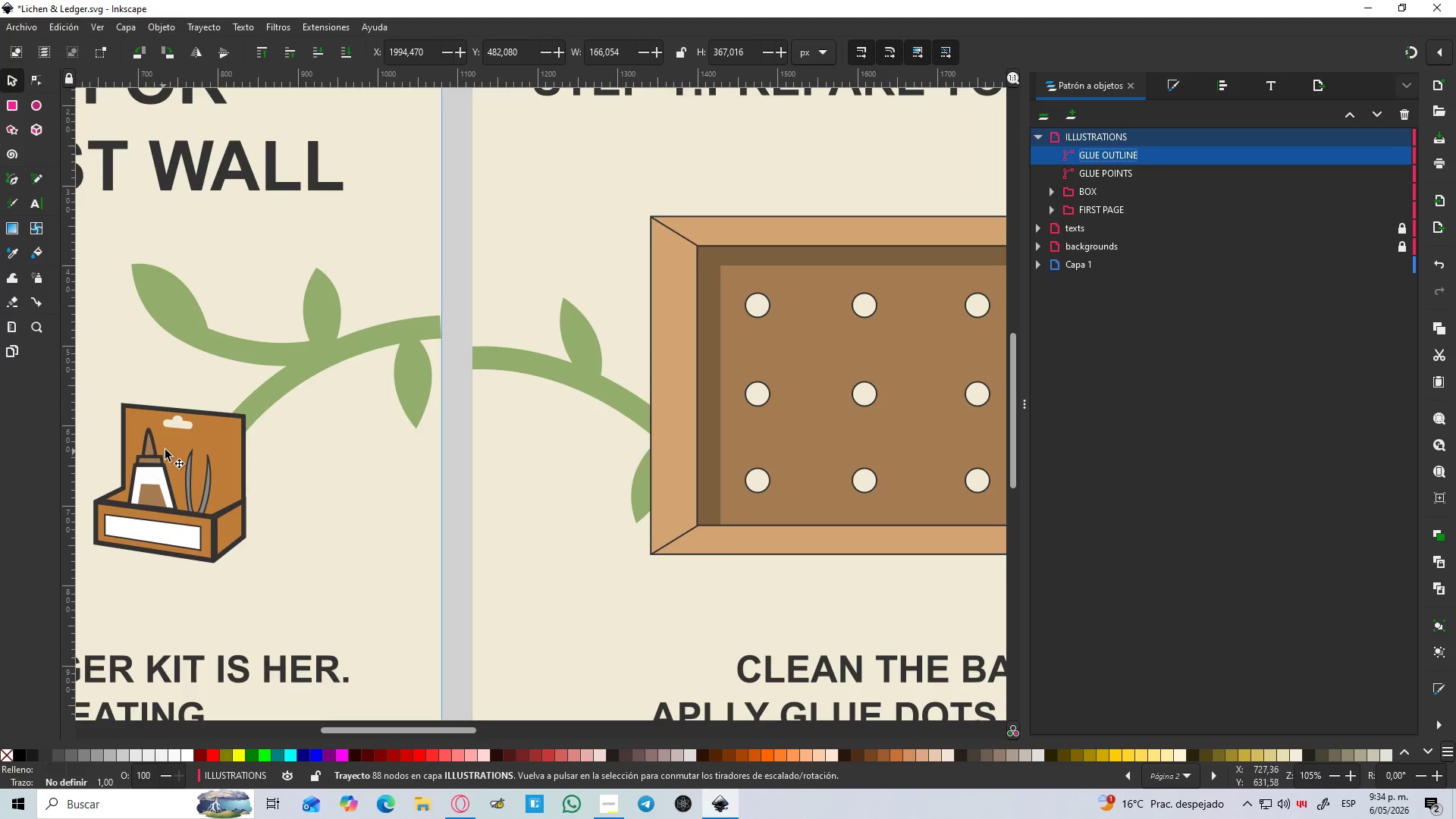 
left_click([152, 452])
 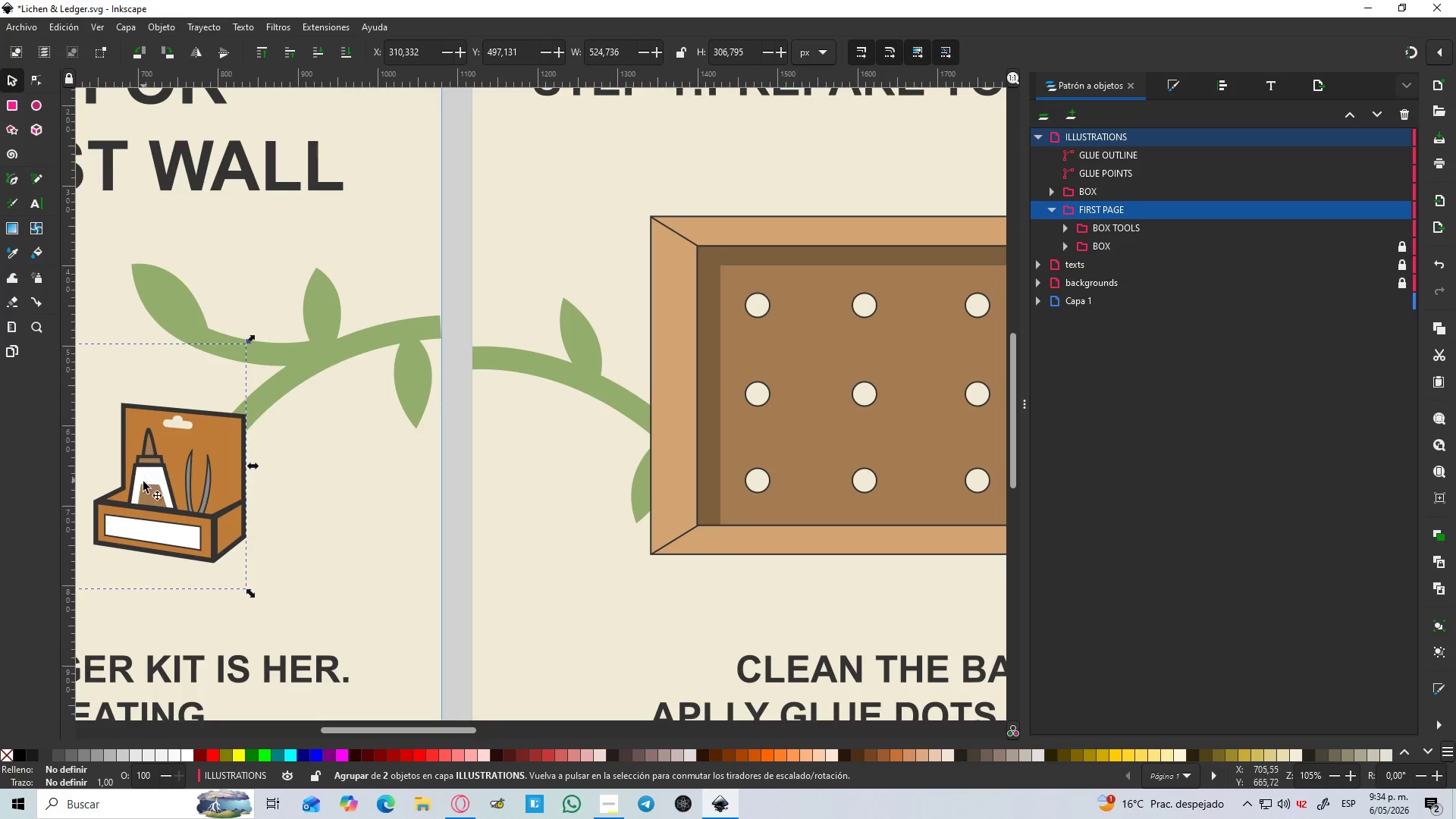 
hold_key(key=Space, duration=0.36)
 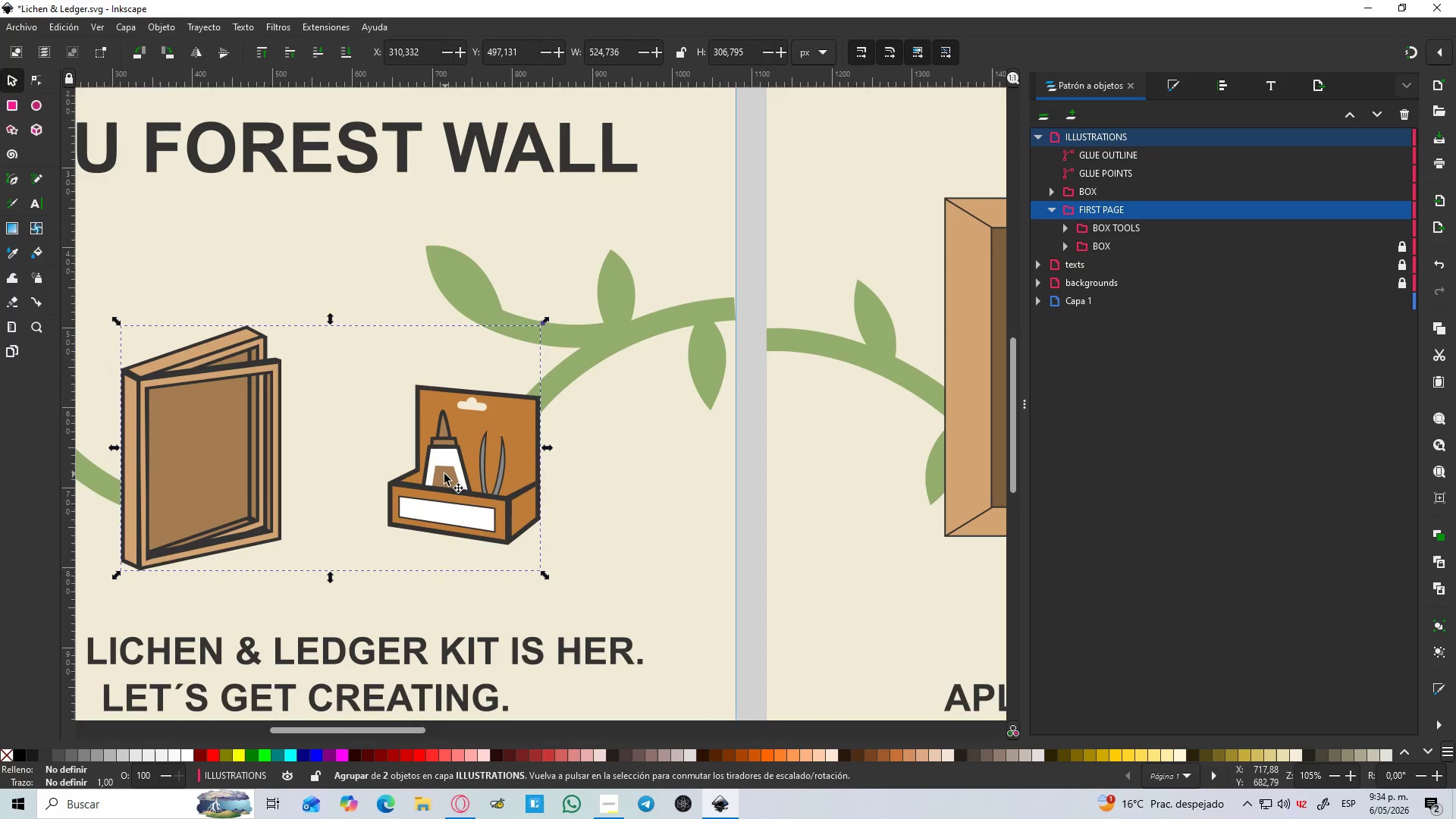 
hold_key(key=ControlLeft, duration=0.5)
scroll: coordinate [437, 472], scroll_direction: up, amount: 3.0
 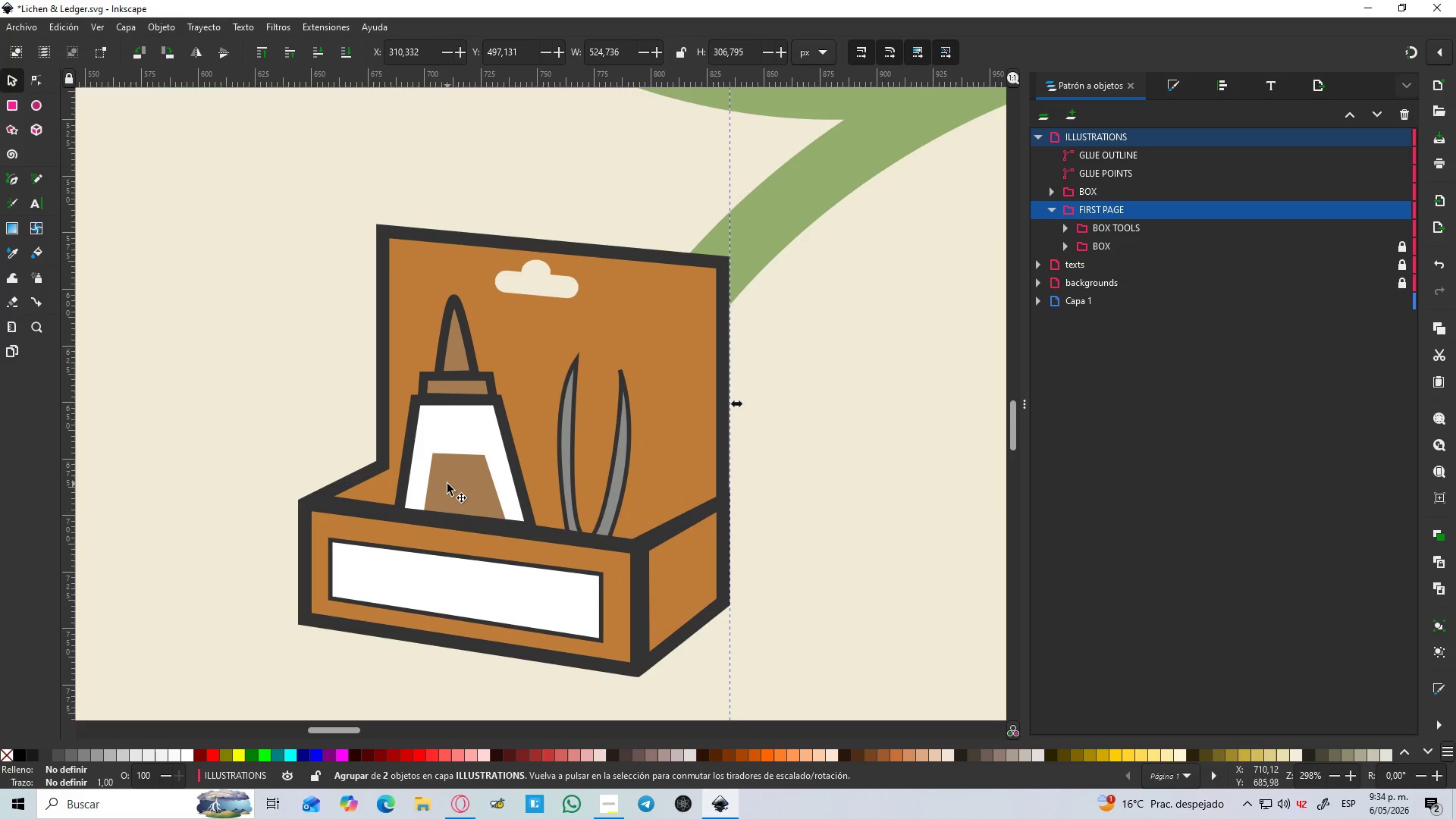 
left_click([447, 484])
 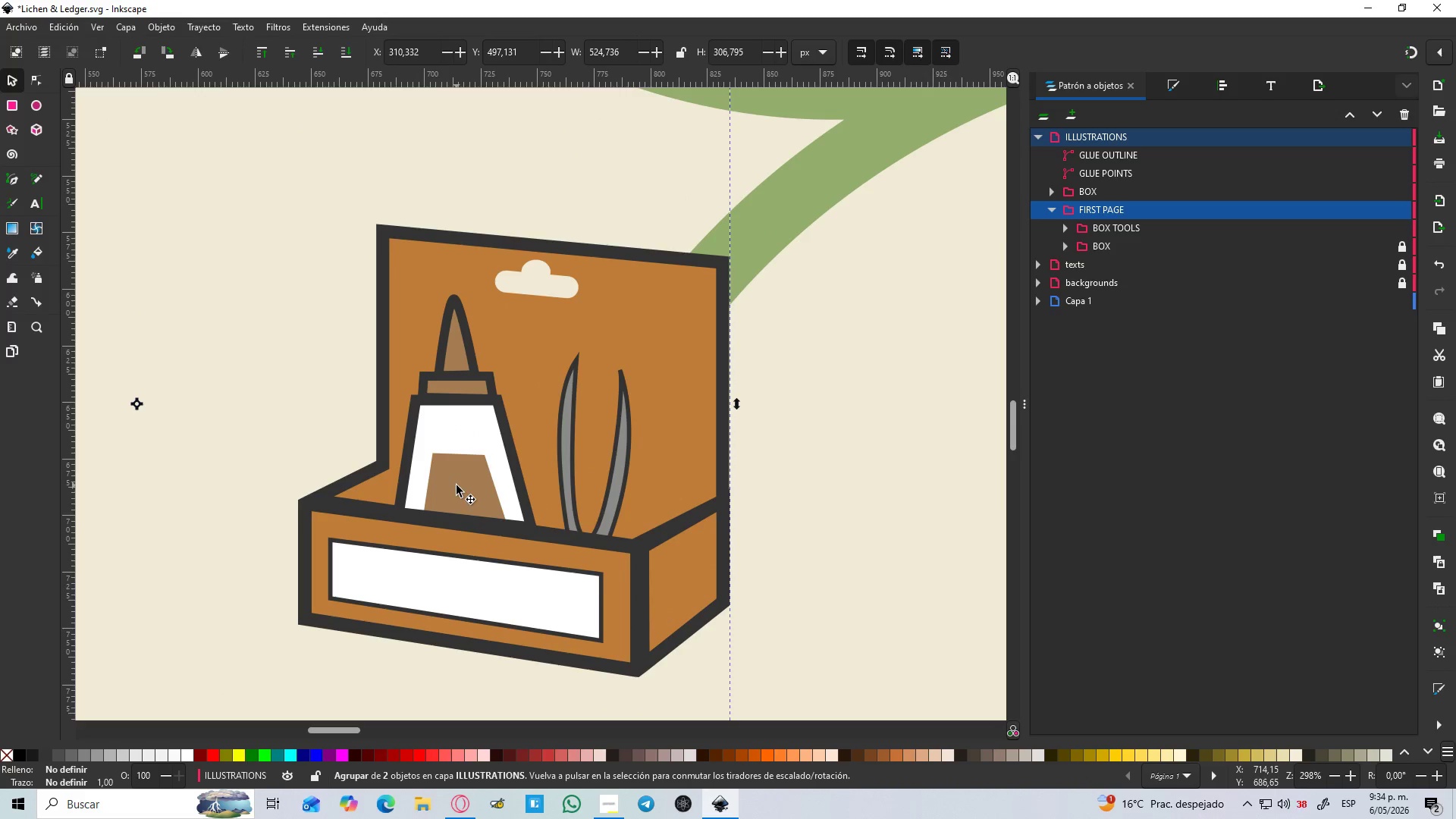 
double_click([457, 485])
 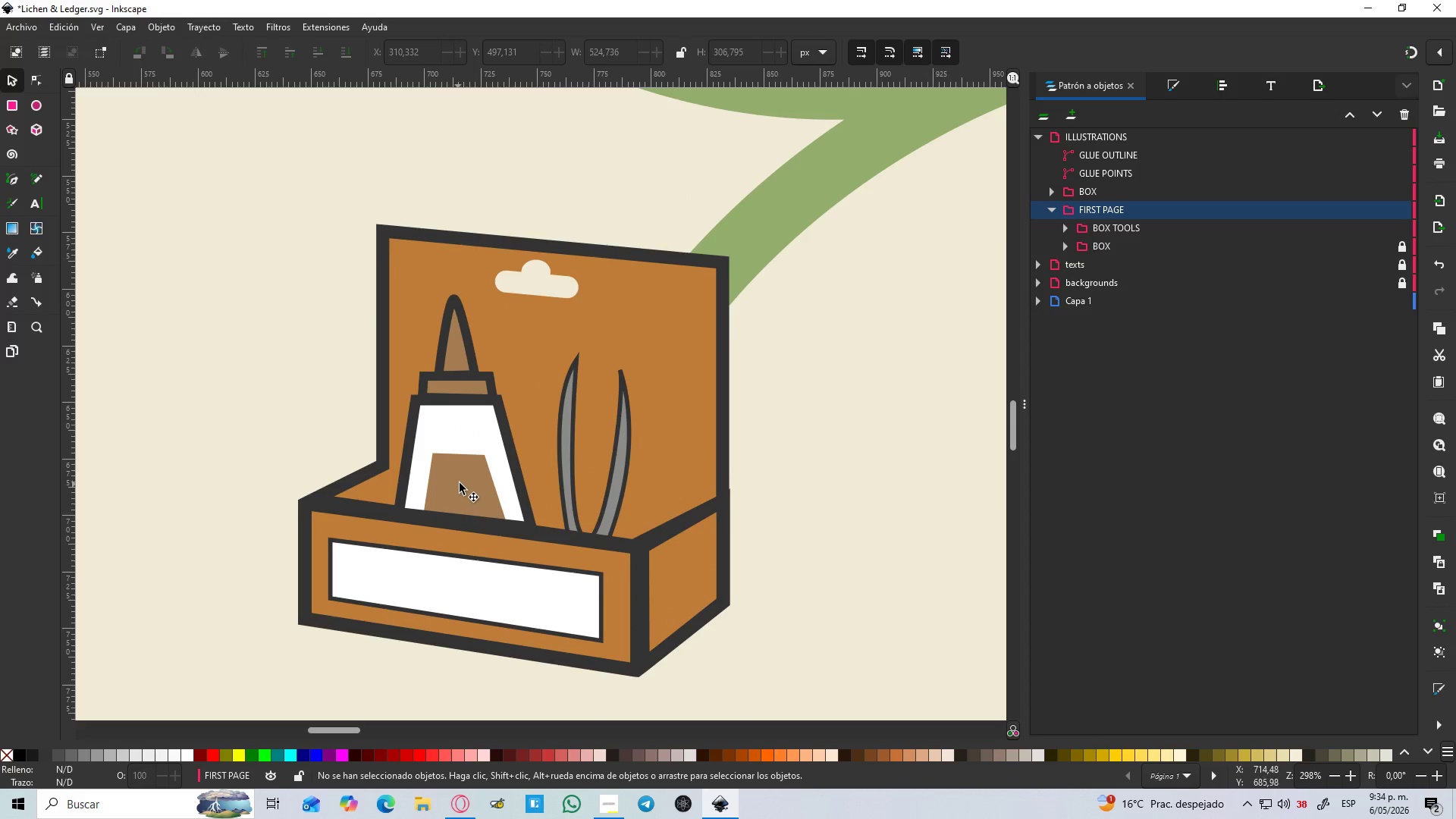 
left_click([460, 482])
 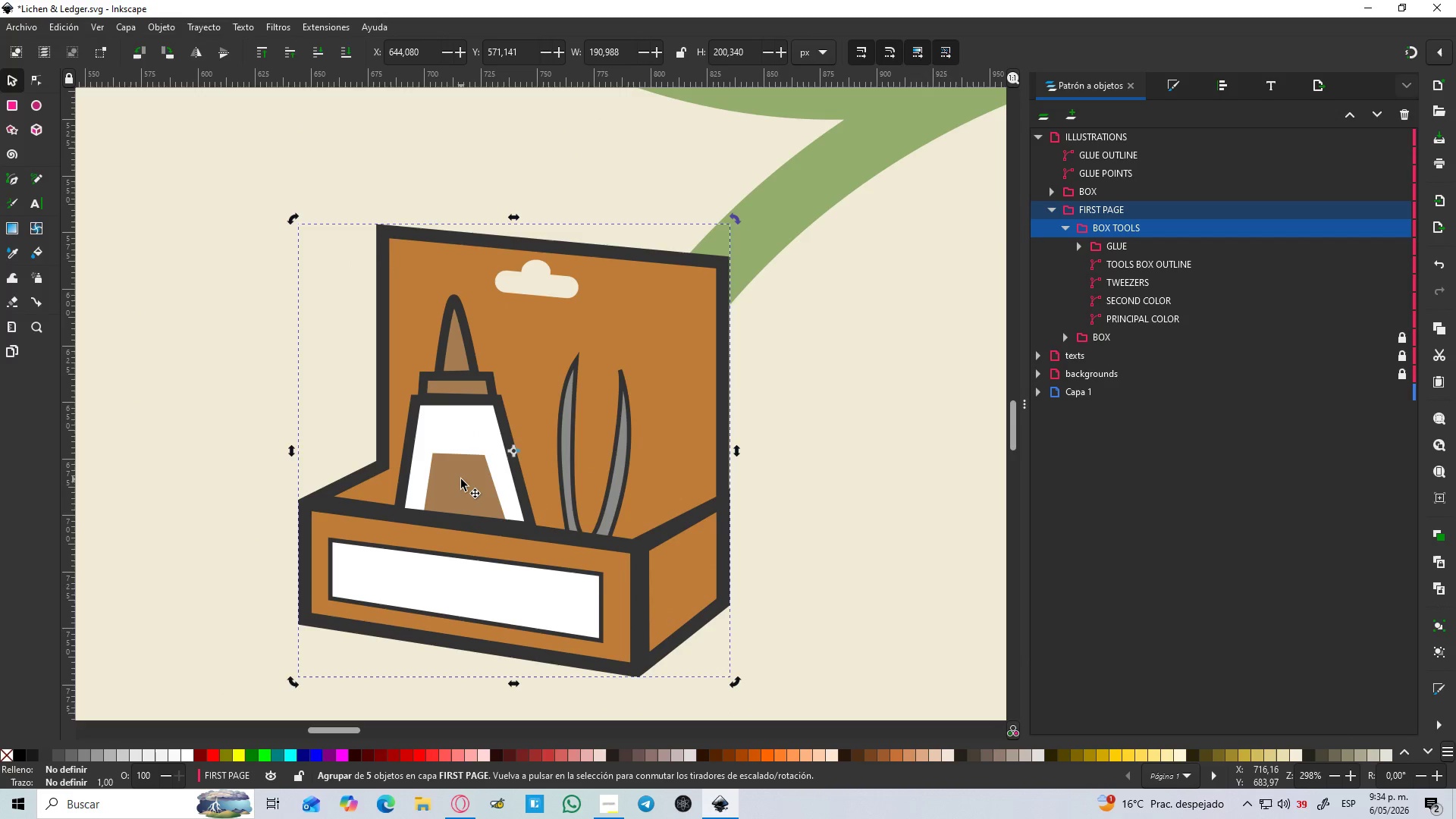 
double_click([461, 479])
 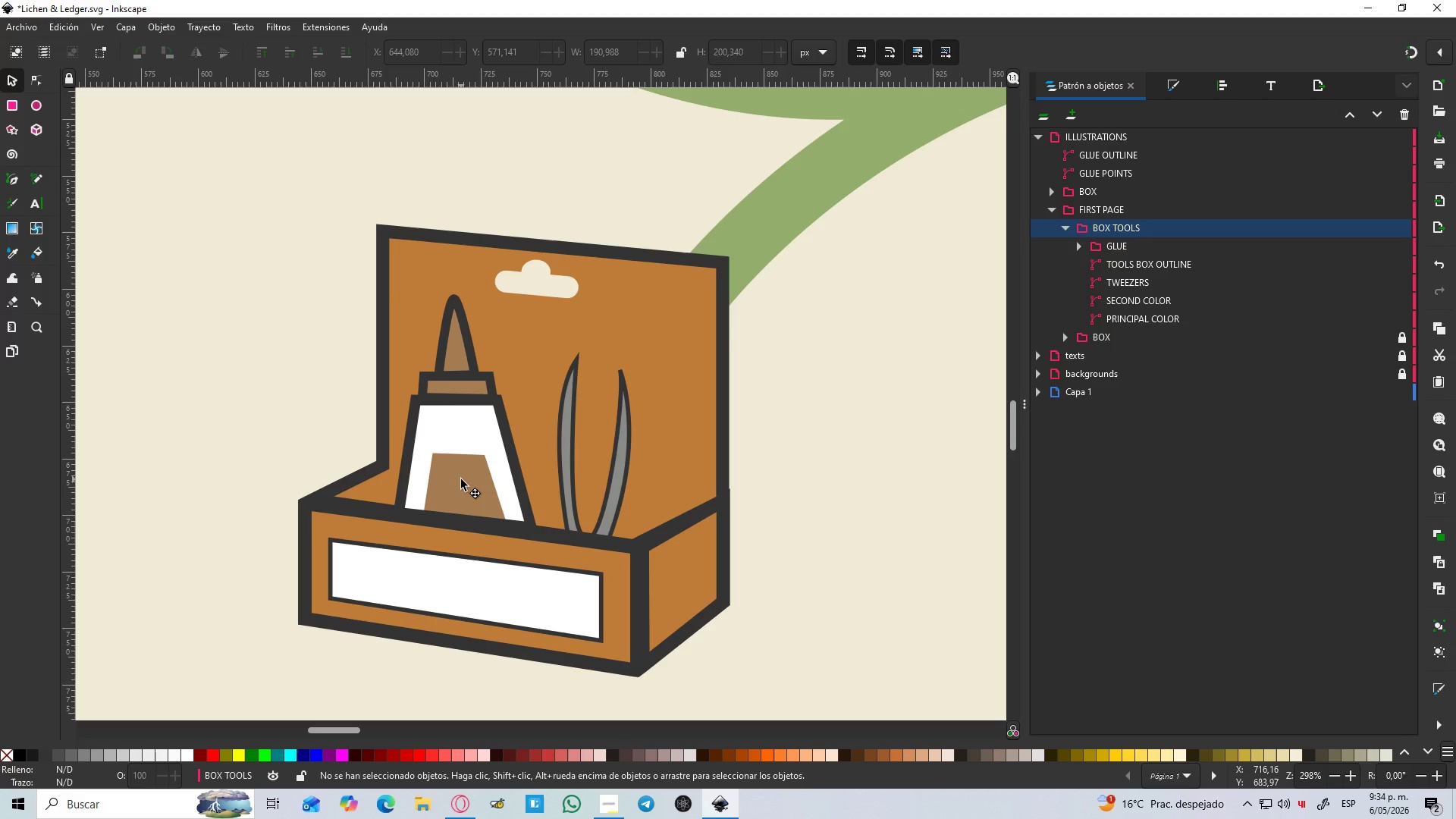 
triple_click([461, 479])
 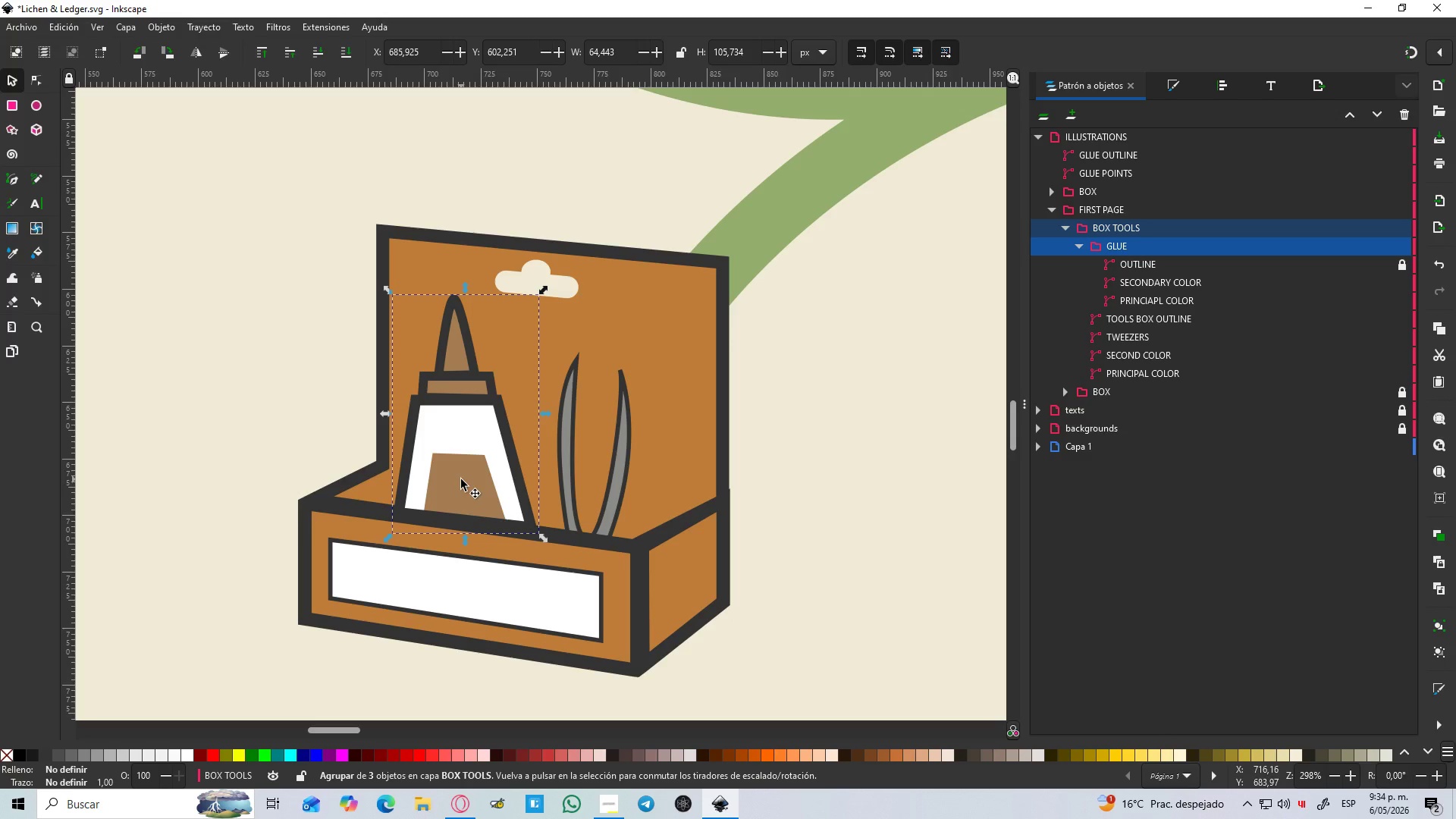 
left_click([461, 479])
 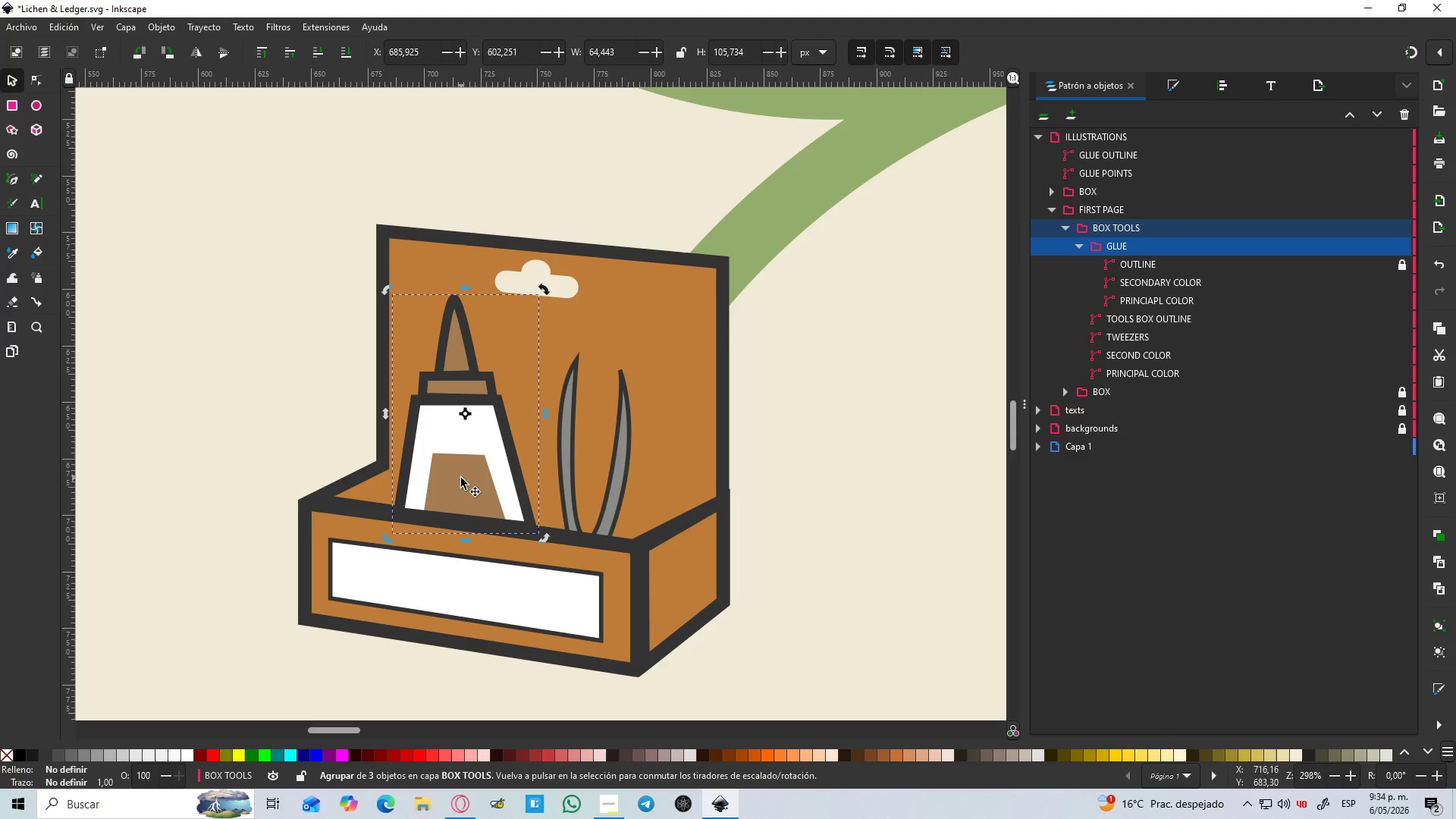 
double_click([461, 478])
 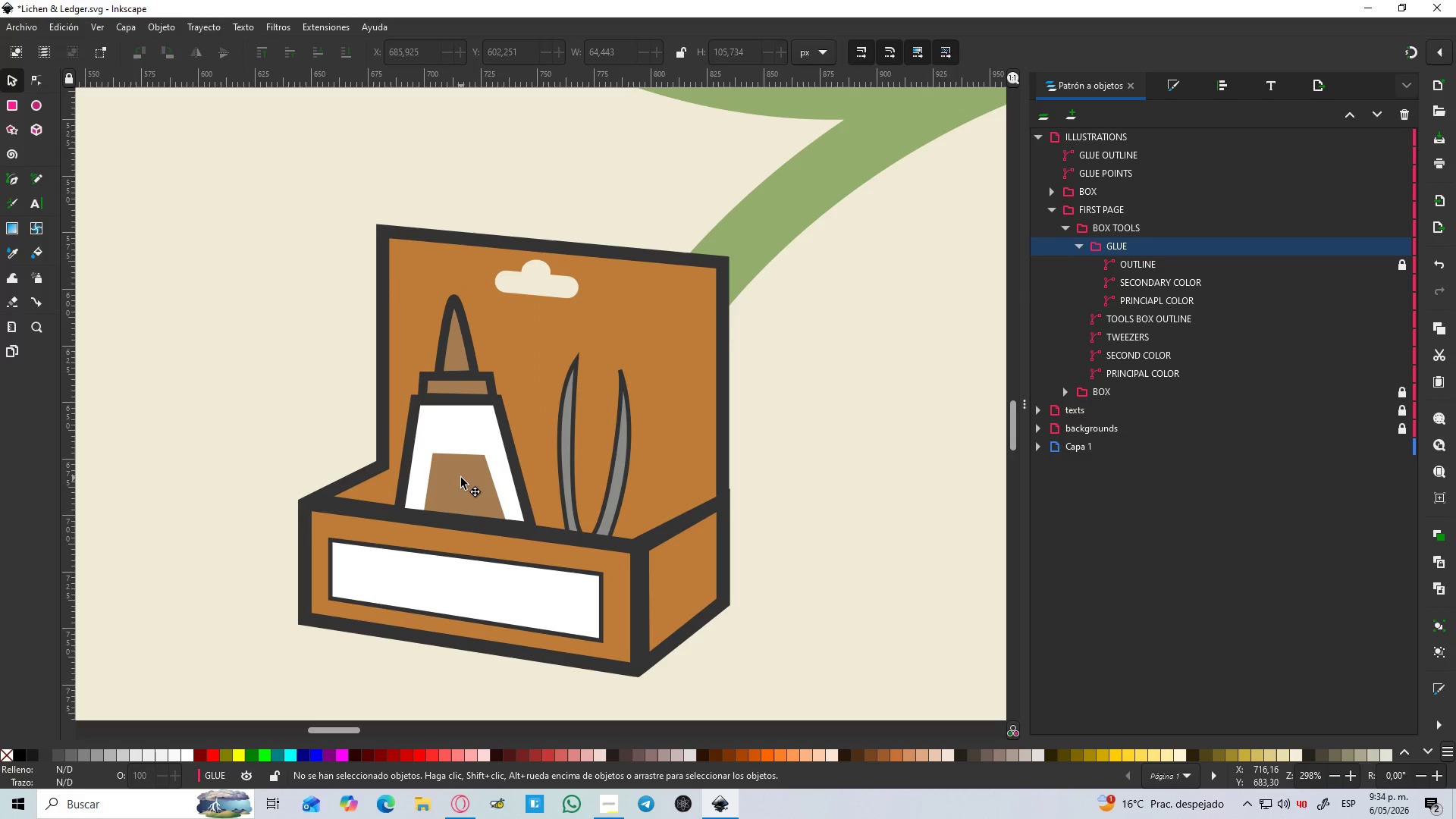 
triple_click([461, 478])
 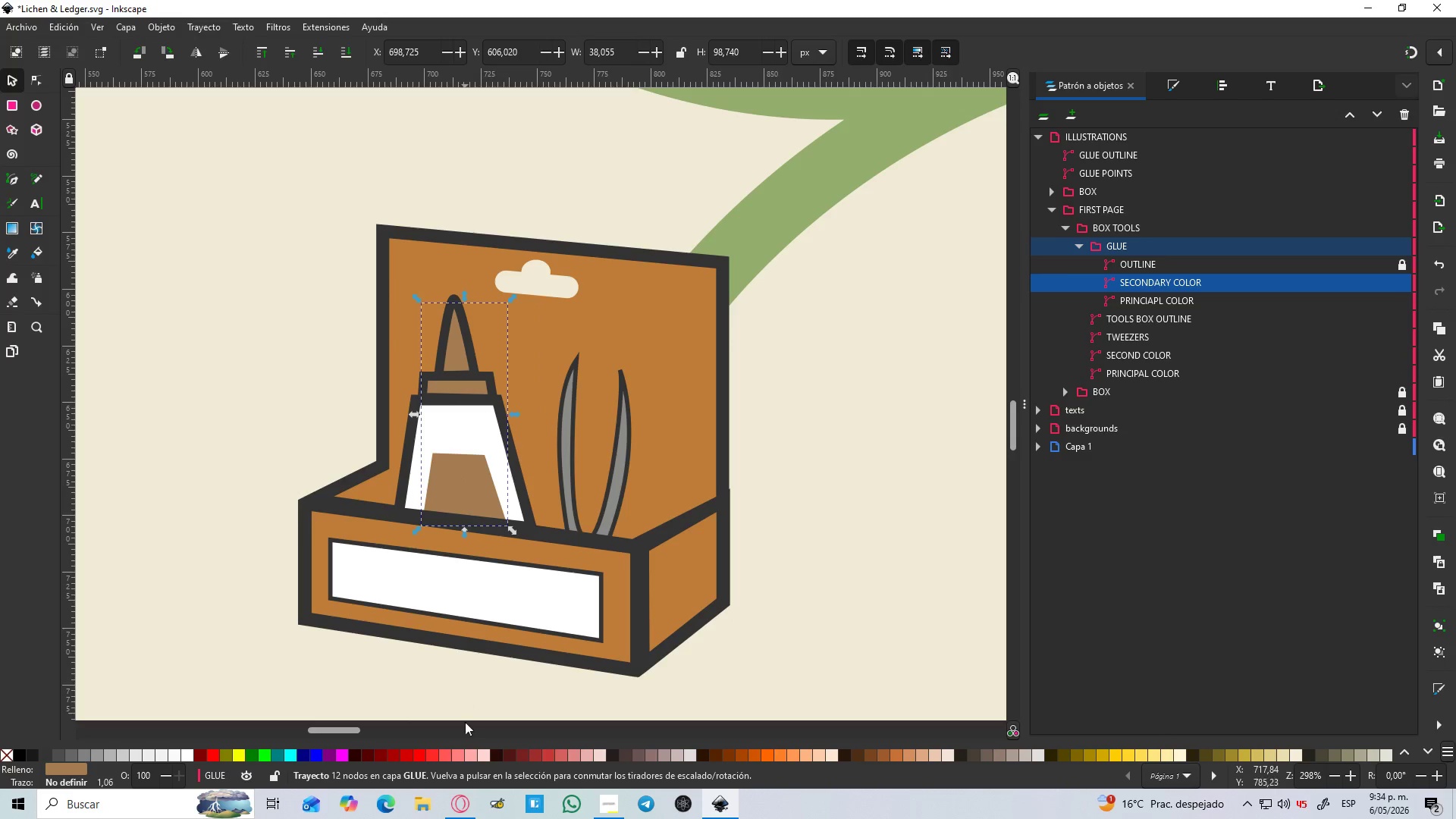 
mouse_move([447, 745])
 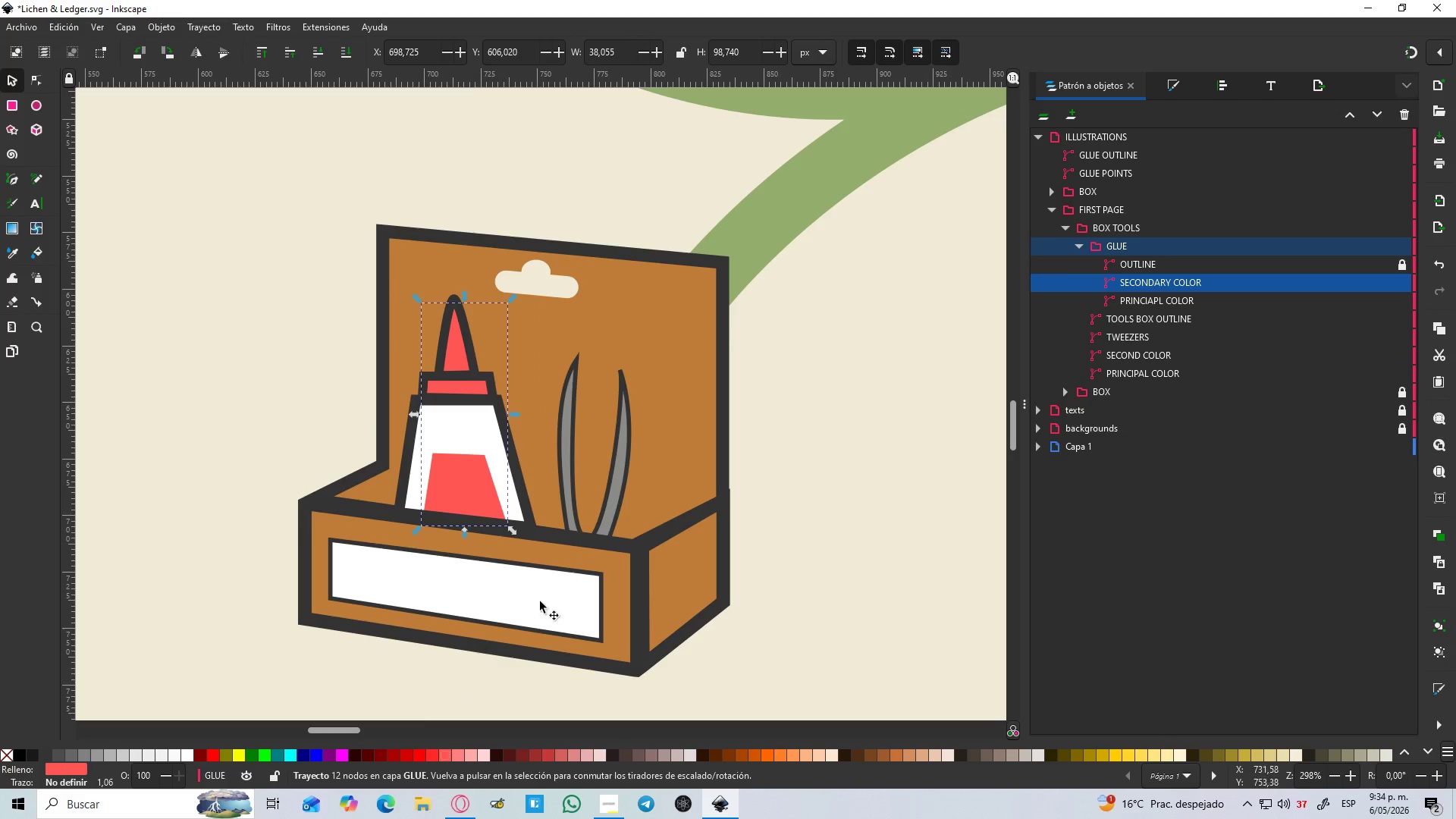 
hold_key(key=ControlLeft, duration=0.98)
 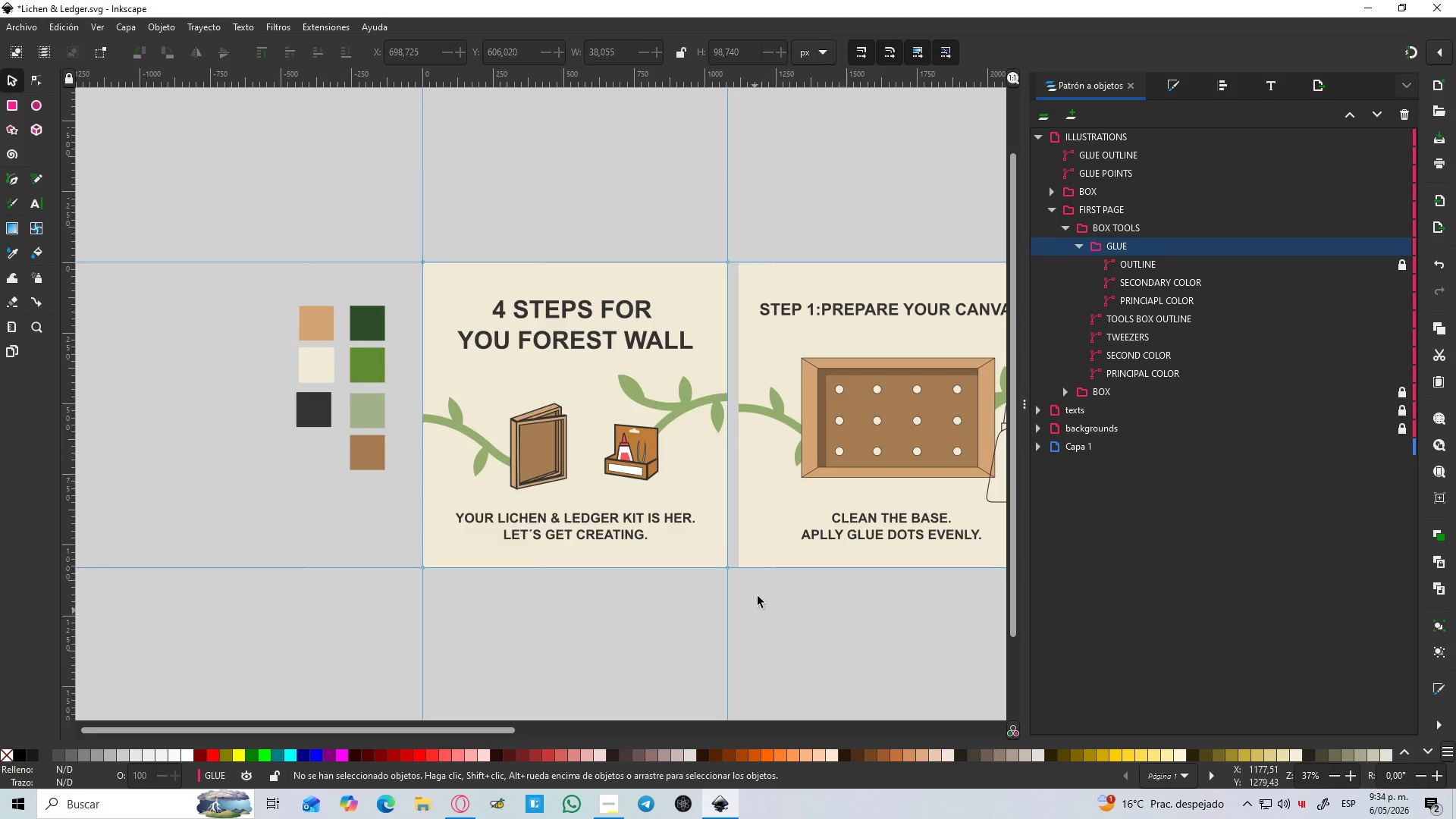 
left_click([755, 634])
 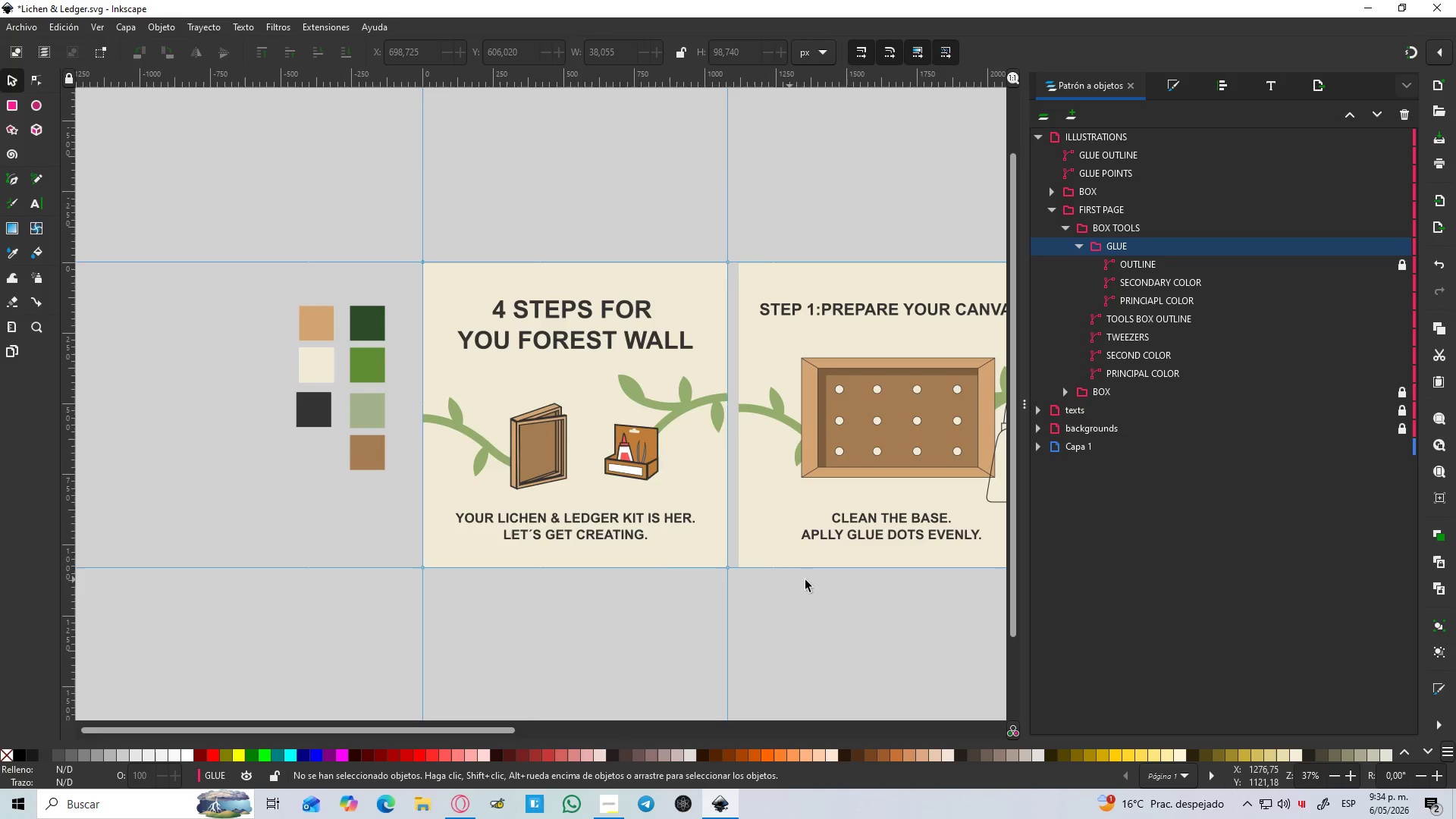 
scroll: coordinate [654, 448], scroll_direction: down, amount: 6.0
 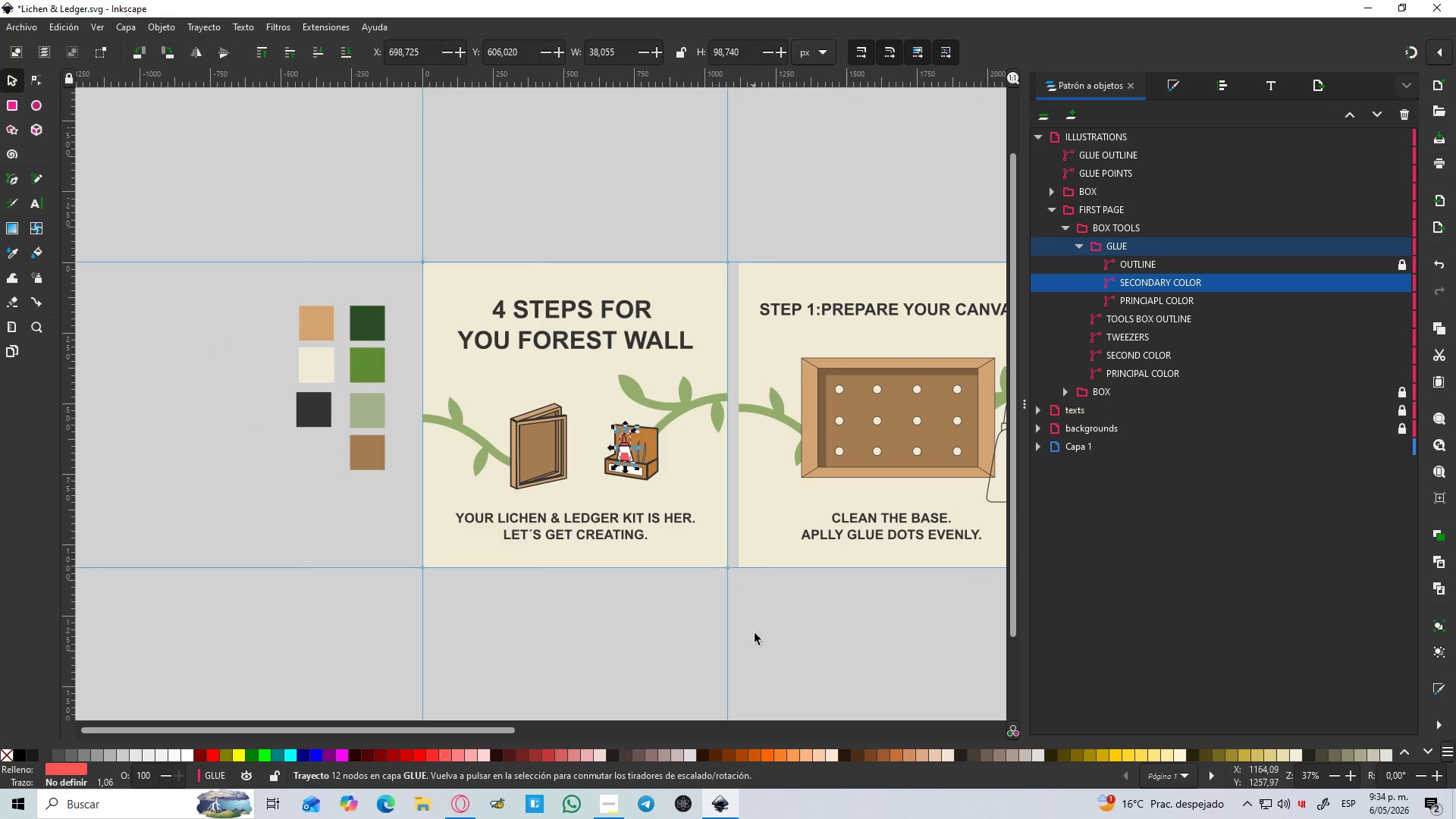 
hold_key(key=Space, duration=0.39)
 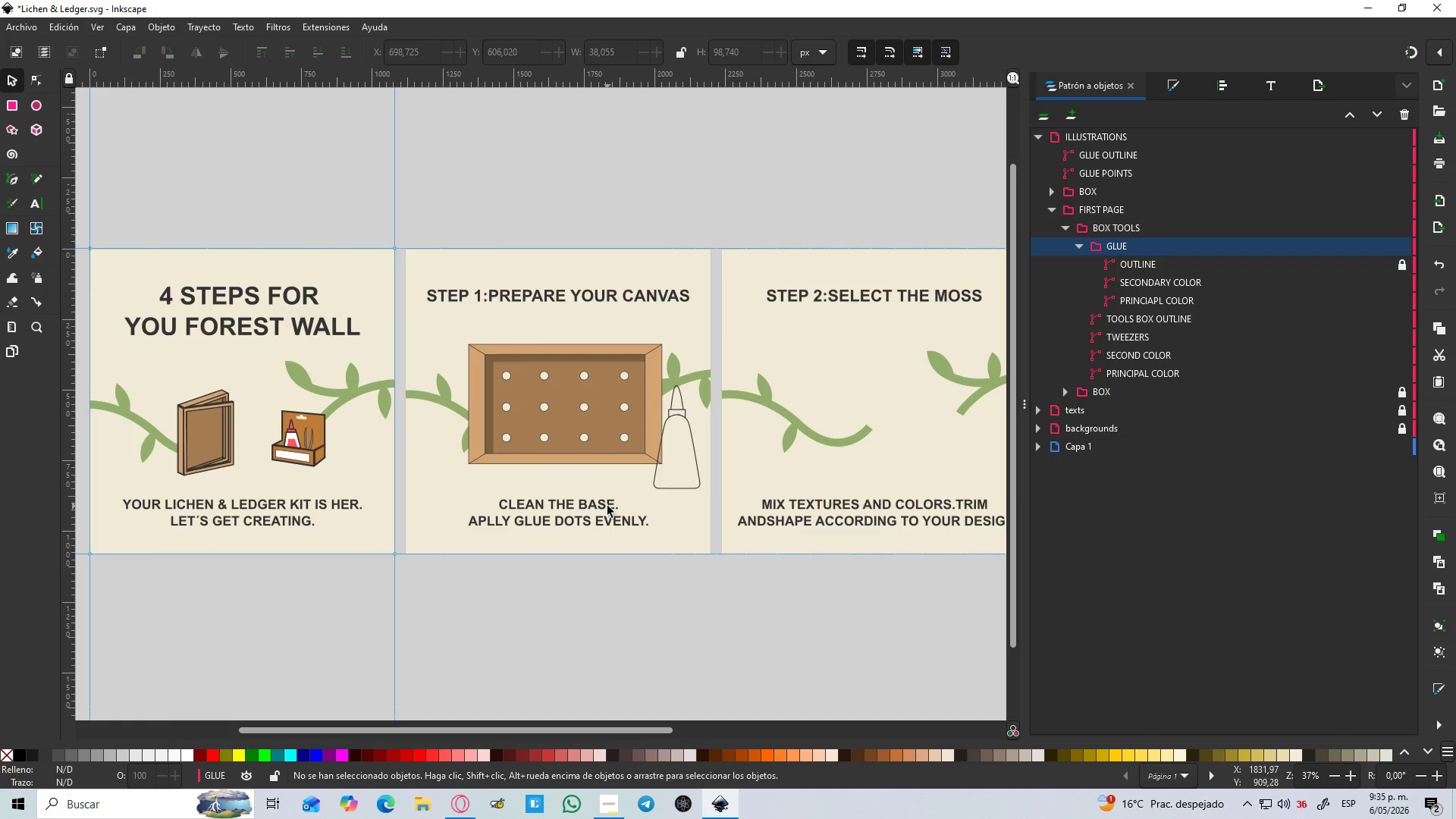 
wait(7.94)
 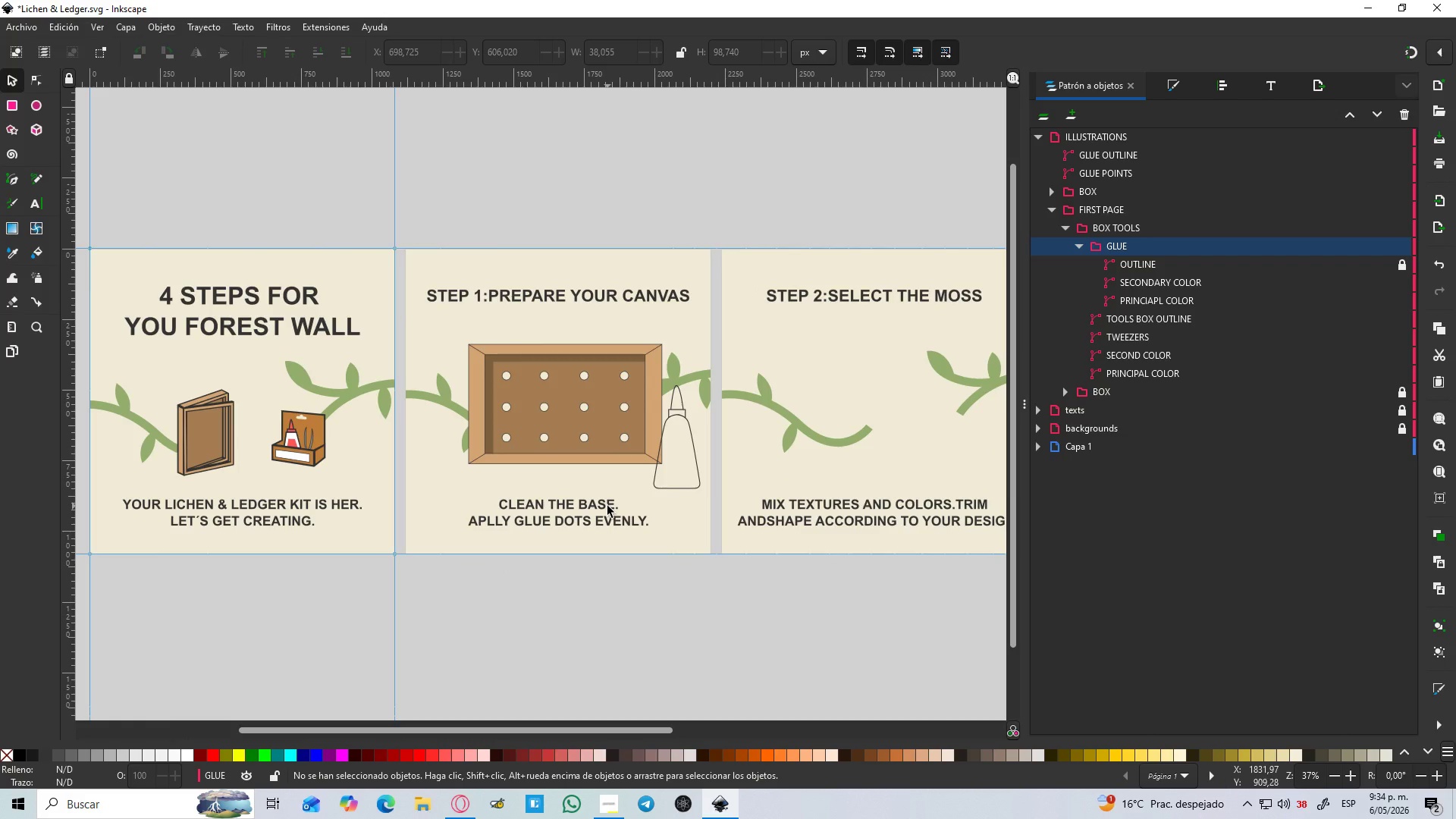 
hold_key(key=ControlLeft, duration=1.5)
scroll: coordinate [348, 377], scroll_direction: none, amount: 0.0
 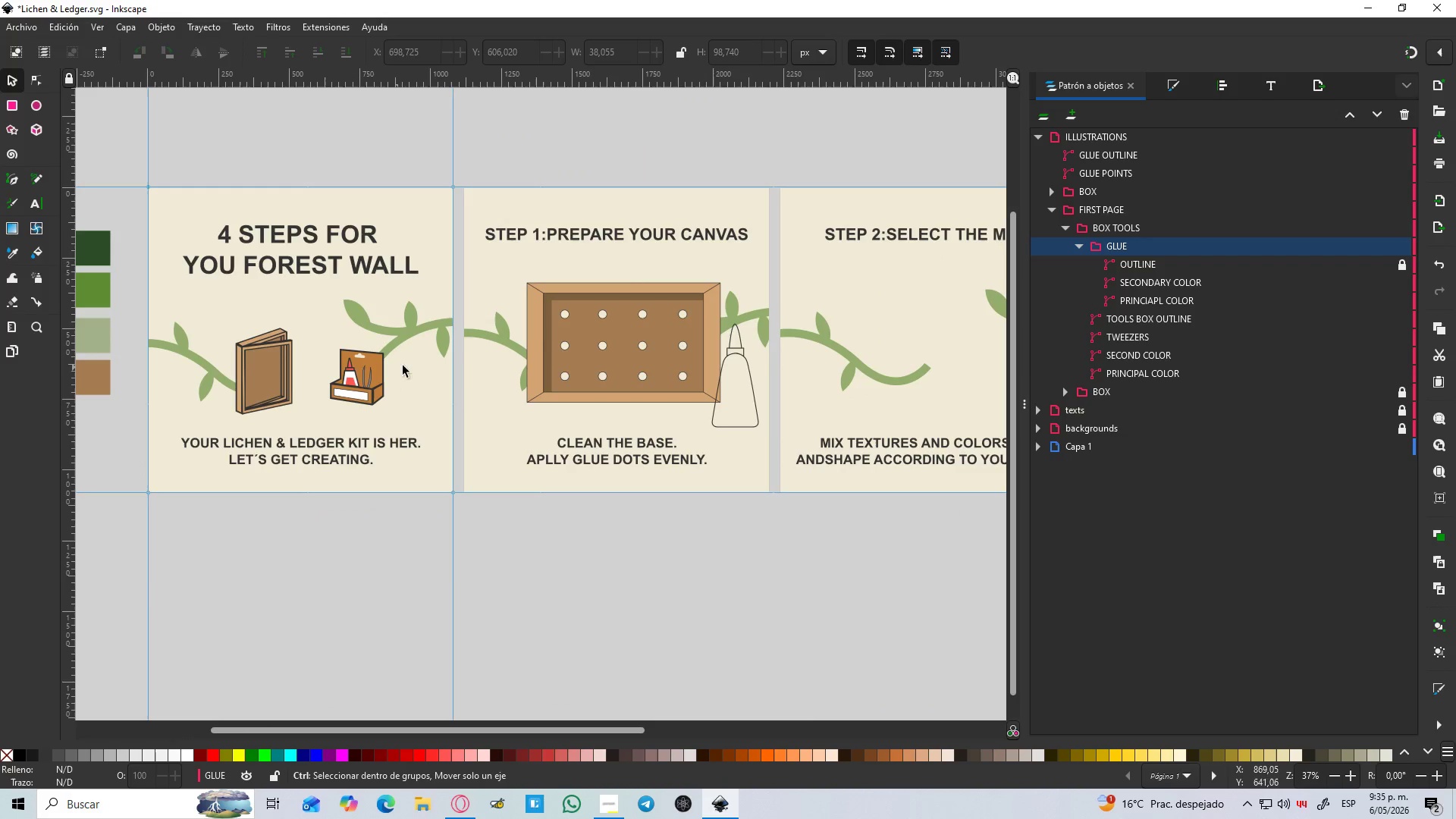 
hold_key(key=ControlLeft, duration=1.12)
scroll: coordinate [787, 292], scroll_direction: up, amount: 3.0
 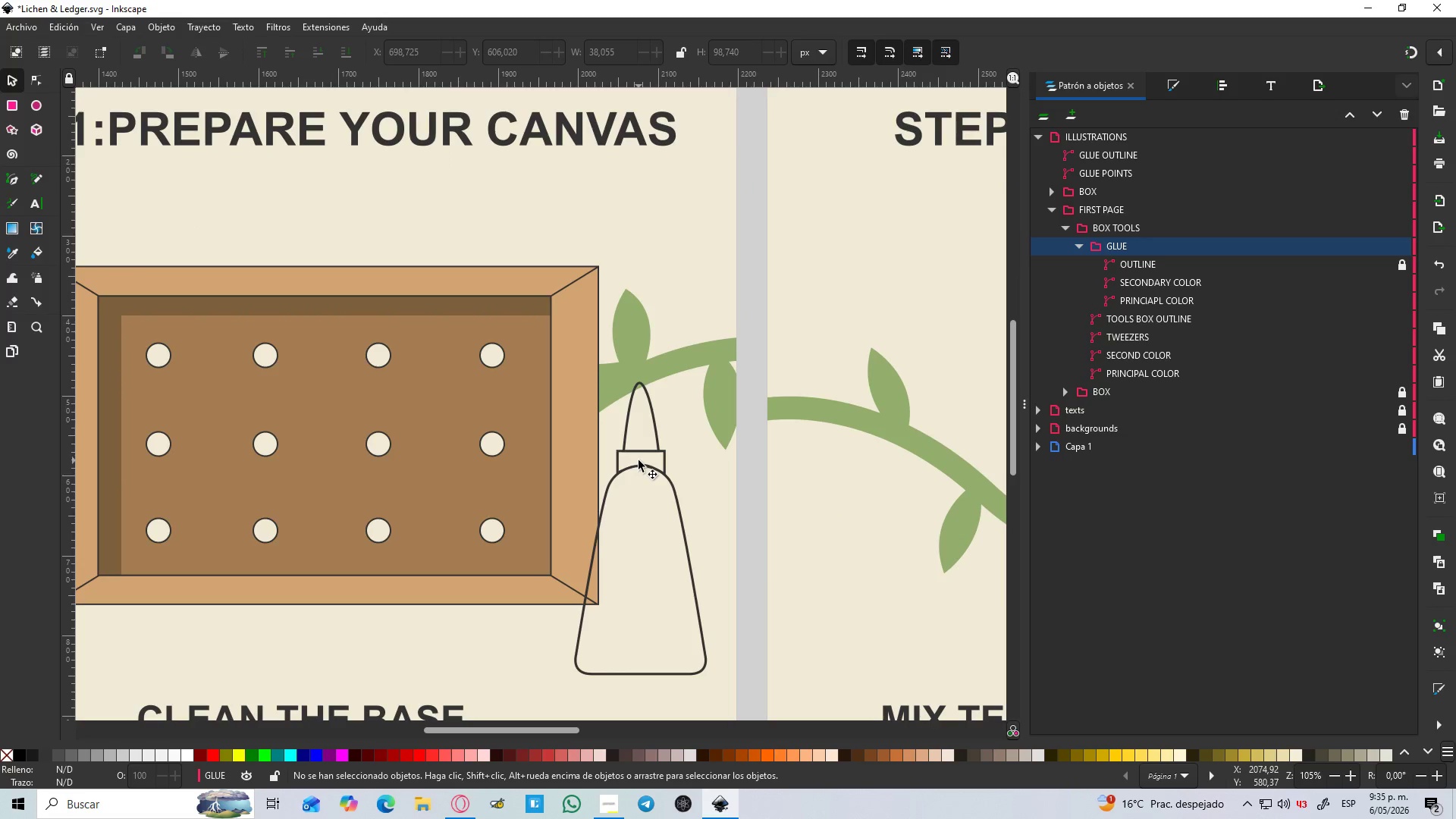 
left_click([639, 453])
 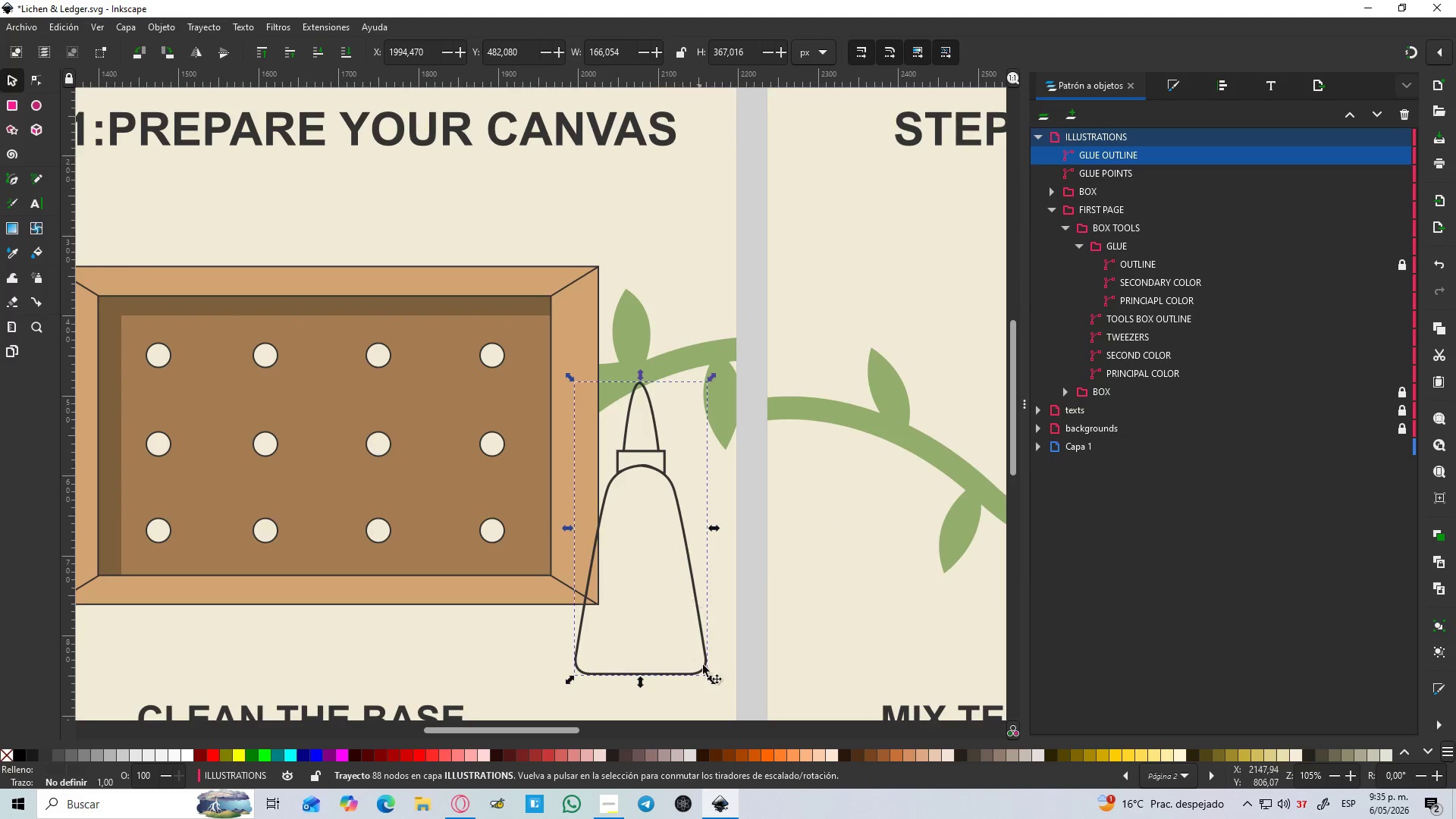 
hold_key(key=ShiftLeft, duration=1.5)
left_click_drag(start_coordinate=[712, 685], to_coordinate=[663, 610])
 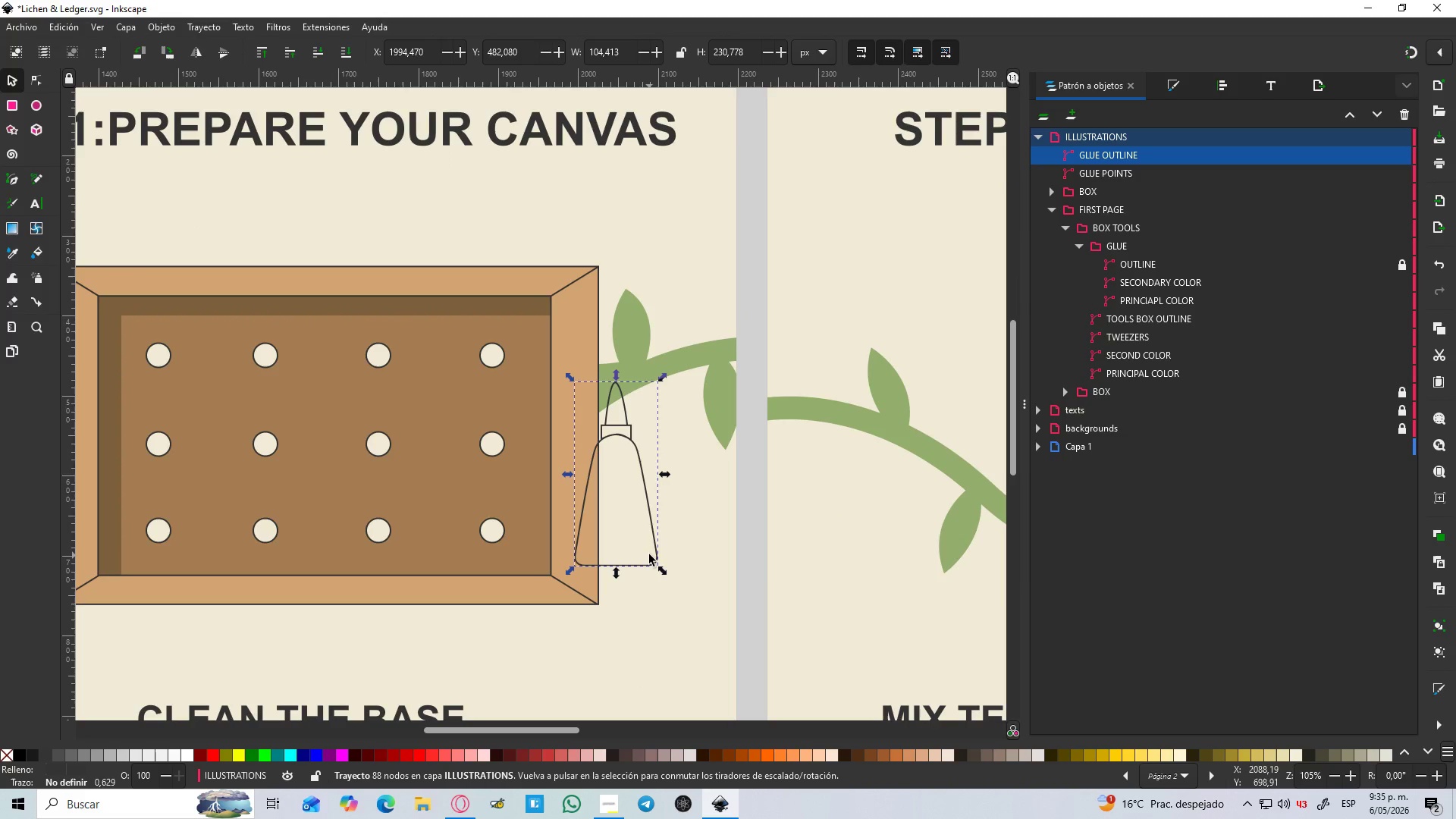 
hold_key(key=ControlLeft, duration=1.09)
 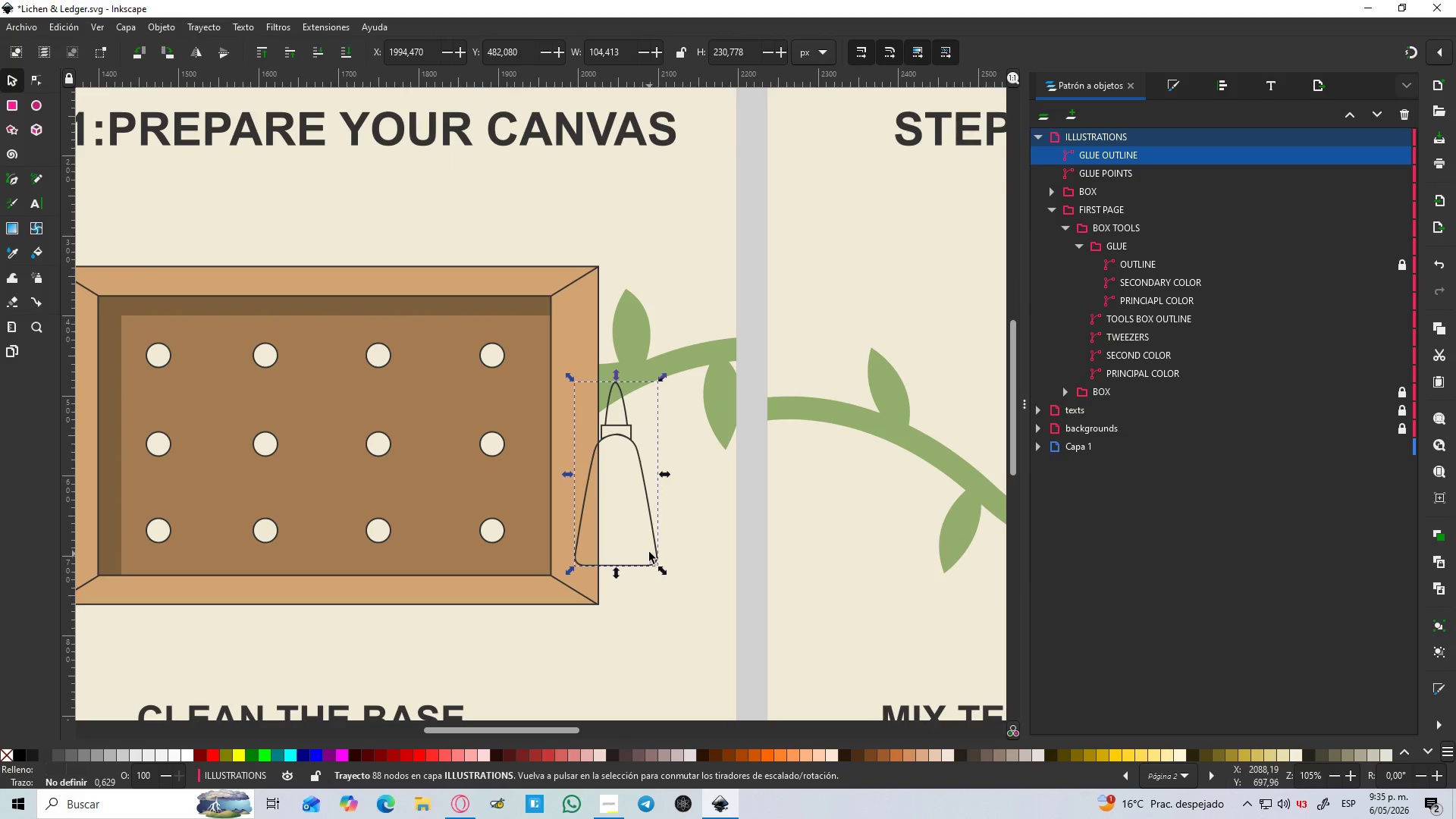 
left_click([651, 550])
 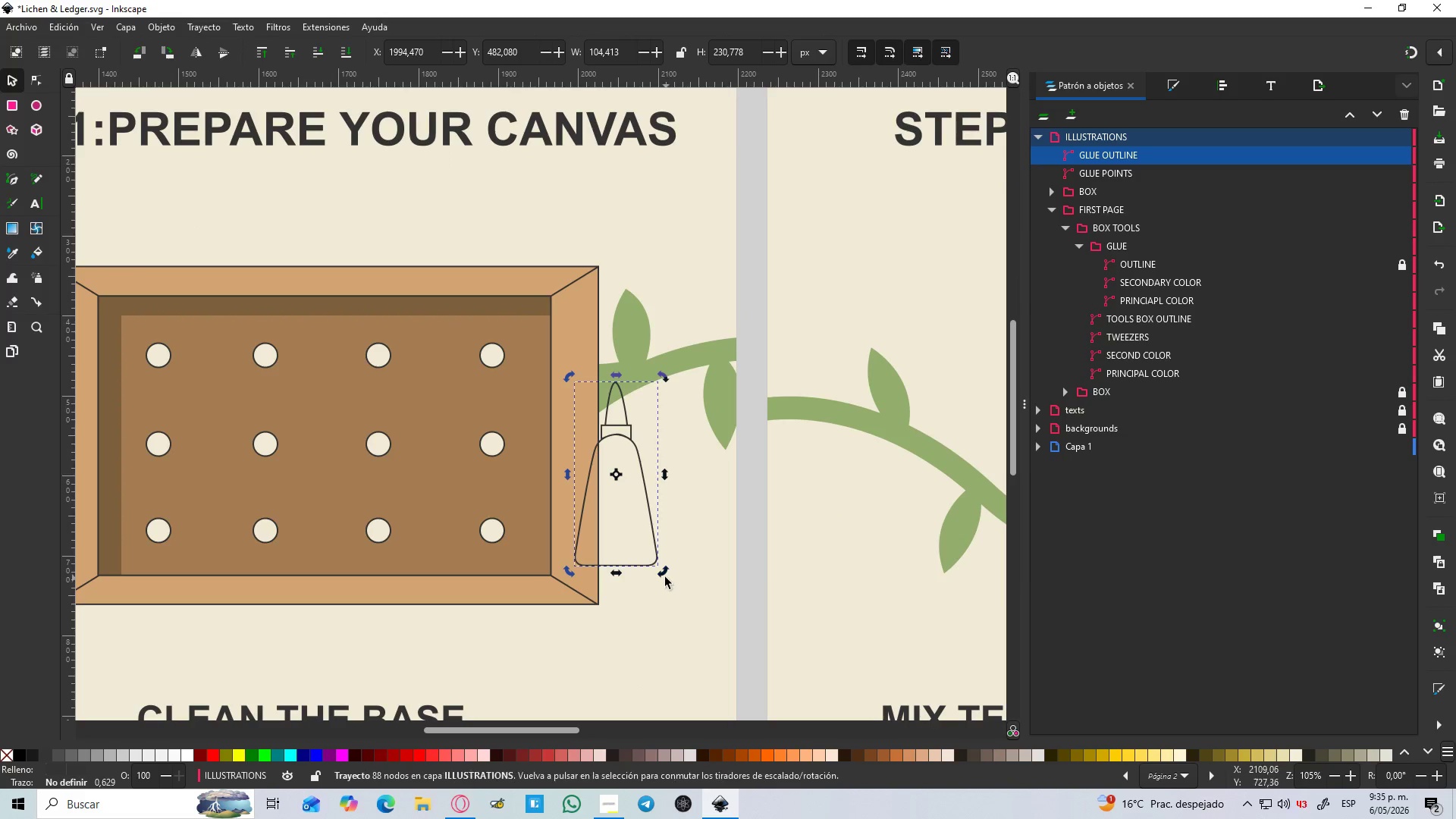 
left_click_drag(start_coordinate=[664, 573], to_coordinate=[686, 375])
 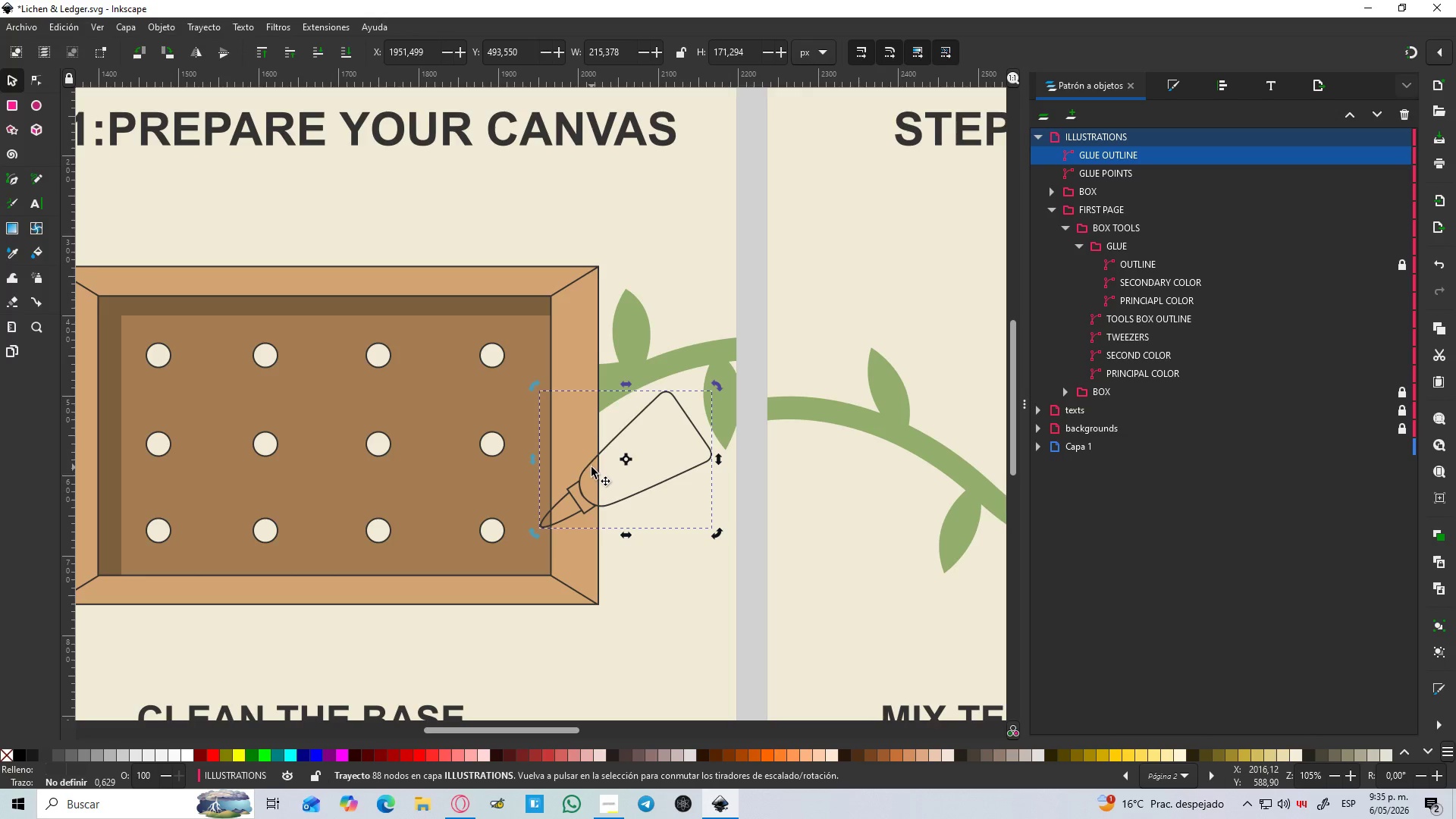 
left_click_drag(start_coordinate=[591, 467], to_coordinate=[544, 287])
 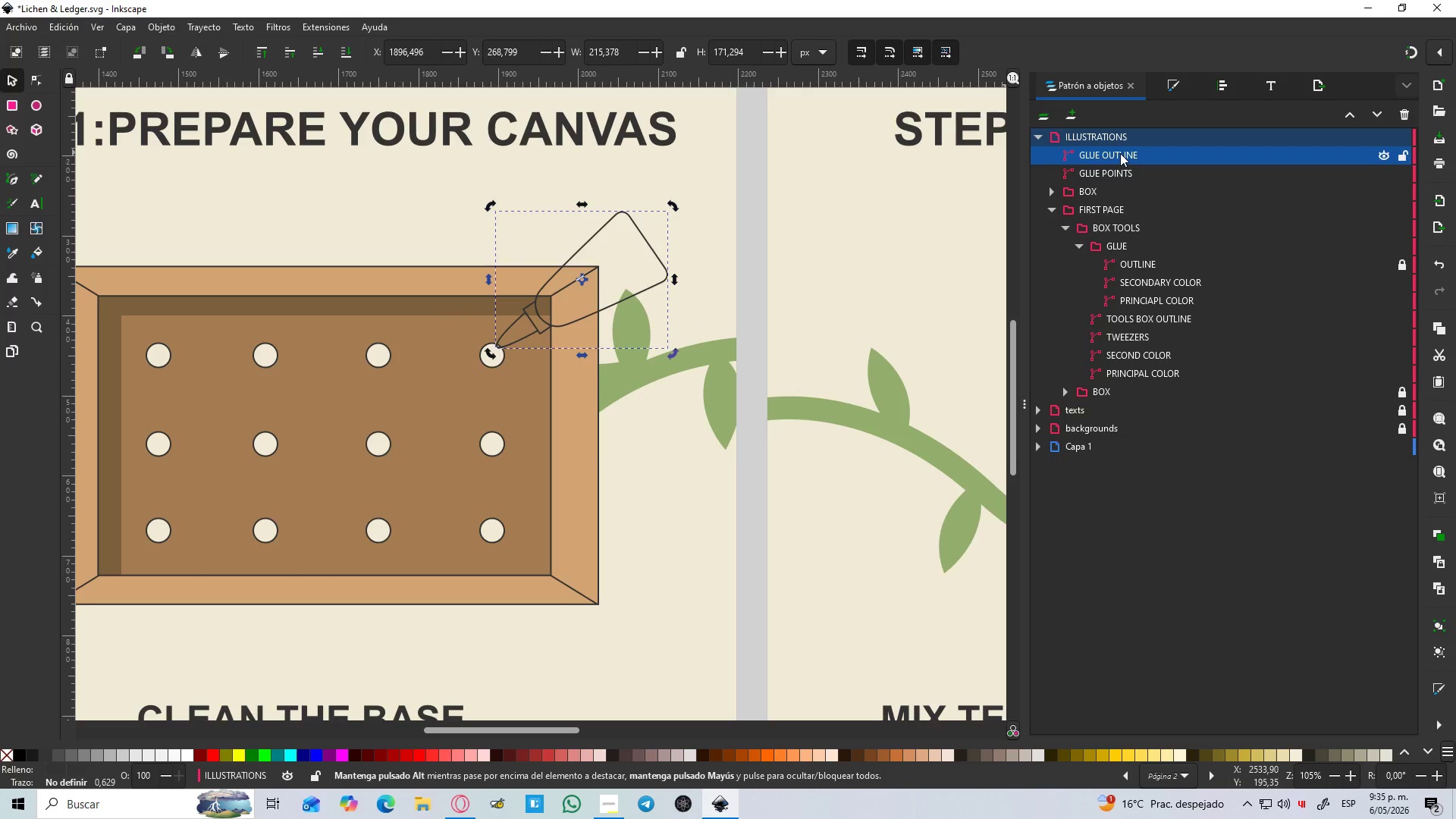 
left_click([1113, 168])
 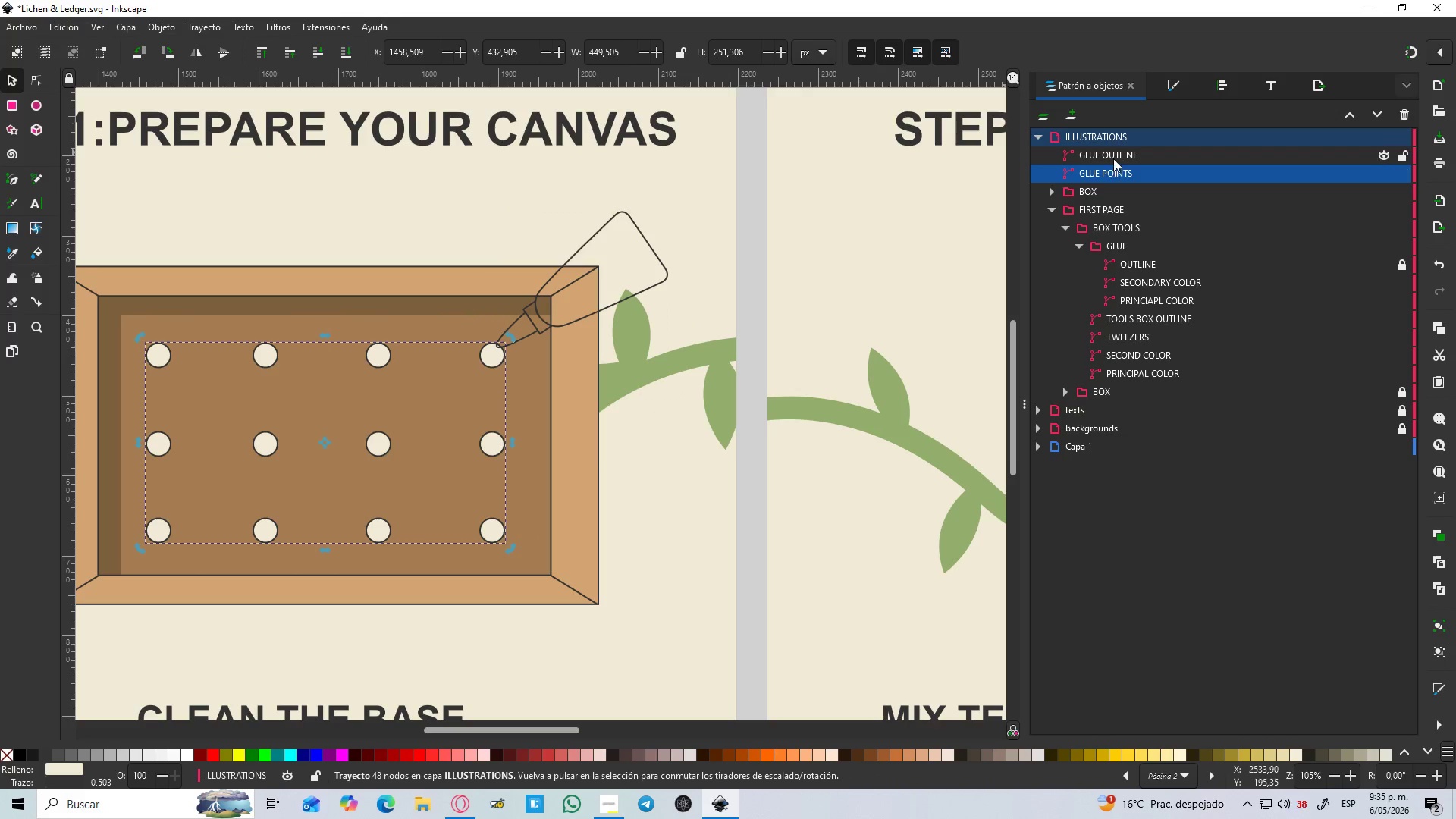 
left_click([1113, 151])
 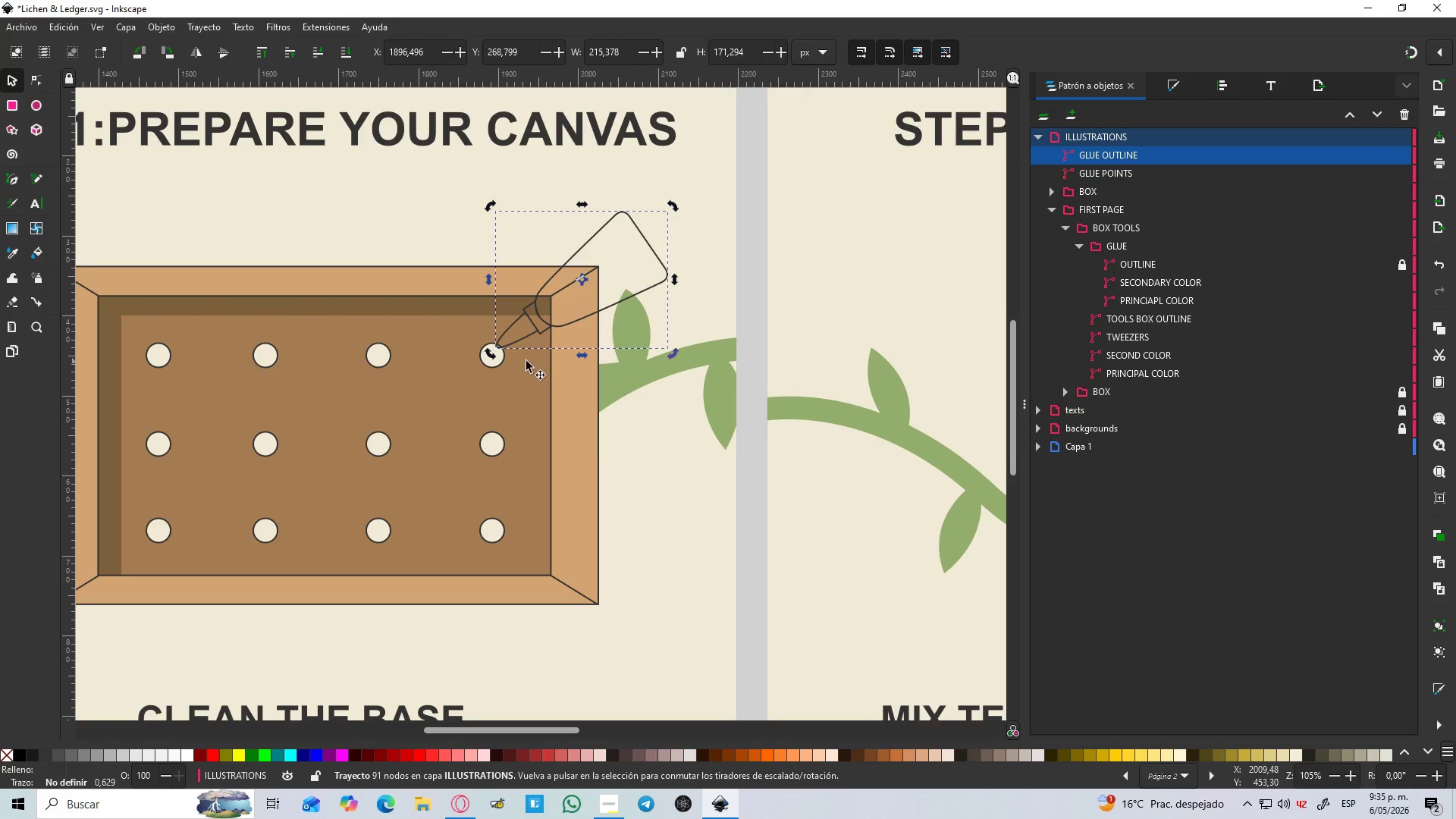 
hold_key(key=ControlLeft, duration=1.5)
scroll: coordinate [507, 343], scroll_direction: down, amount: 2.0
 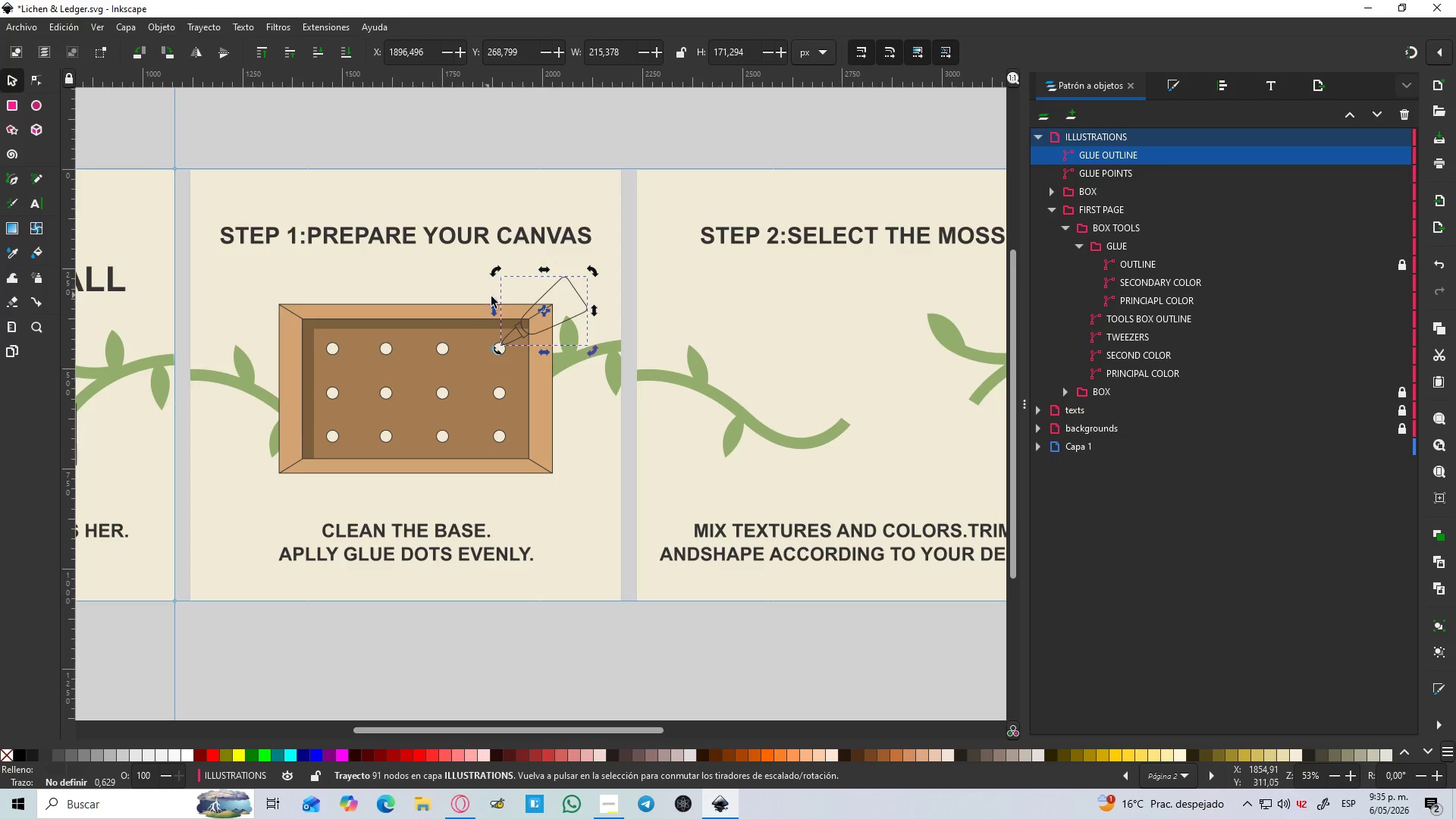 
hold_key(key=ControlLeft, duration=0.58)
 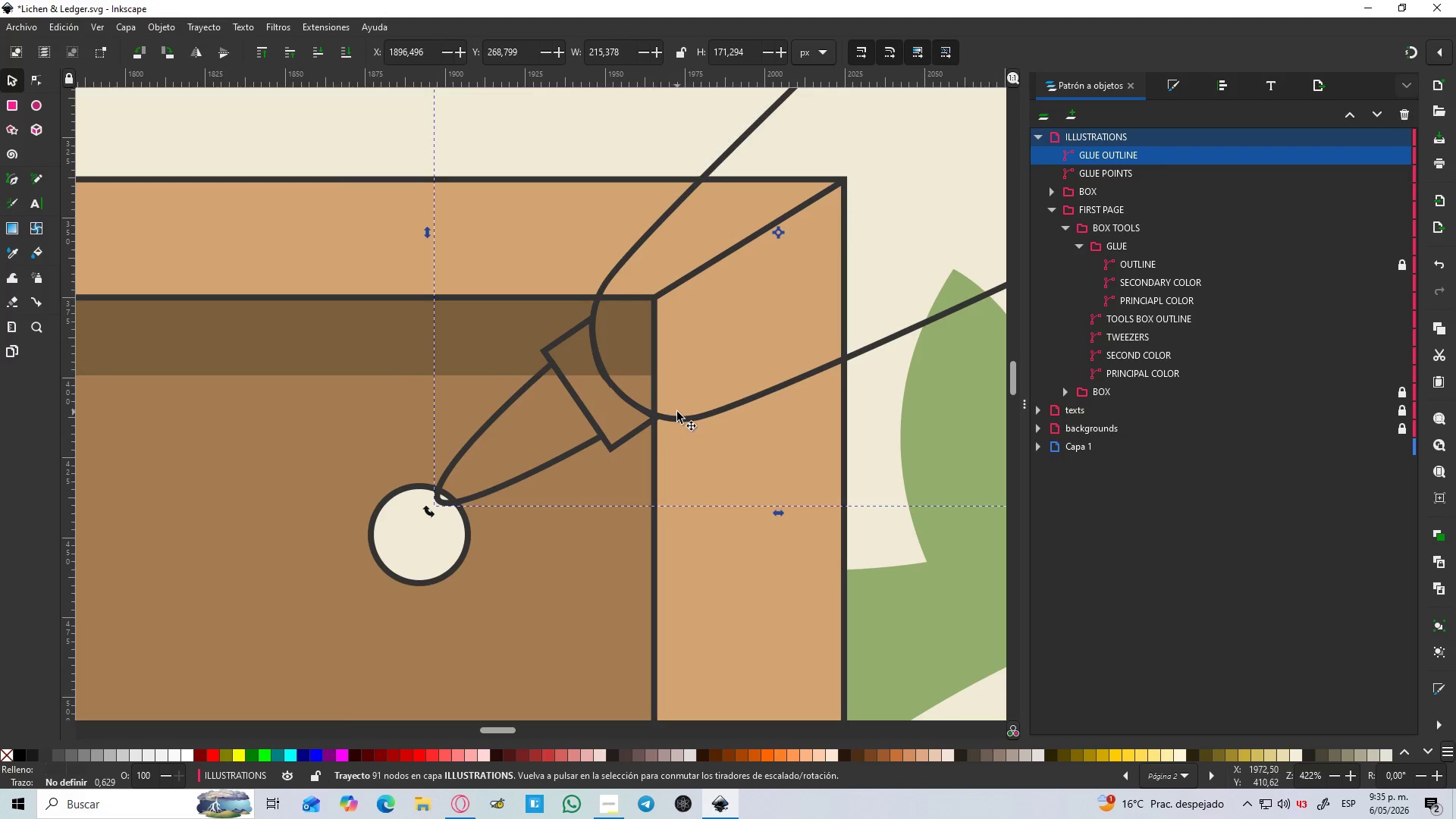 
scroll: coordinate [579, 393], scroll_direction: up, amount: 6.0
 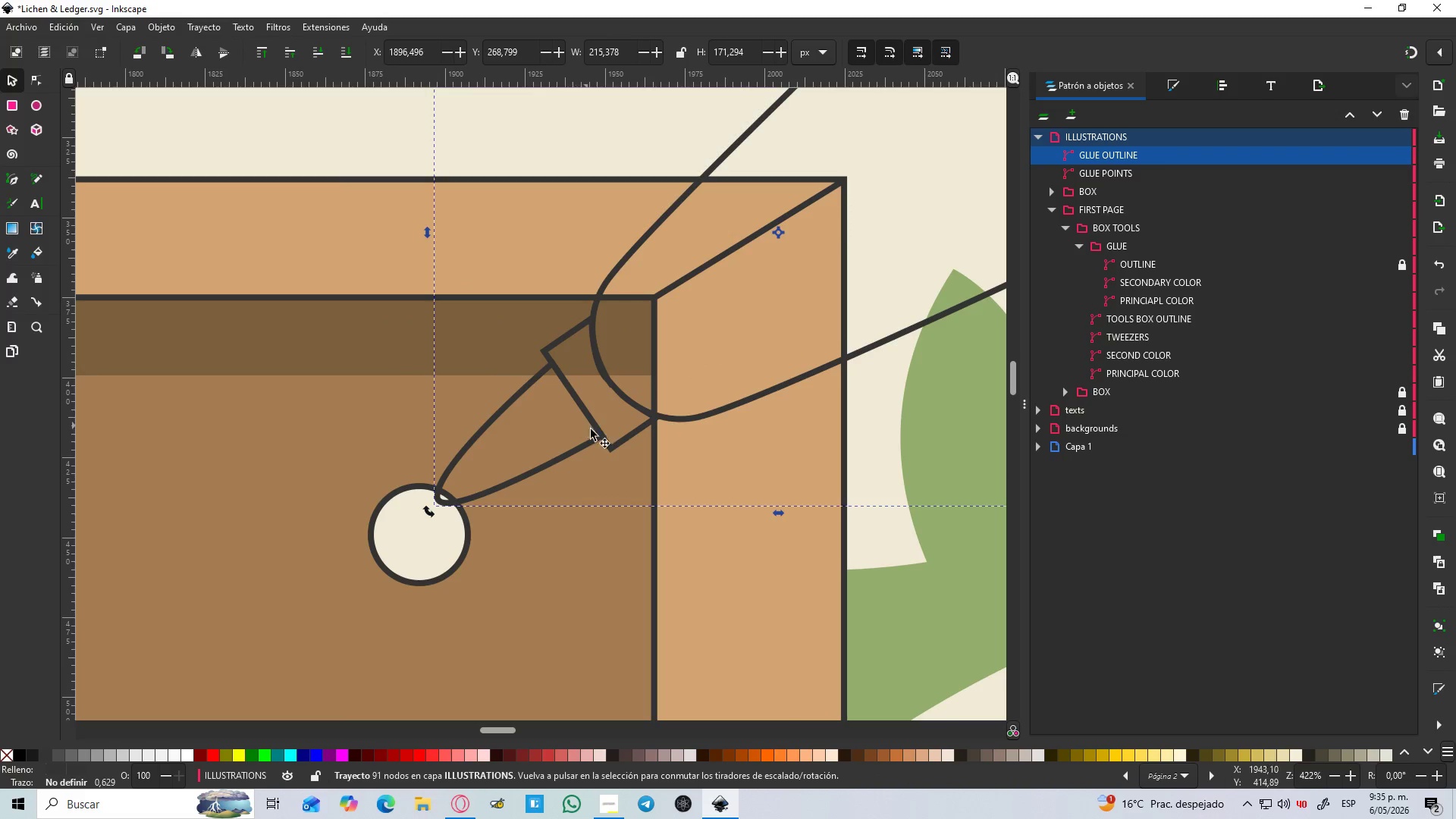 
key(B)
 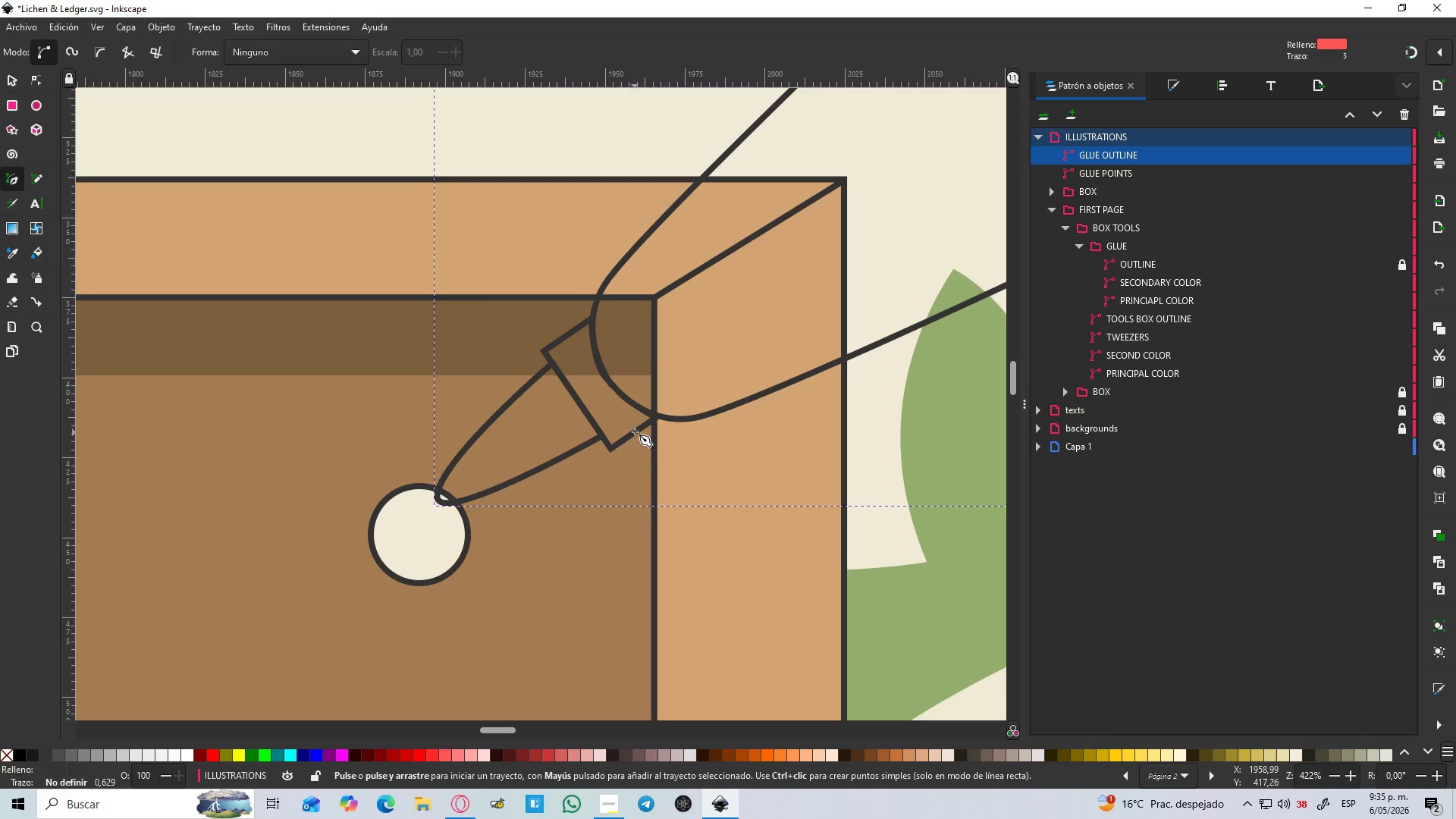 
hold_key(key=ControlLeft, duration=0.84)
scroll: coordinate [658, 400], scroll_direction: up, amount: 5.0
 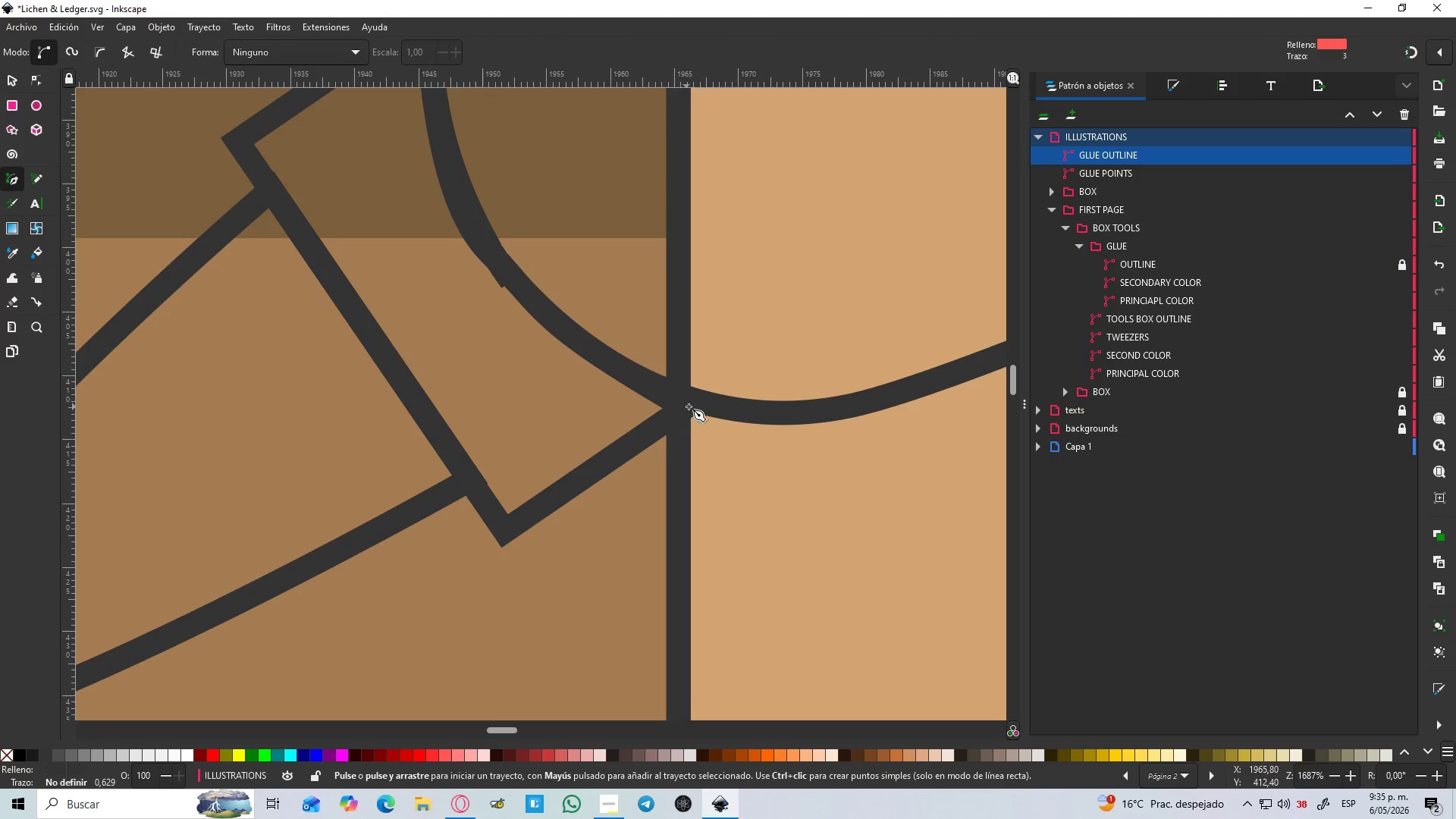 
left_click([692, 406])
 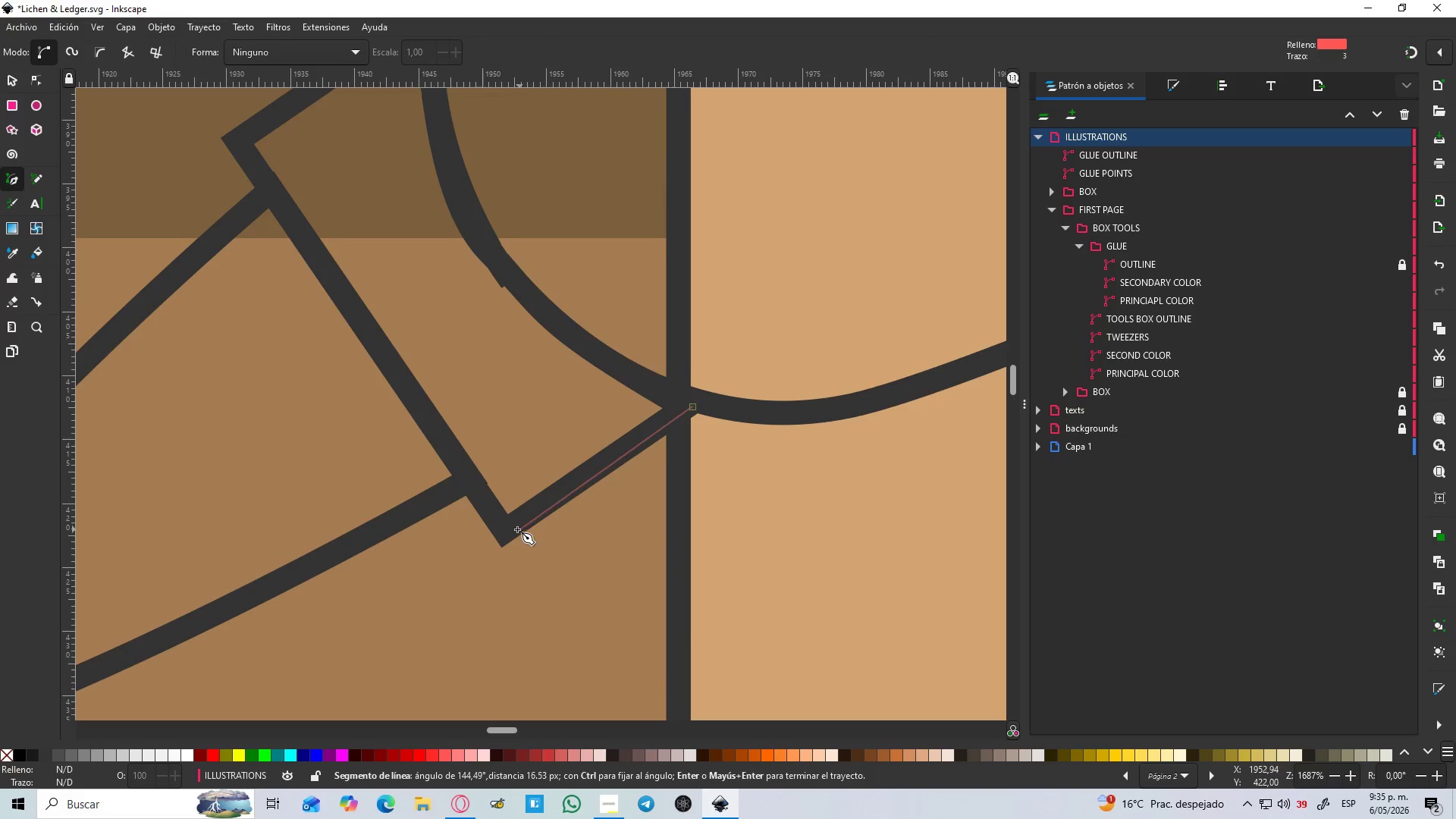 
left_click([510, 534])
 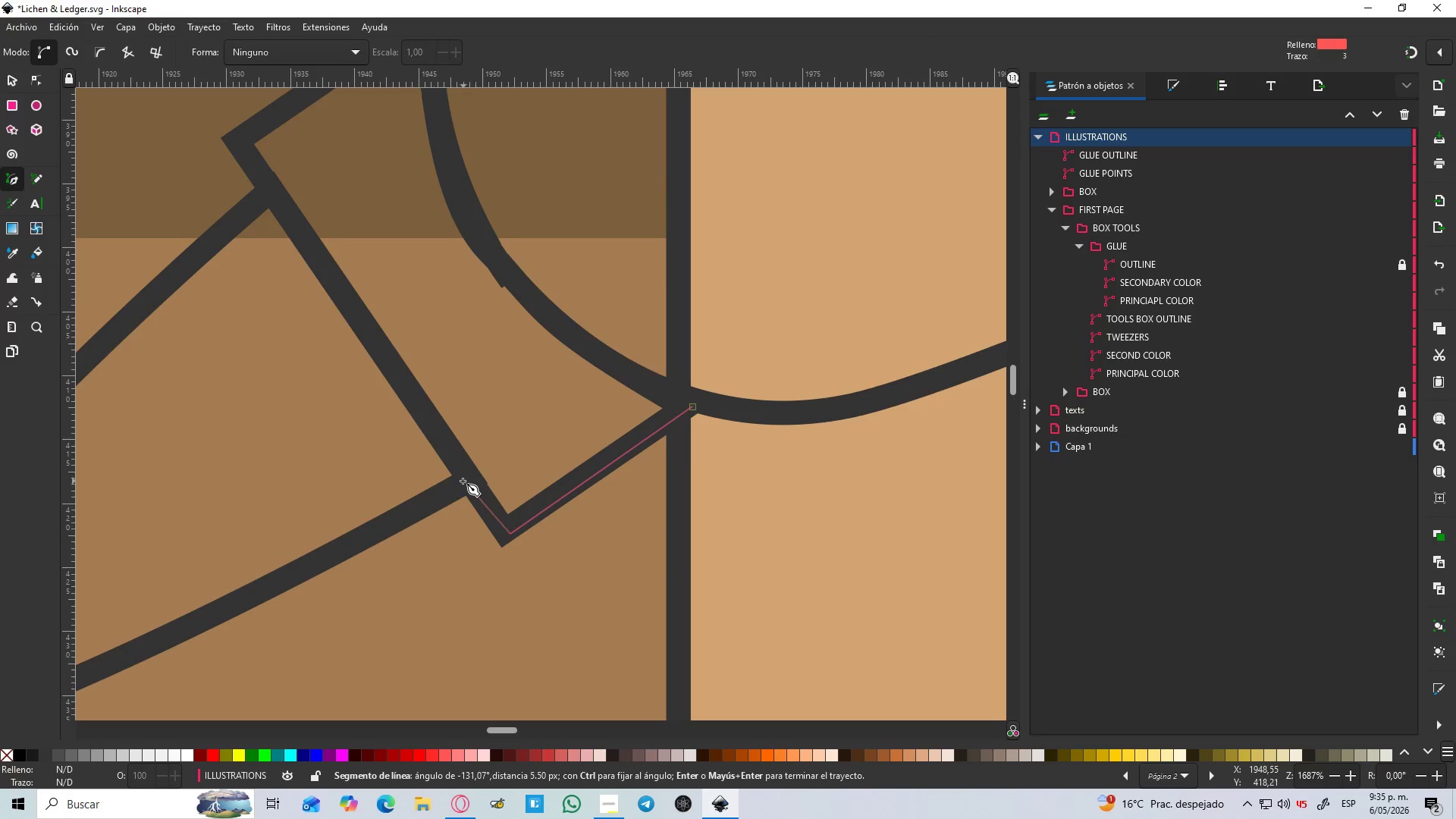 
hold_key(key=ControlLeft, duration=1.0)
scroll: coordinate [462, 479], scroll_direction: down, amount: 3.0
 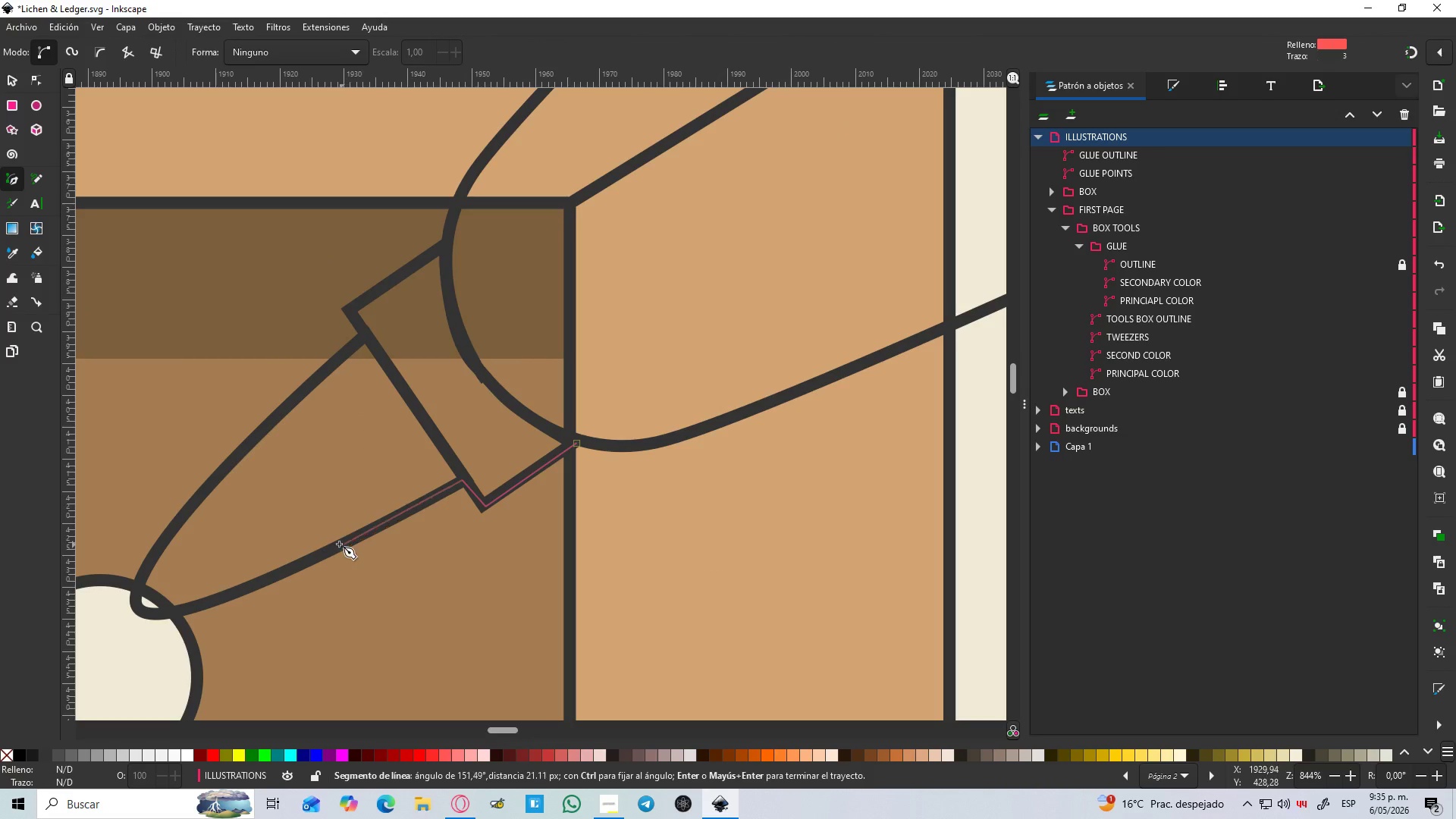 
left_click([337, 547])
 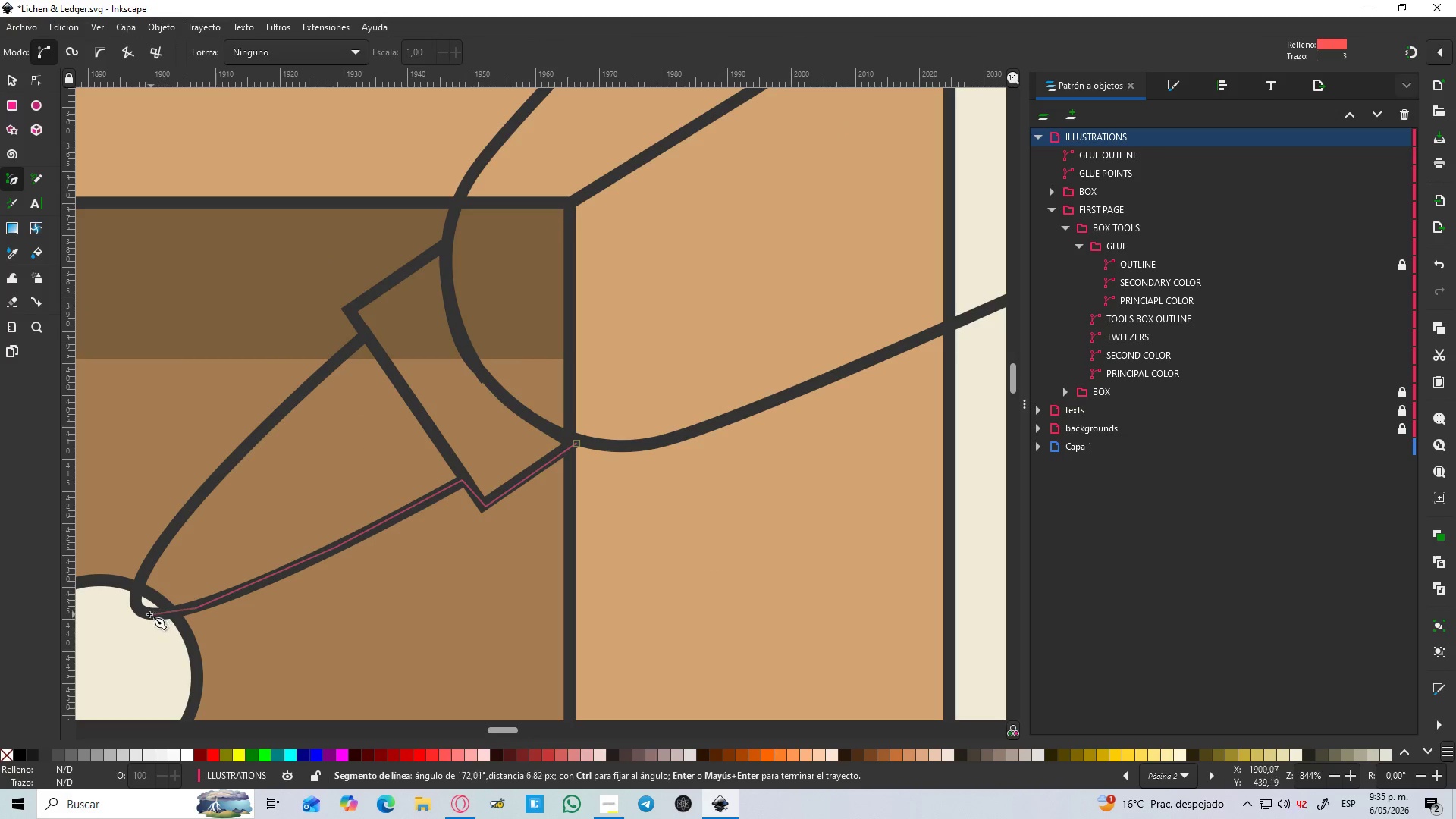 
left_click([149, 617])
 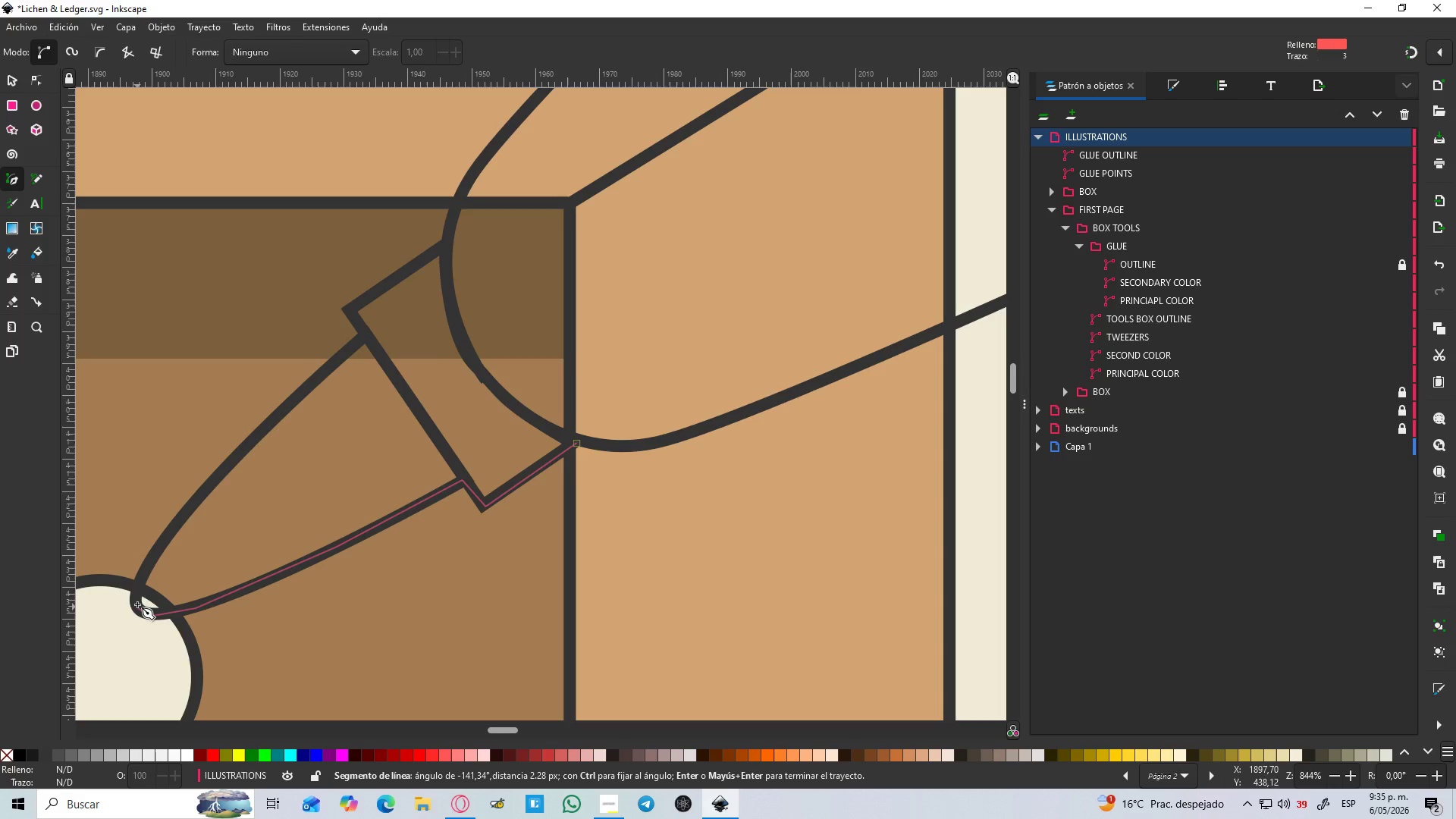 
left_click([135, 602])
 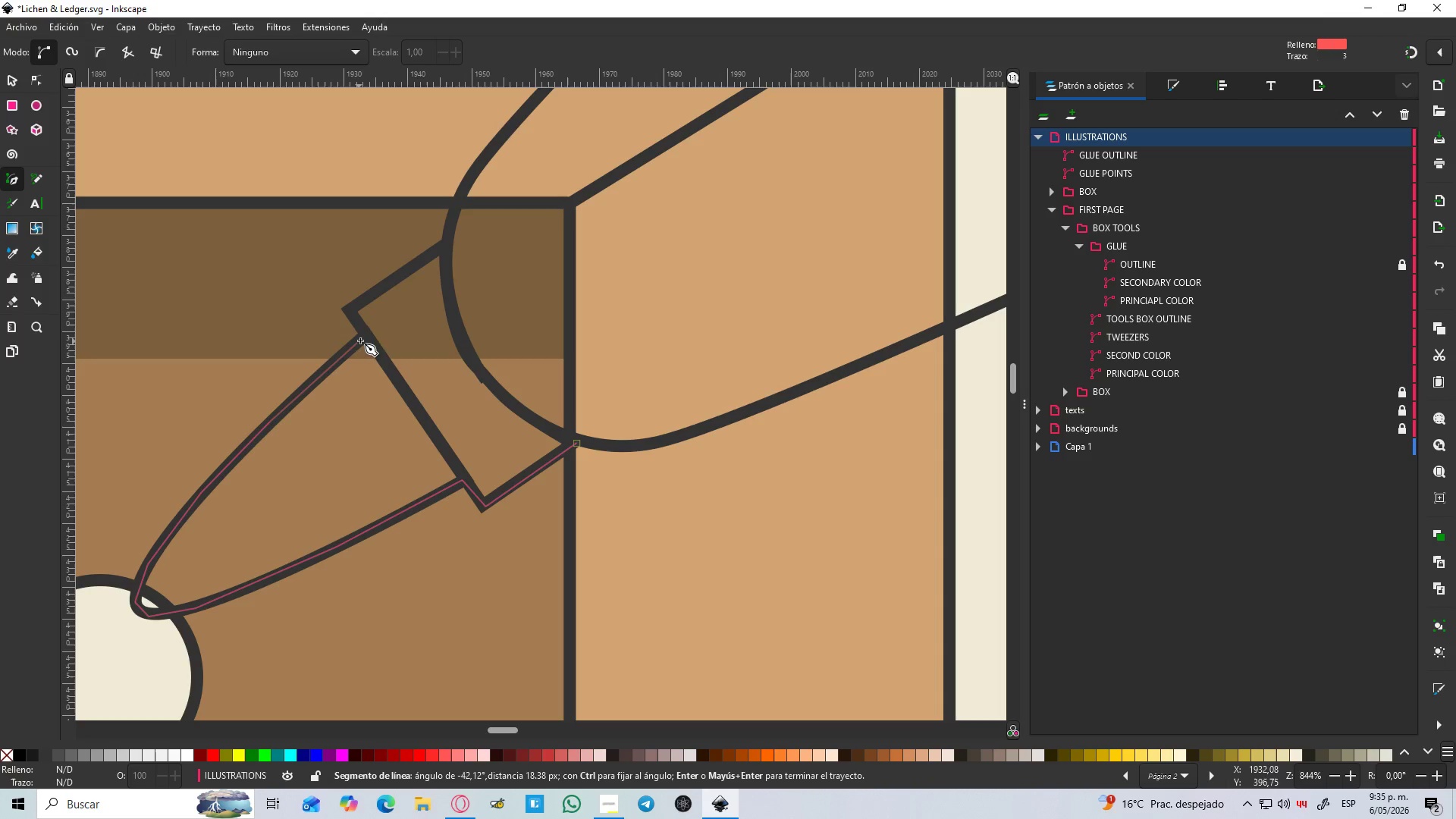 
left_click([366, 334])
 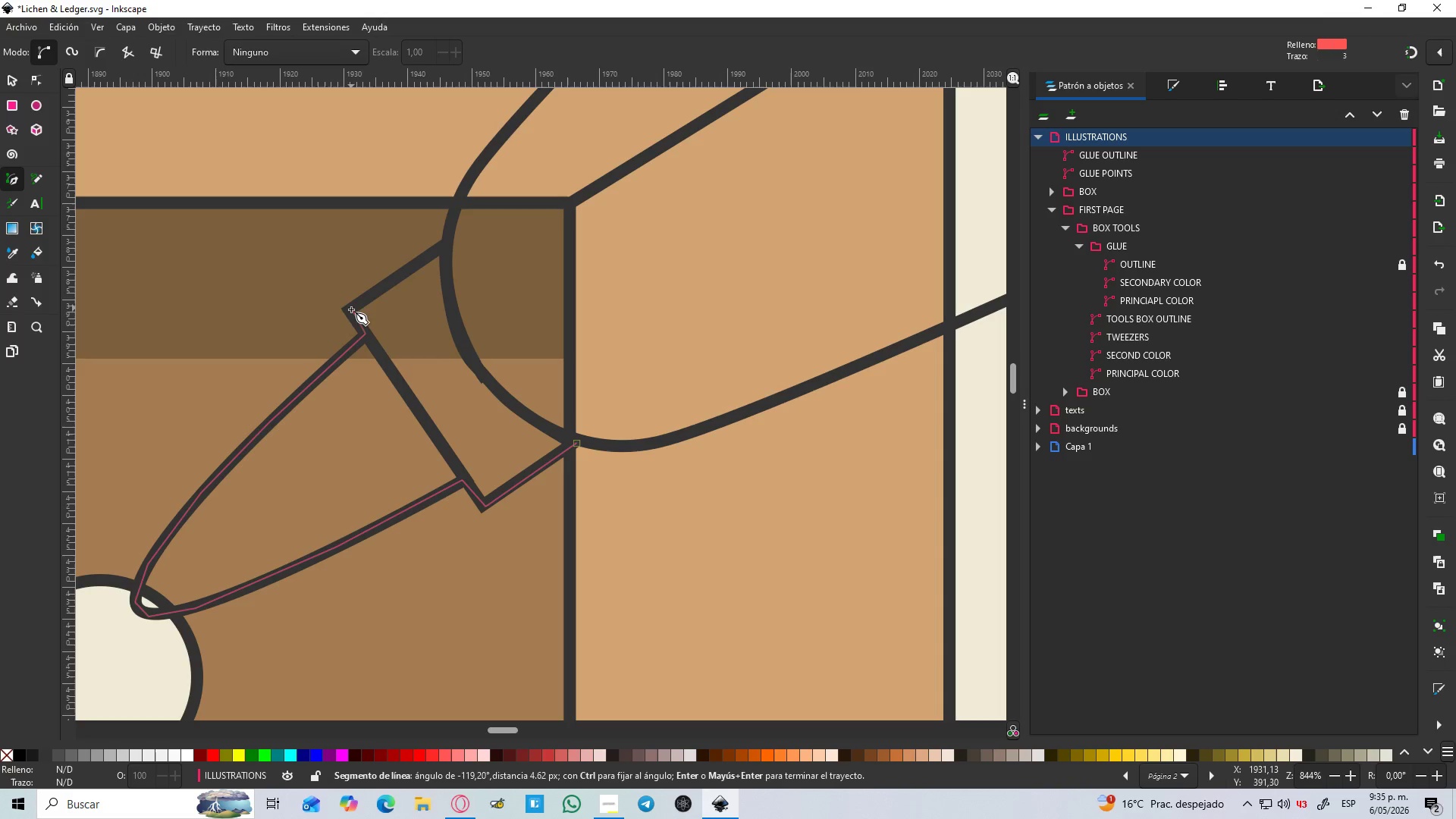 
left_click([351, 310])
 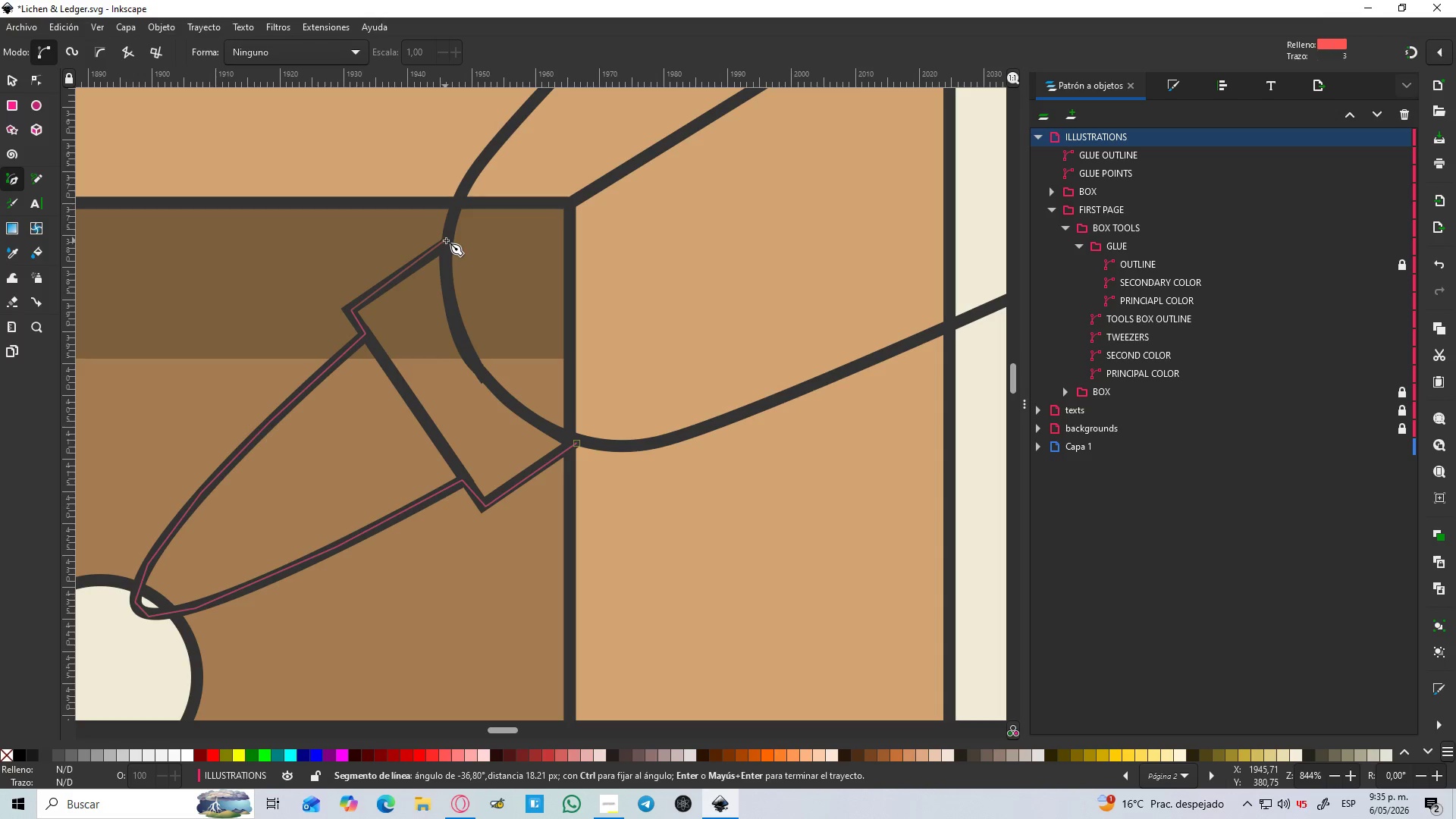 
left_click([448, 242])
 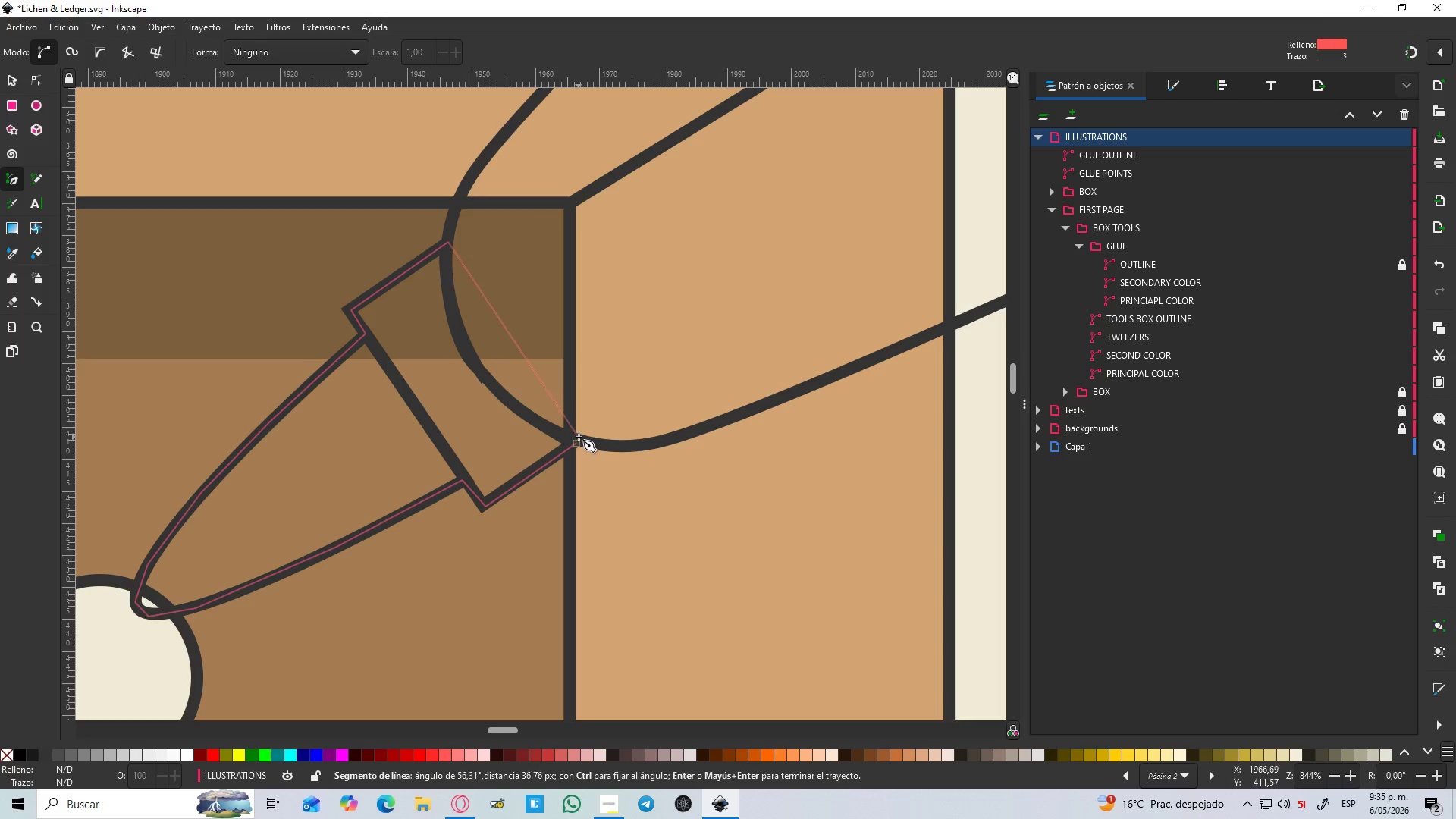 
left_click_drag(start_coordinate=[579, 442], to_coordinate=[732, 502])
 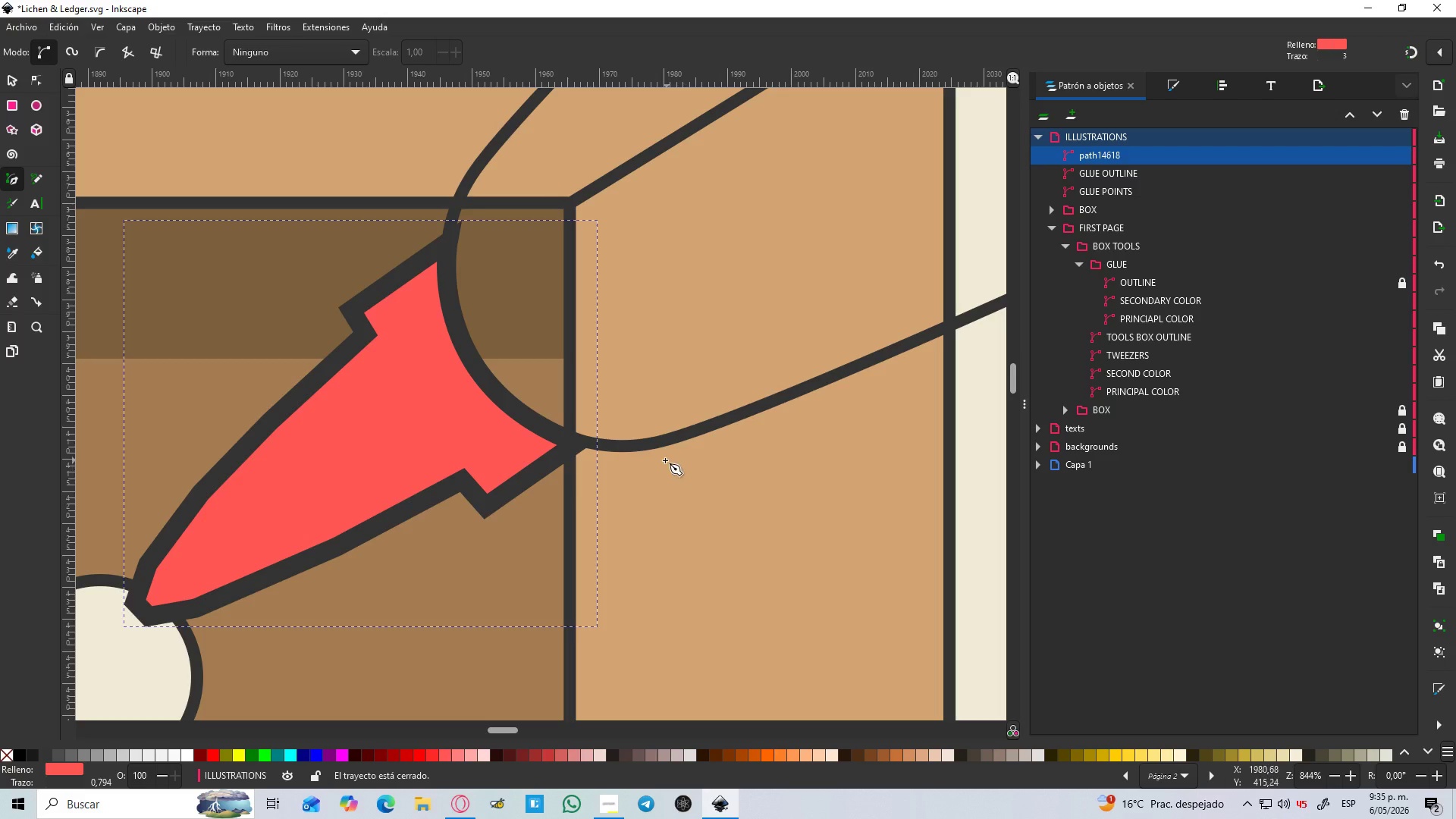 
hold_key(key=ControlLeft, duration=1.26)
scroll: coordinate [656, 455], scroll_direction: down, amount: 4.0
 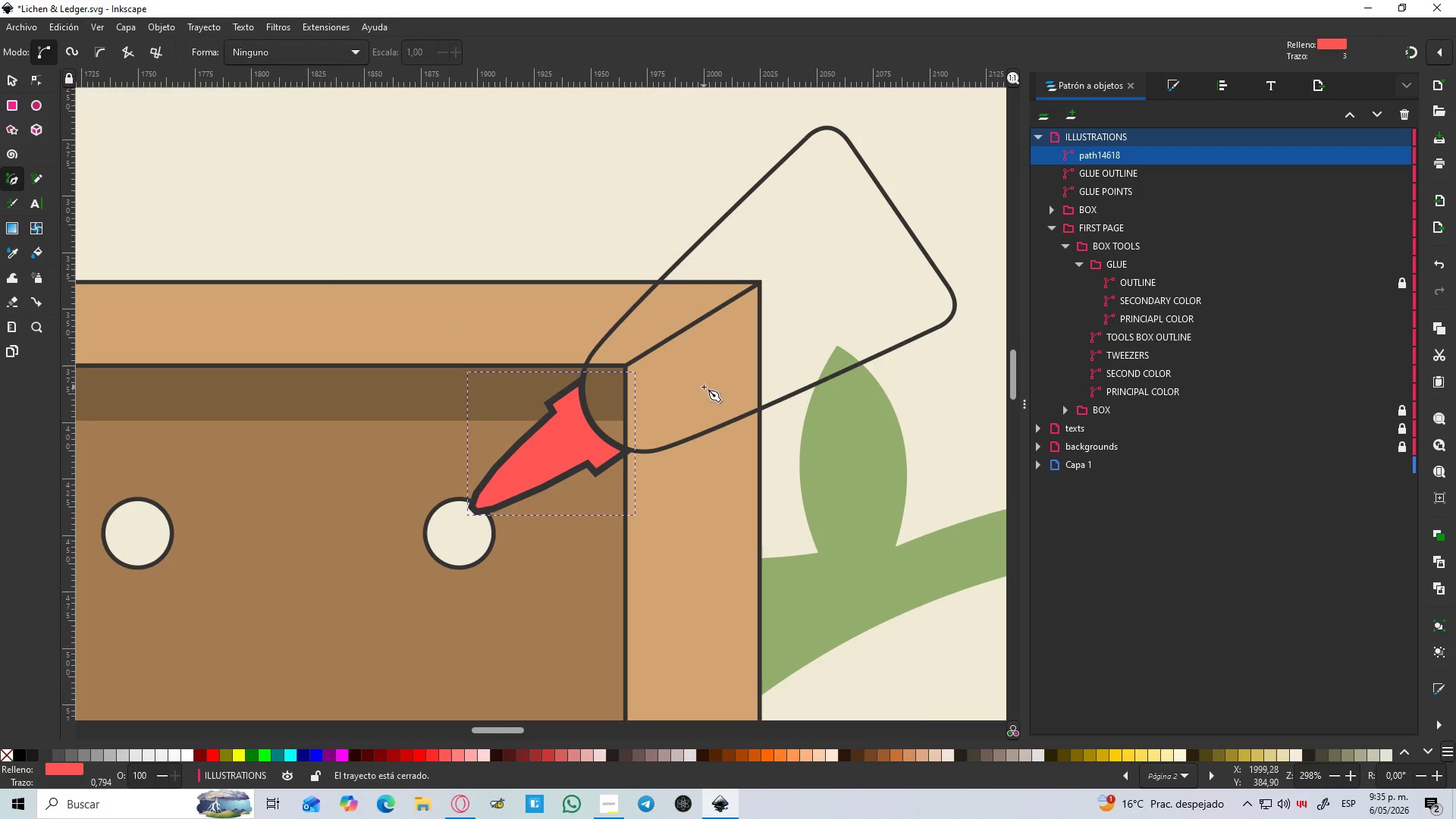 
hold_key(key=ControlLeft, duration=9.38)
 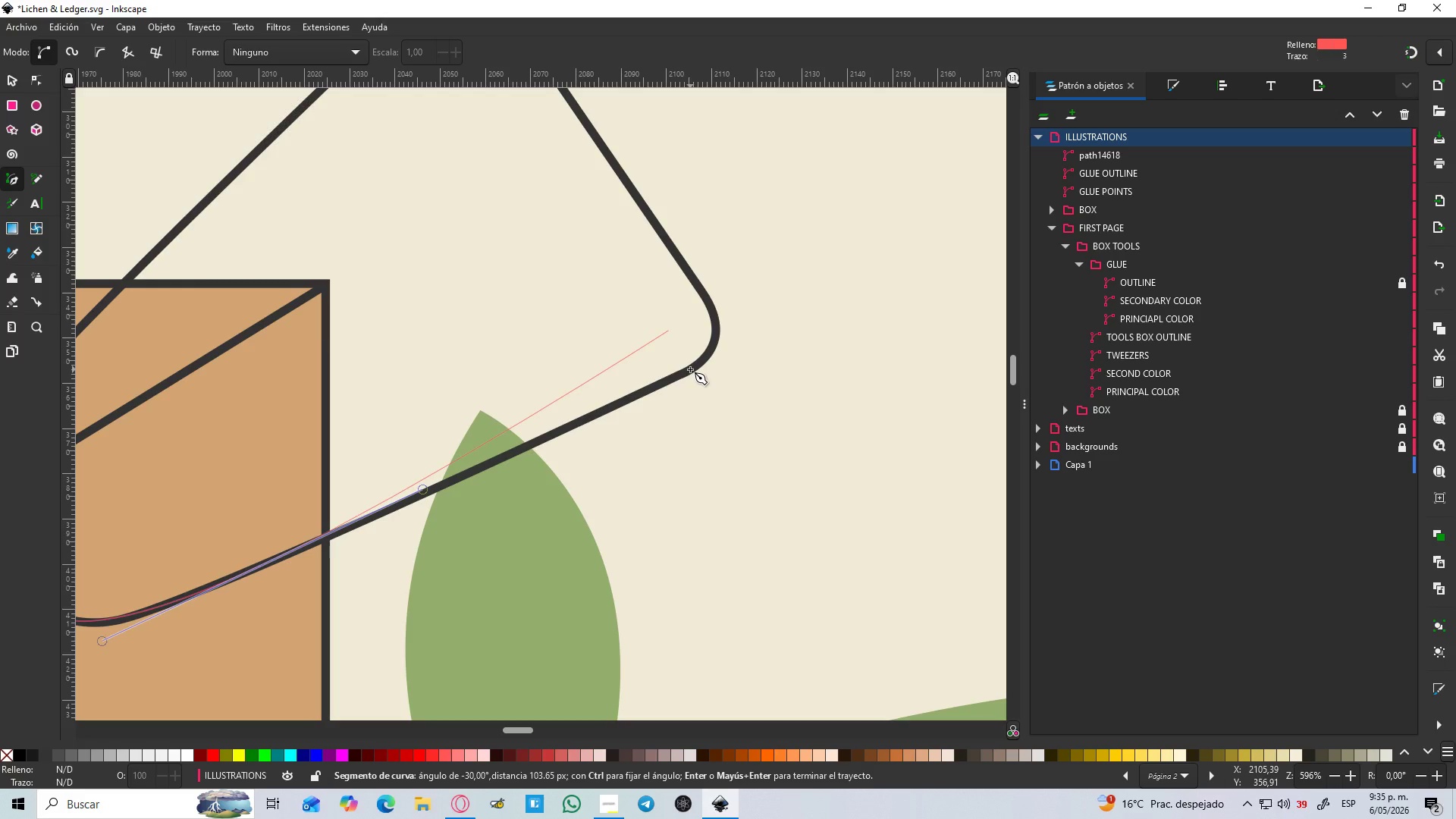 
scroll: coordinate [705, 387], scroll_direction: up, amount: 2.0
 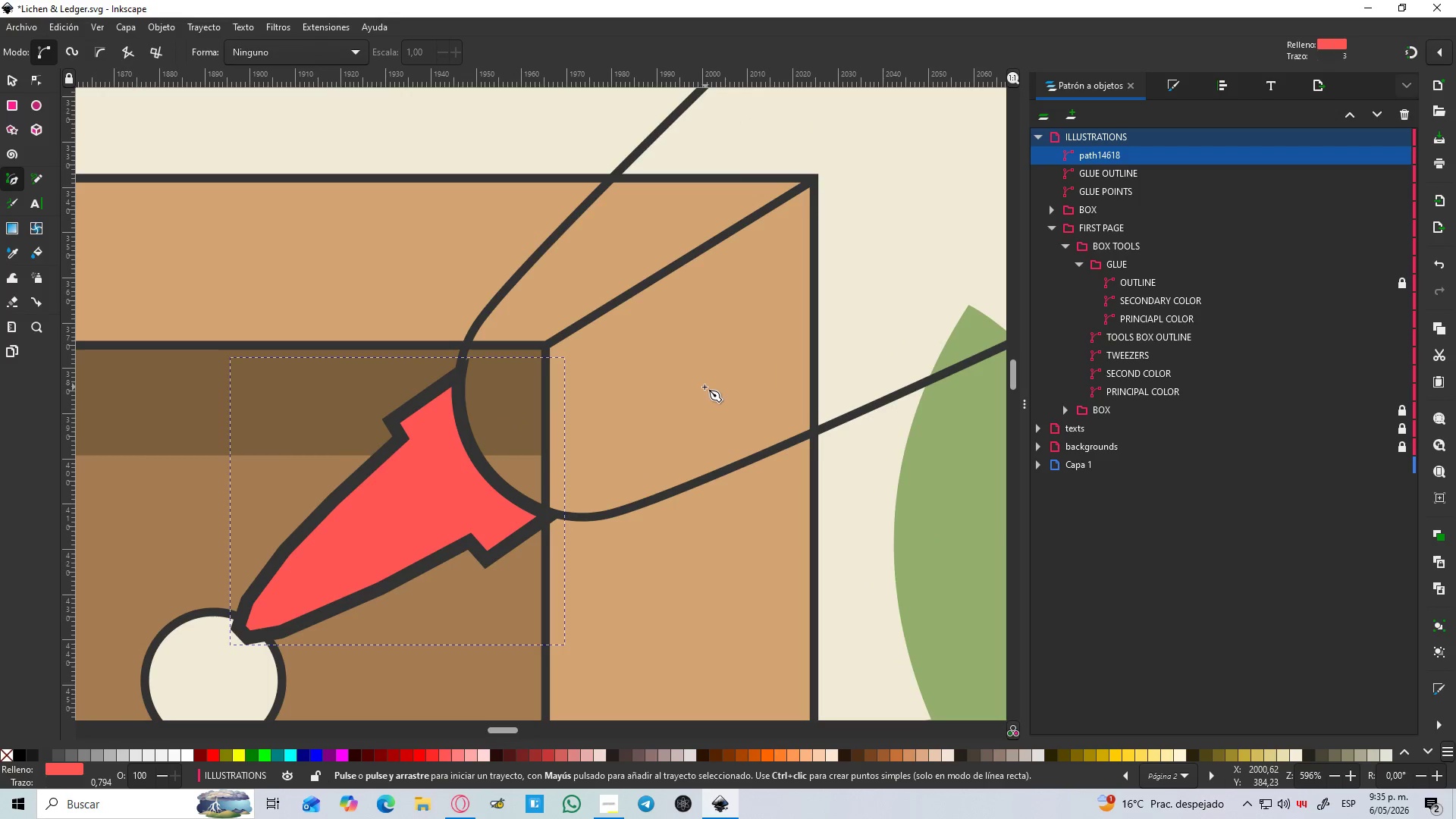 
left_click([549, 513])
 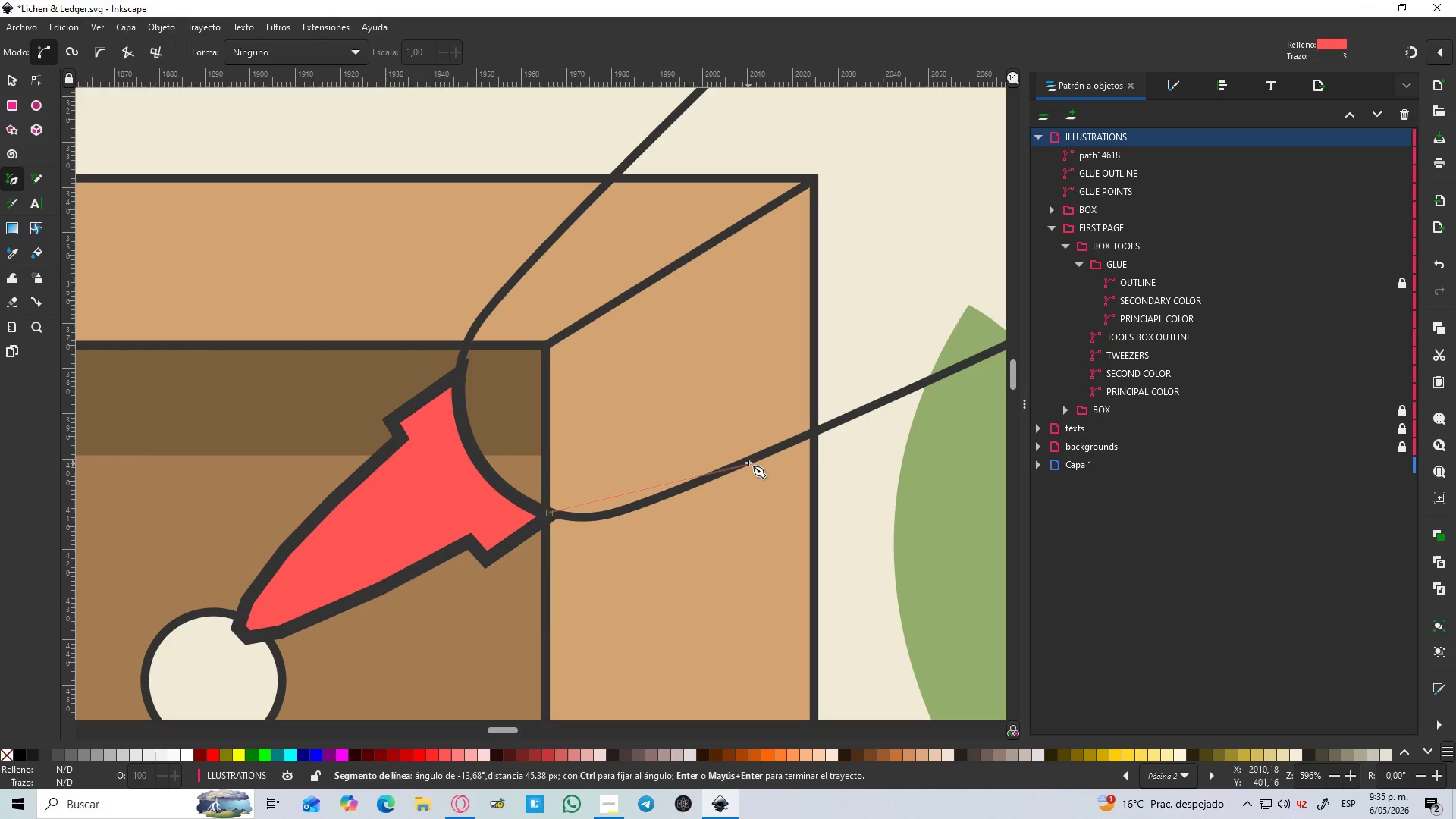 
left_click_drag(start_coordinate=[751, 460], to_coordinate=[911, 384])
 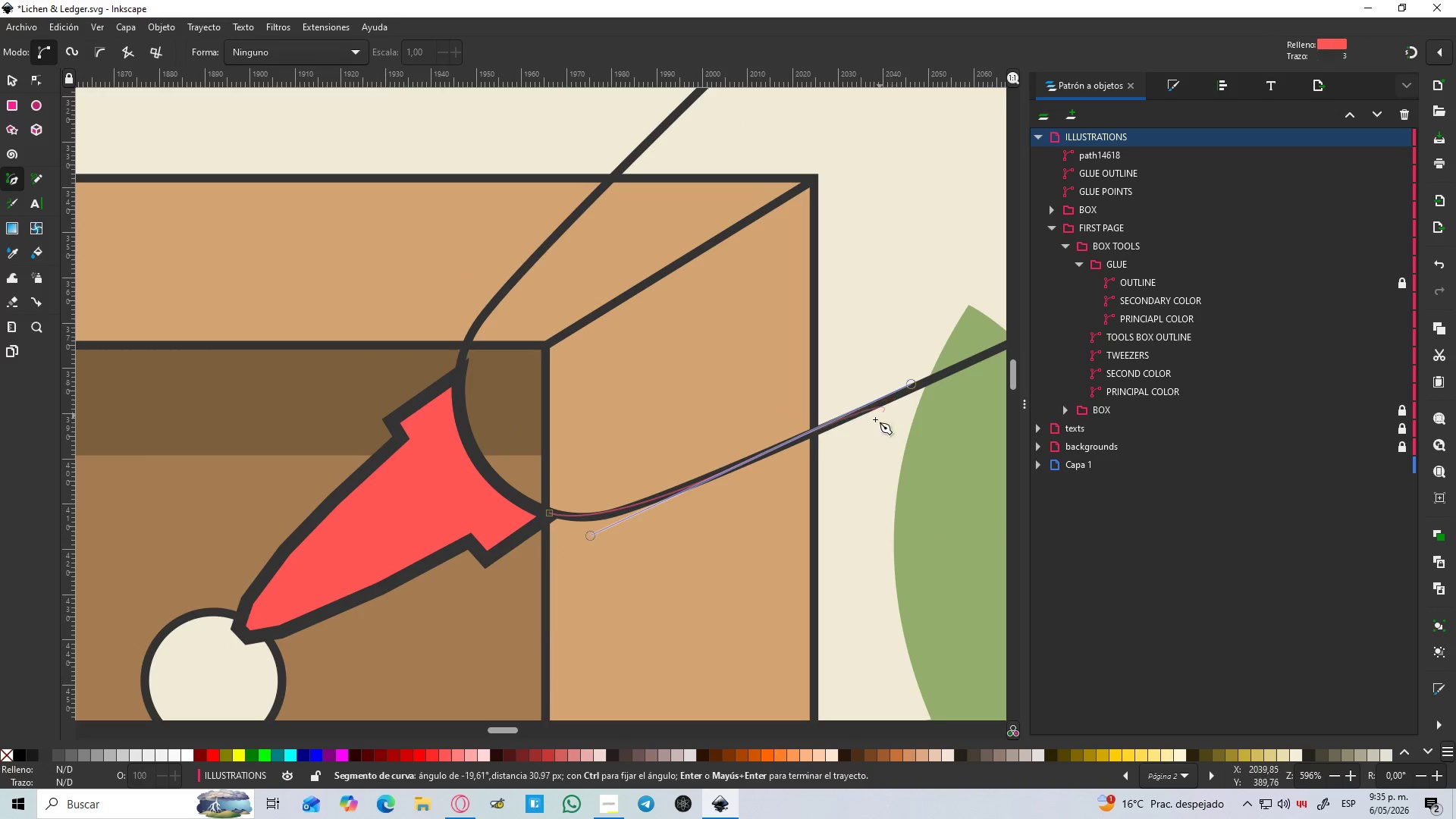 
hold_key(key=Space, duration=0.58)
 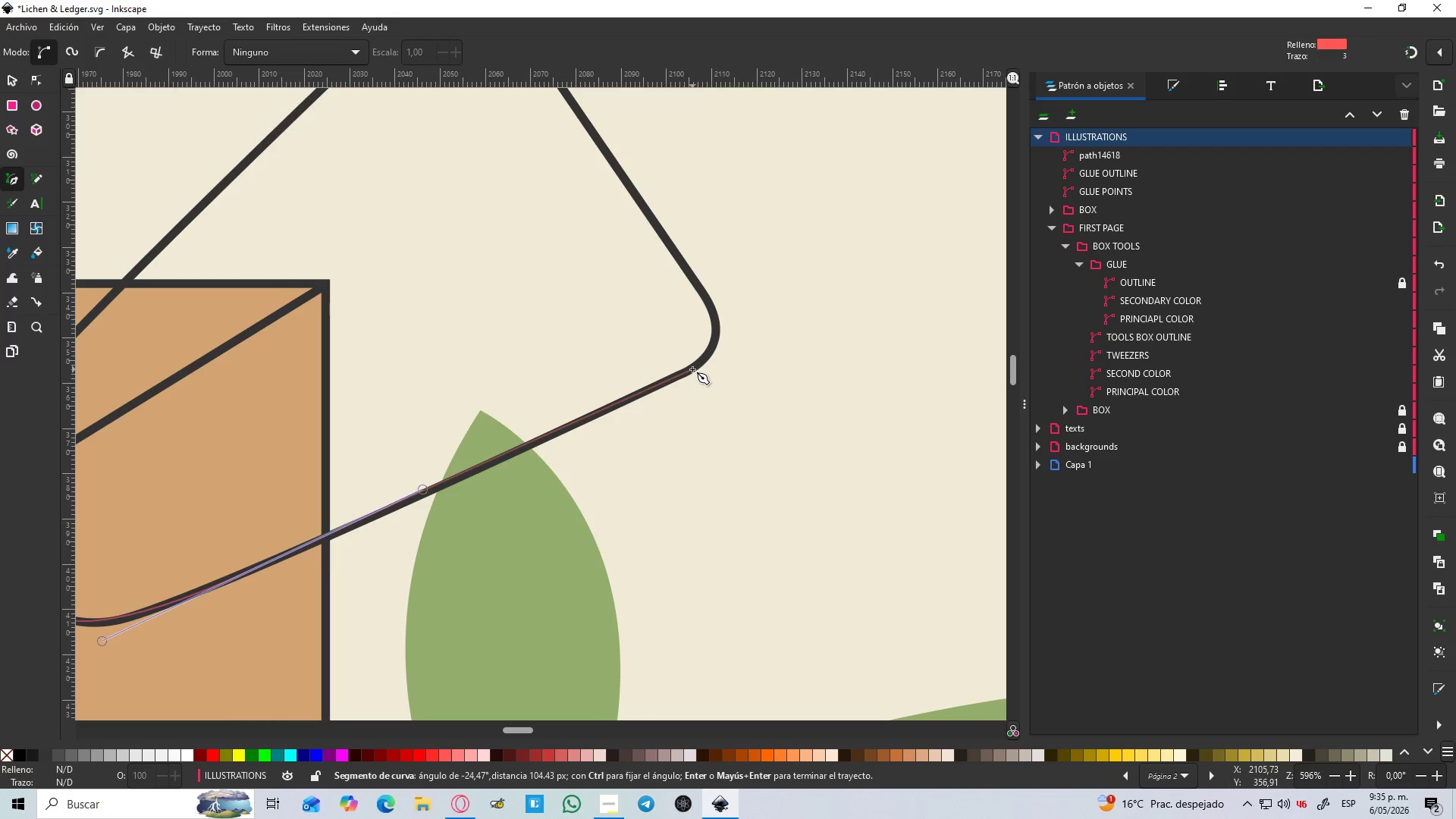 
hold_key(key=ControlLeft, duration=0.86)
 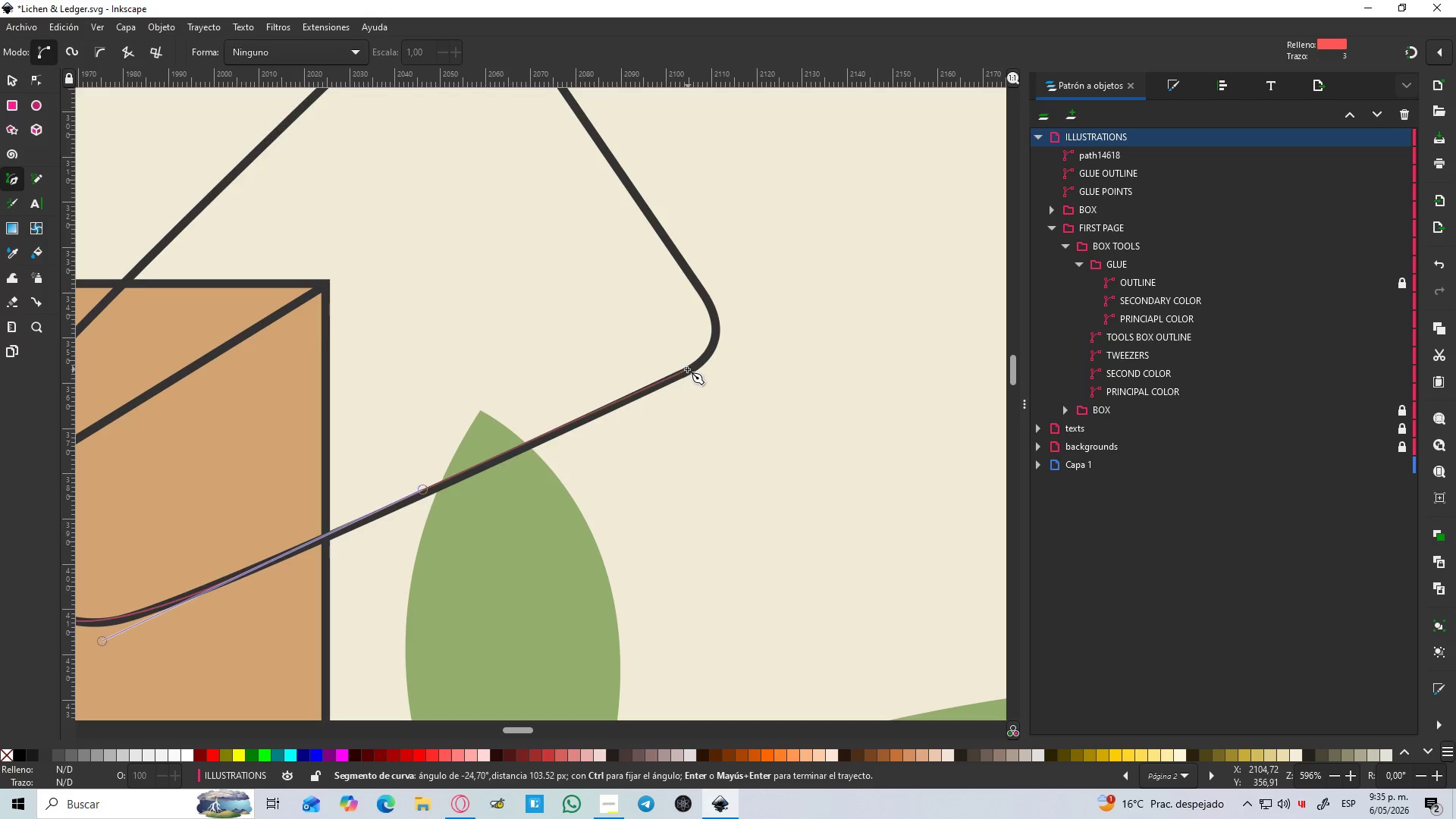 
key(Shift+L)
 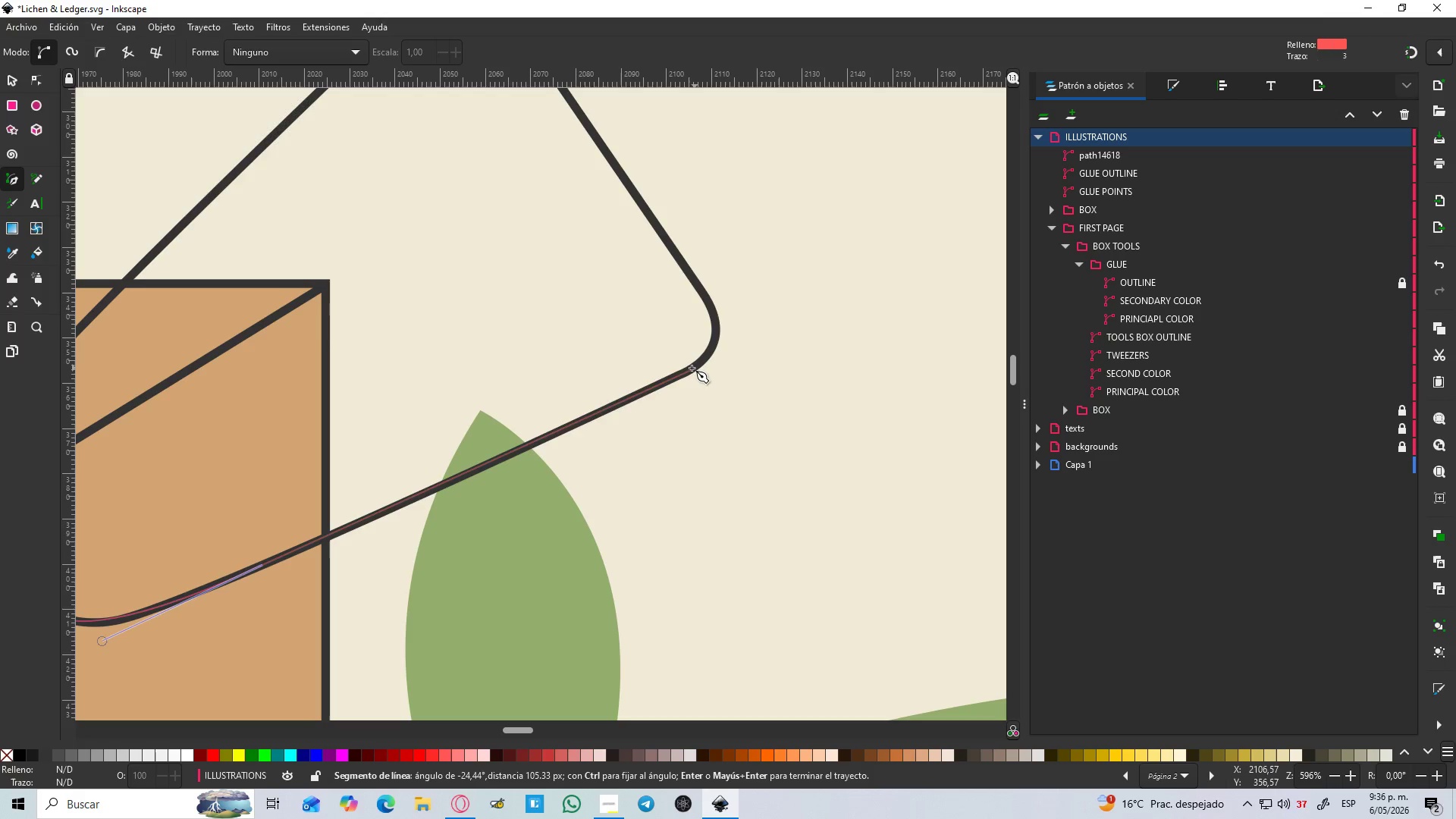 
left_click([690, 368])
 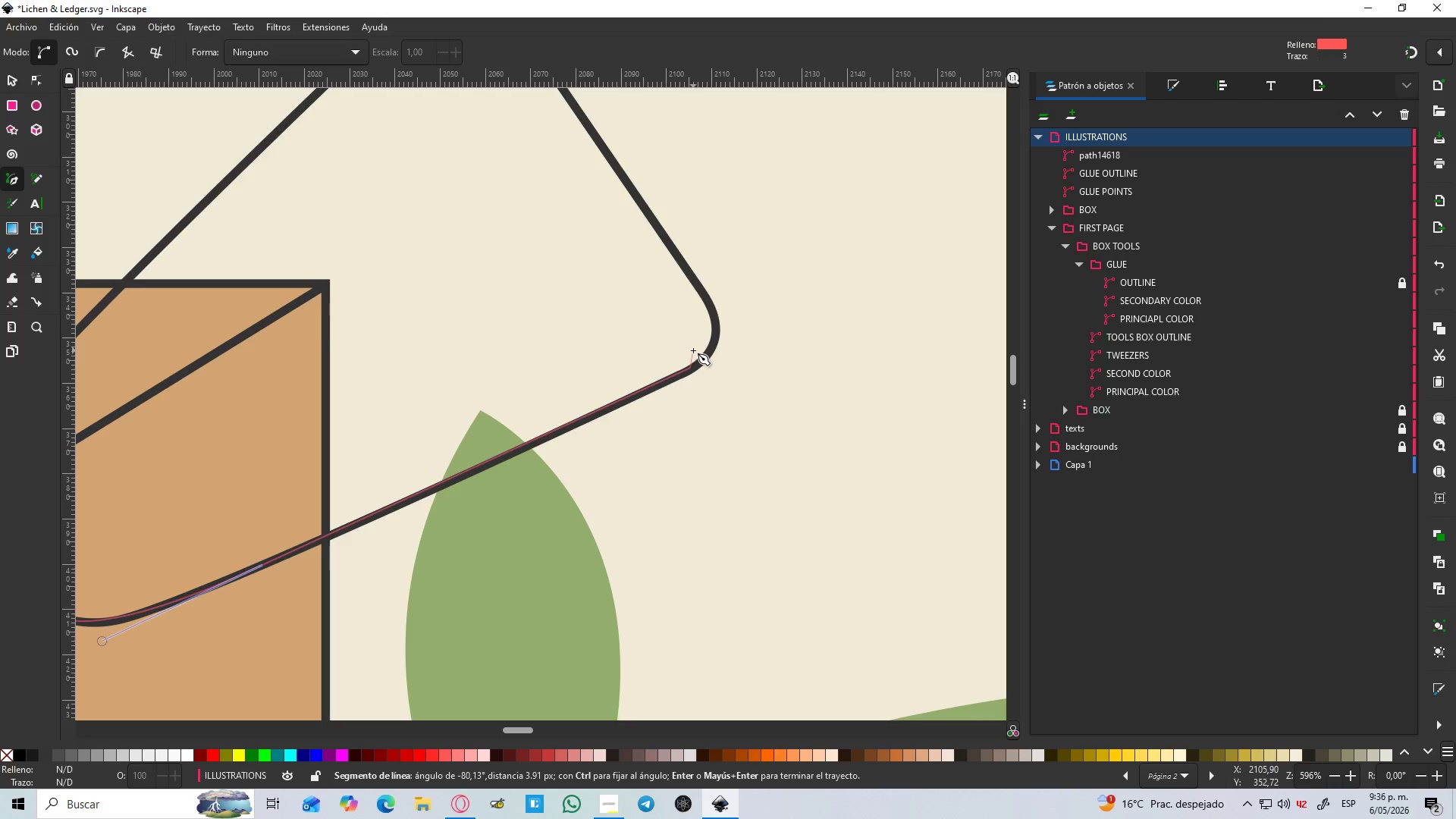 
hold_key(key=ControlLeft, duration=0.77)
scroll: coordinate [712, 316], scroll_direction: up, amount: 1.0
 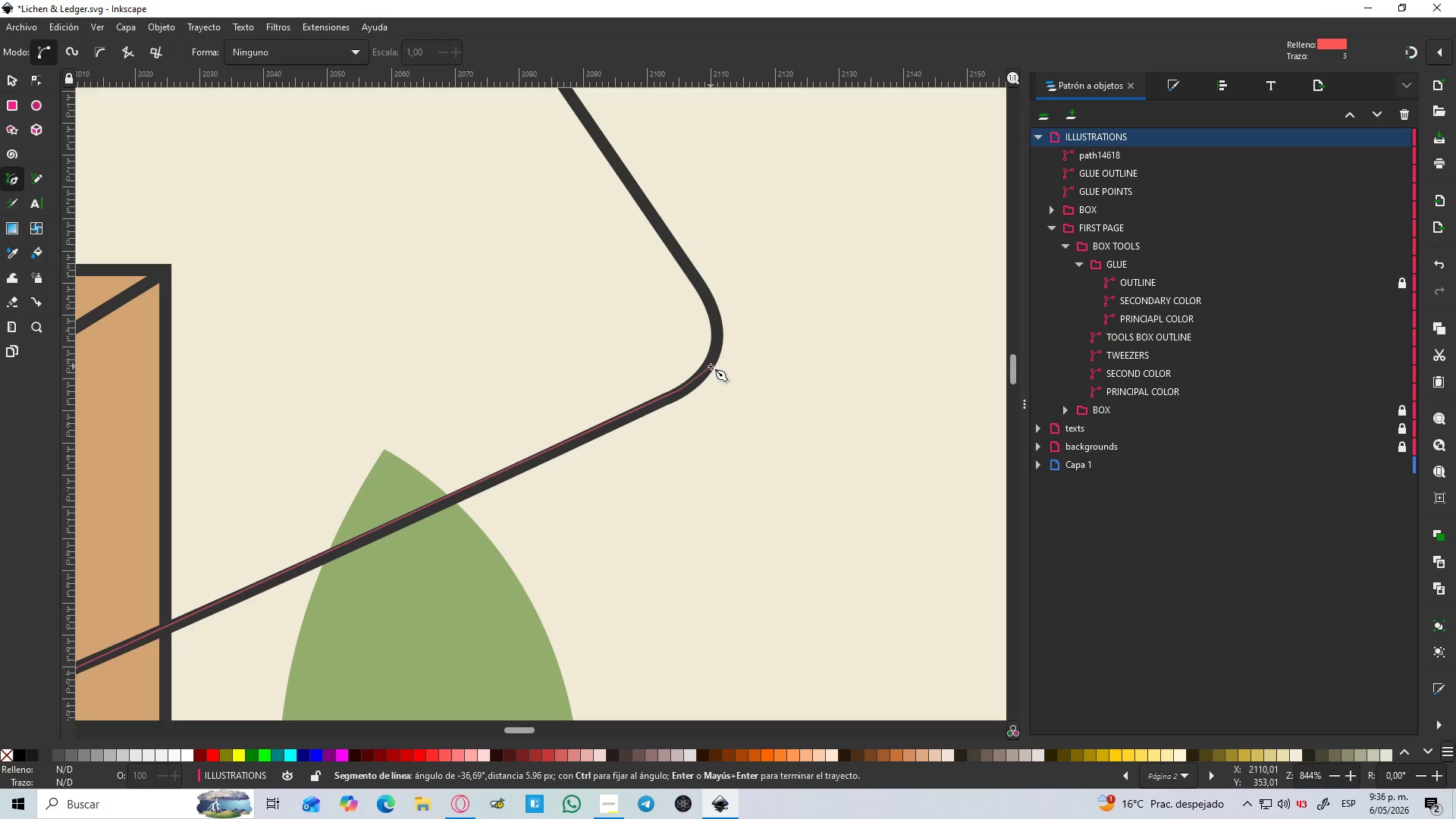 
left_click([711, 366])
 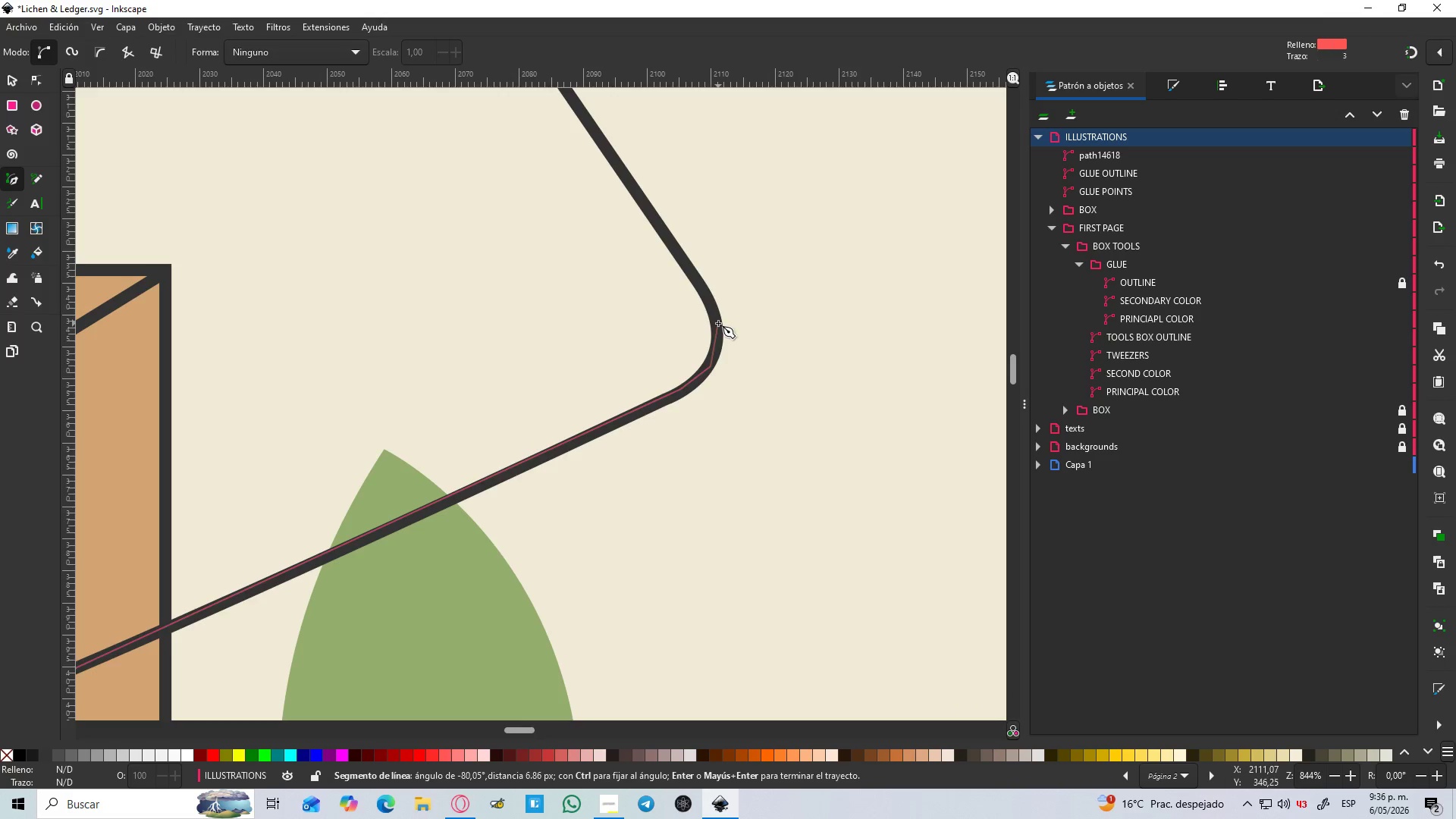 
left_click([718, 323])
 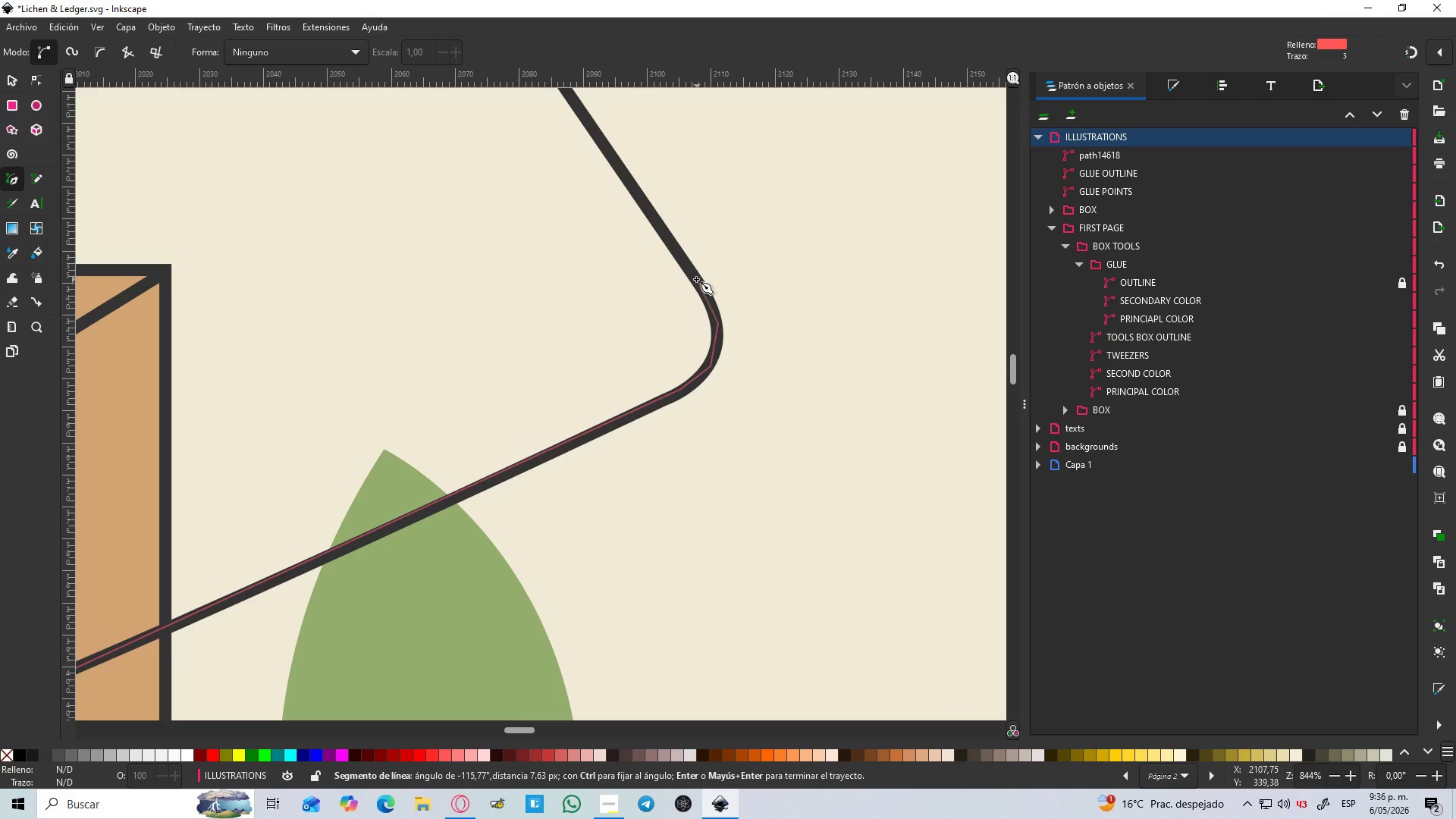 
left_click([696, 279])
 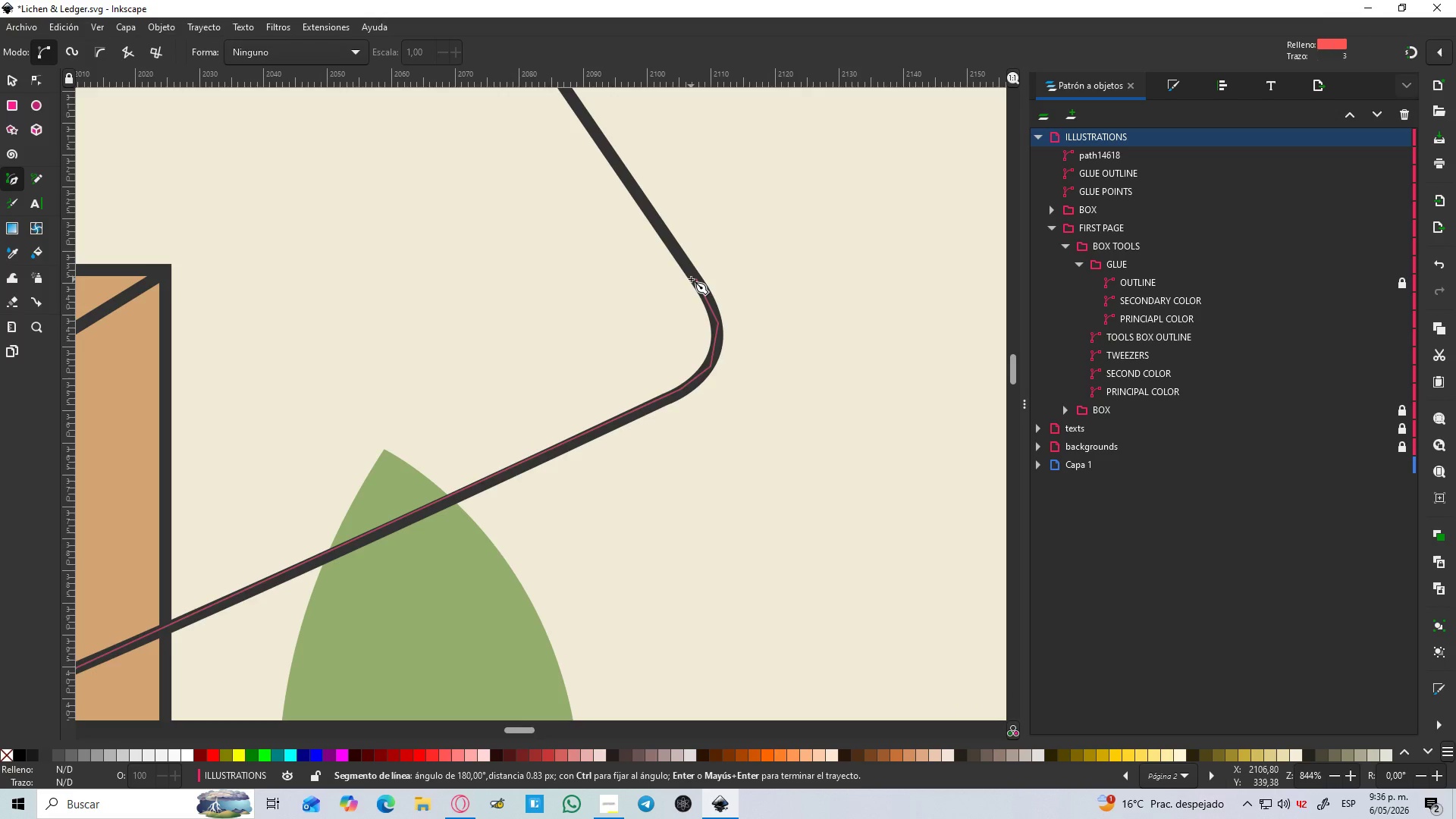 
hold_key(key=ControlLeft, duration=0.47)
scroll: coordinate [691, 279], scroll_direction: down, amount: 3.0
 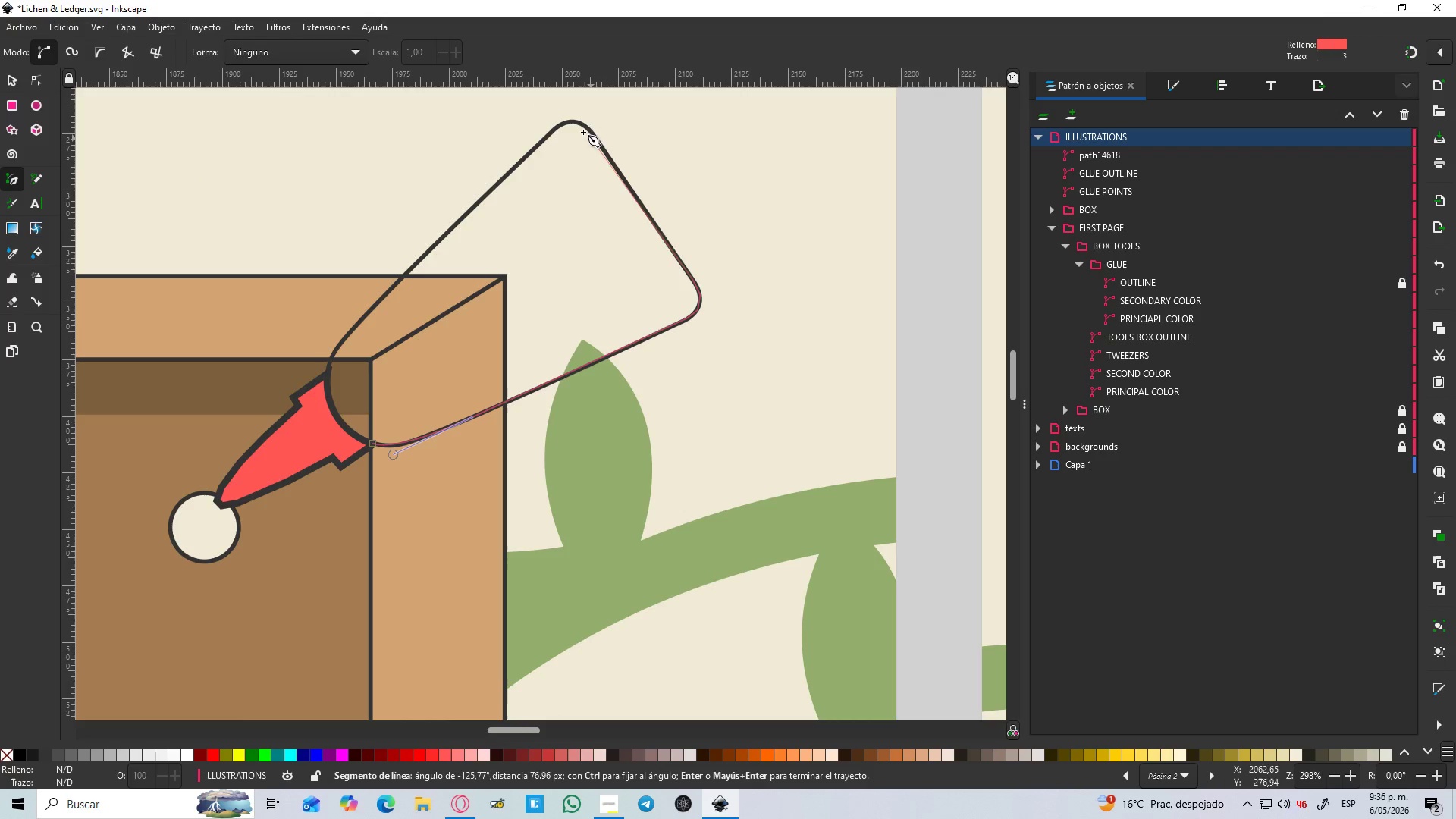 
hold_key(key=ControlLeft, duration=0.69)
scroll: coordinate [580, 115], scroll_direction: up, amount: 3.0
 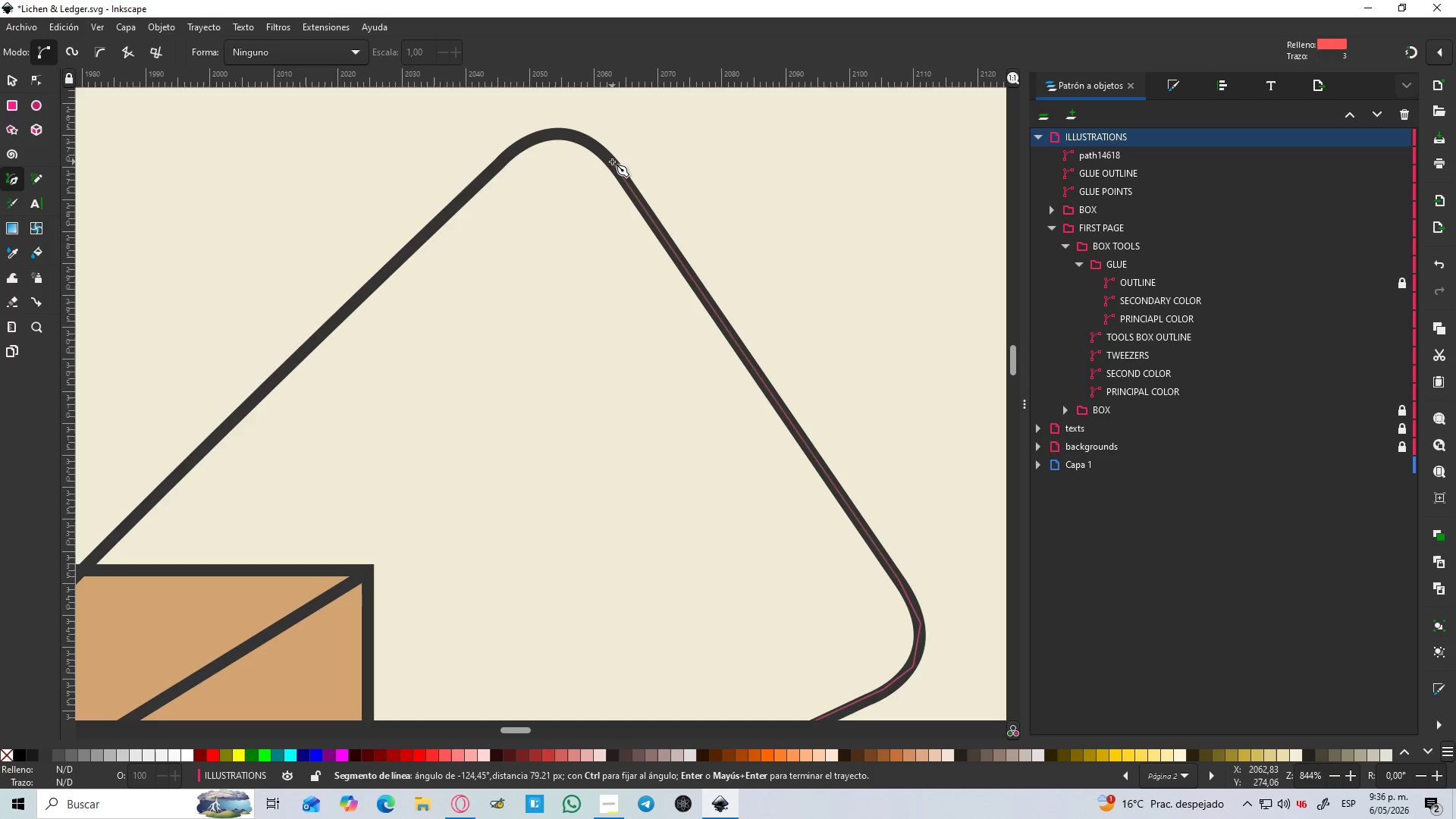 
left_click([612, 162])
 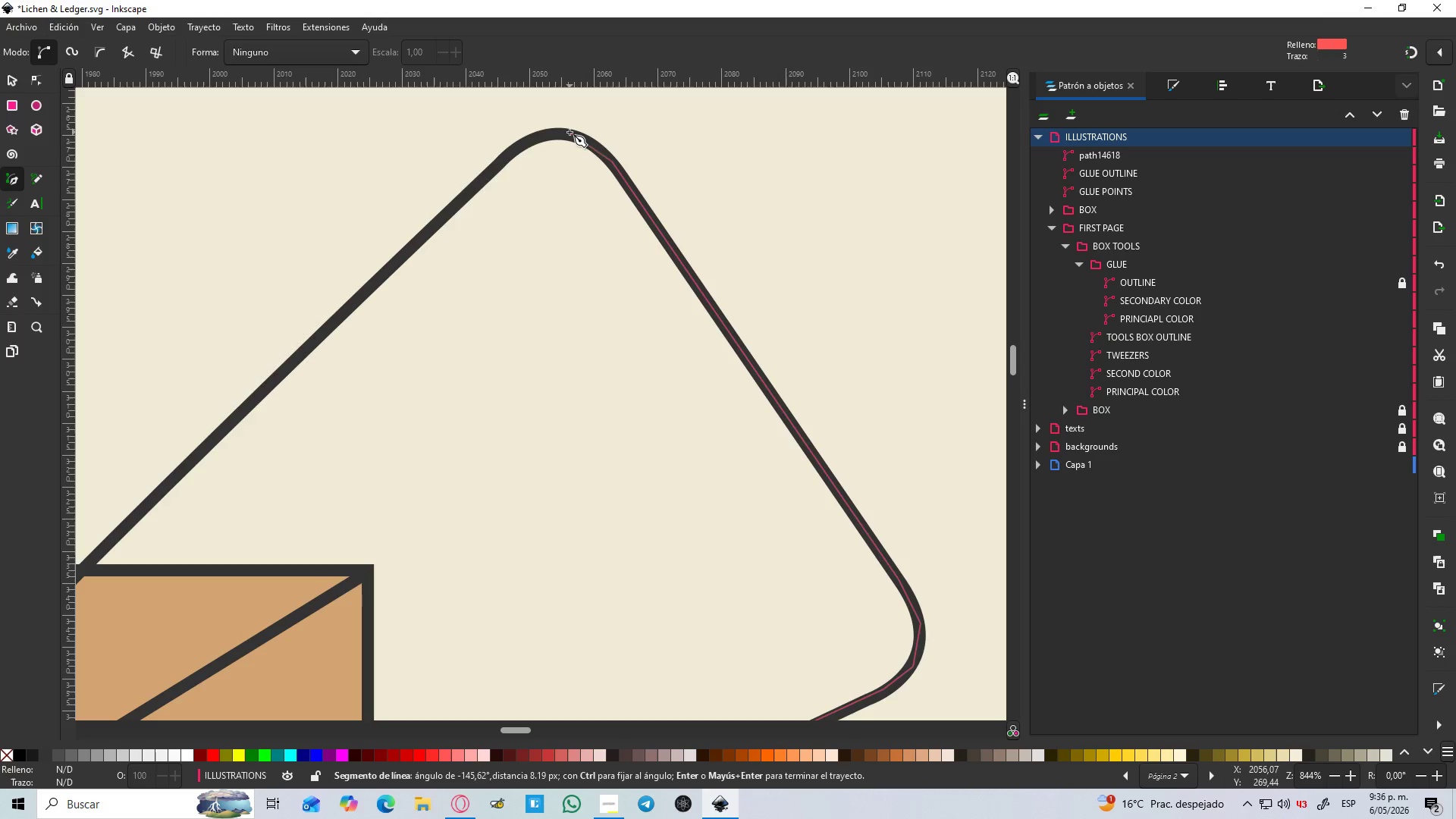 
left_click([570, 132])
 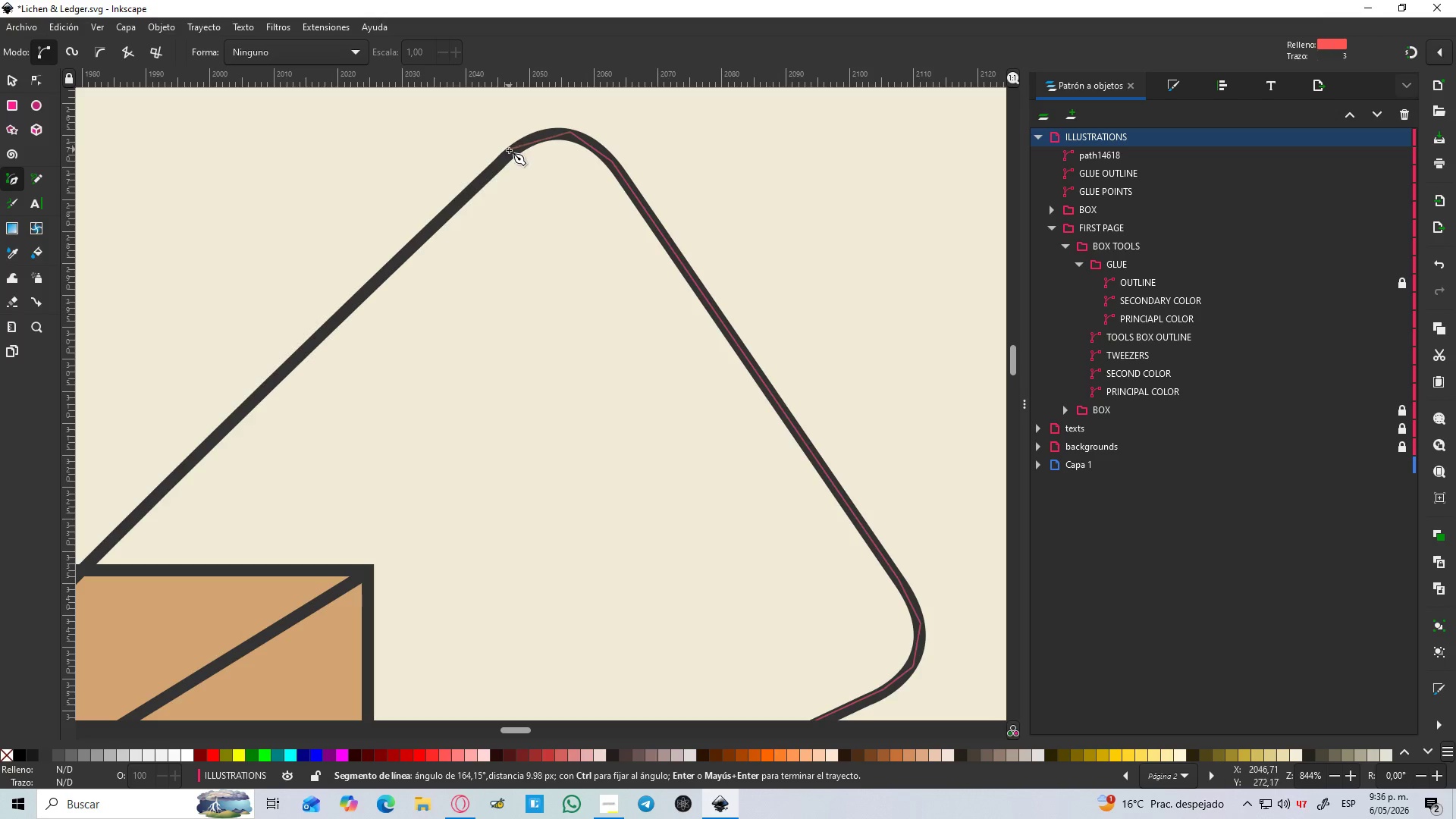 
left_click([509, 152])
 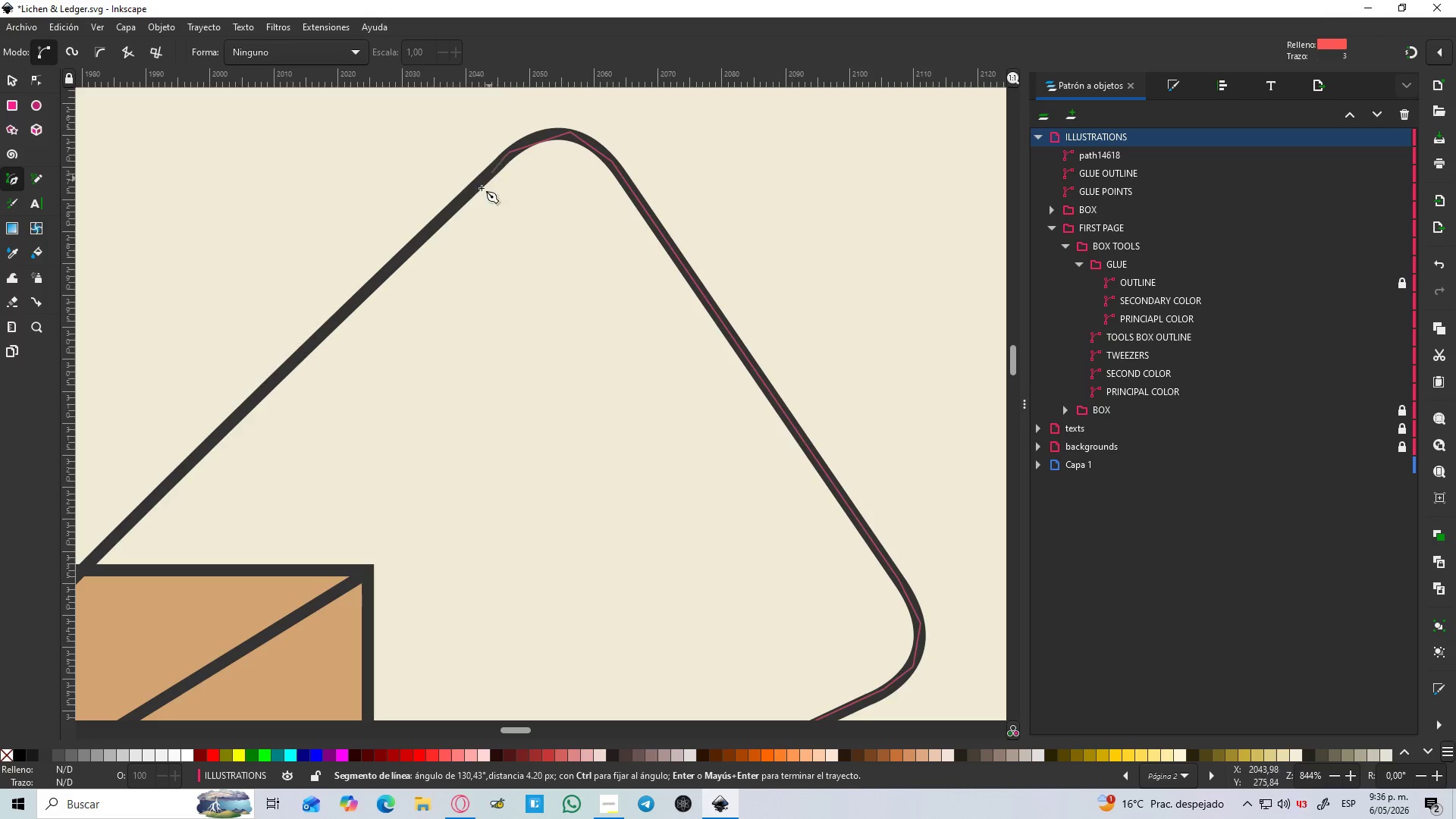 
hold_key(key=Space, duration=0.34)
 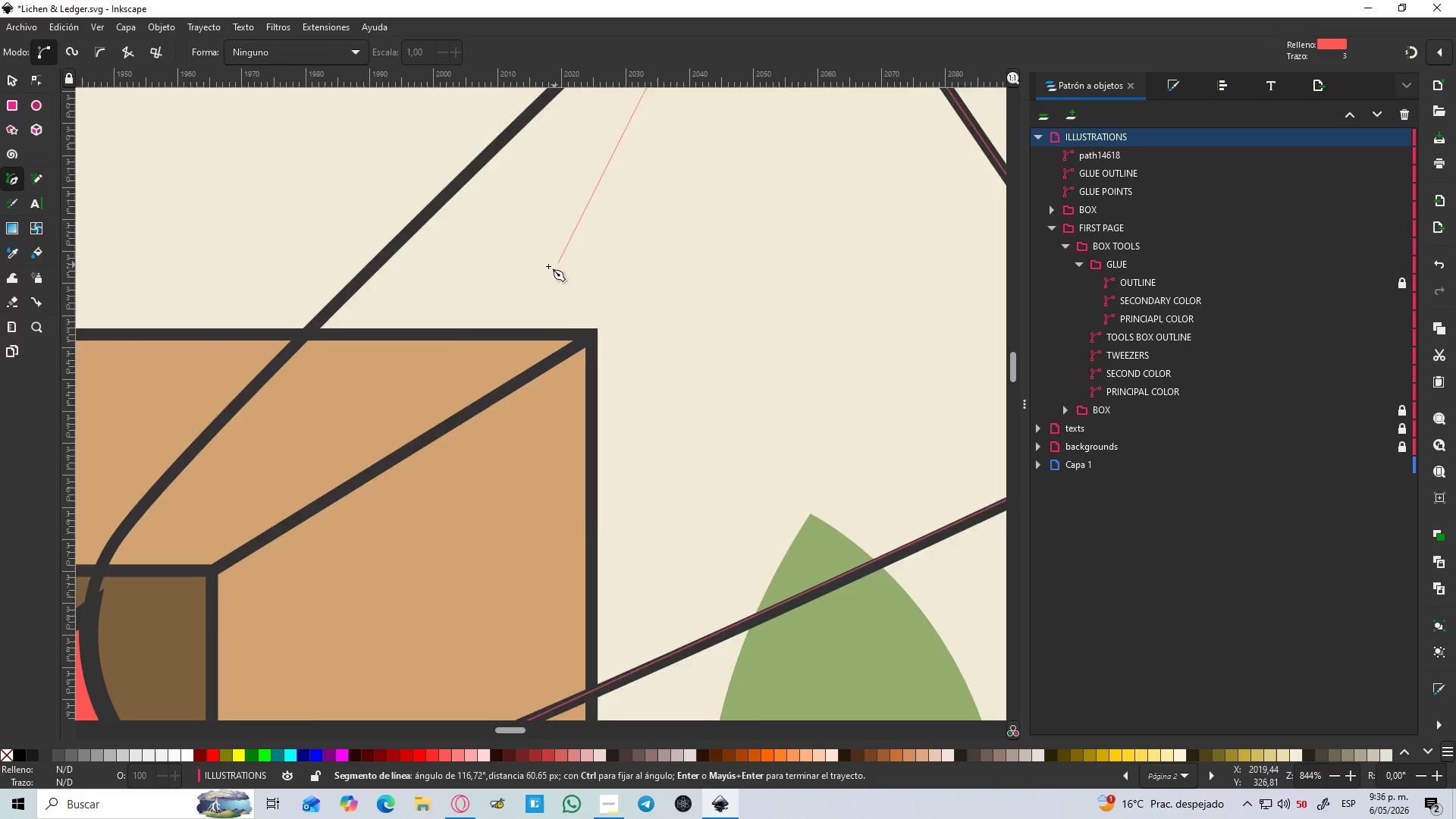 
scroll: coordinate [389, 271], scroll_direction: down, amount: 3.0
 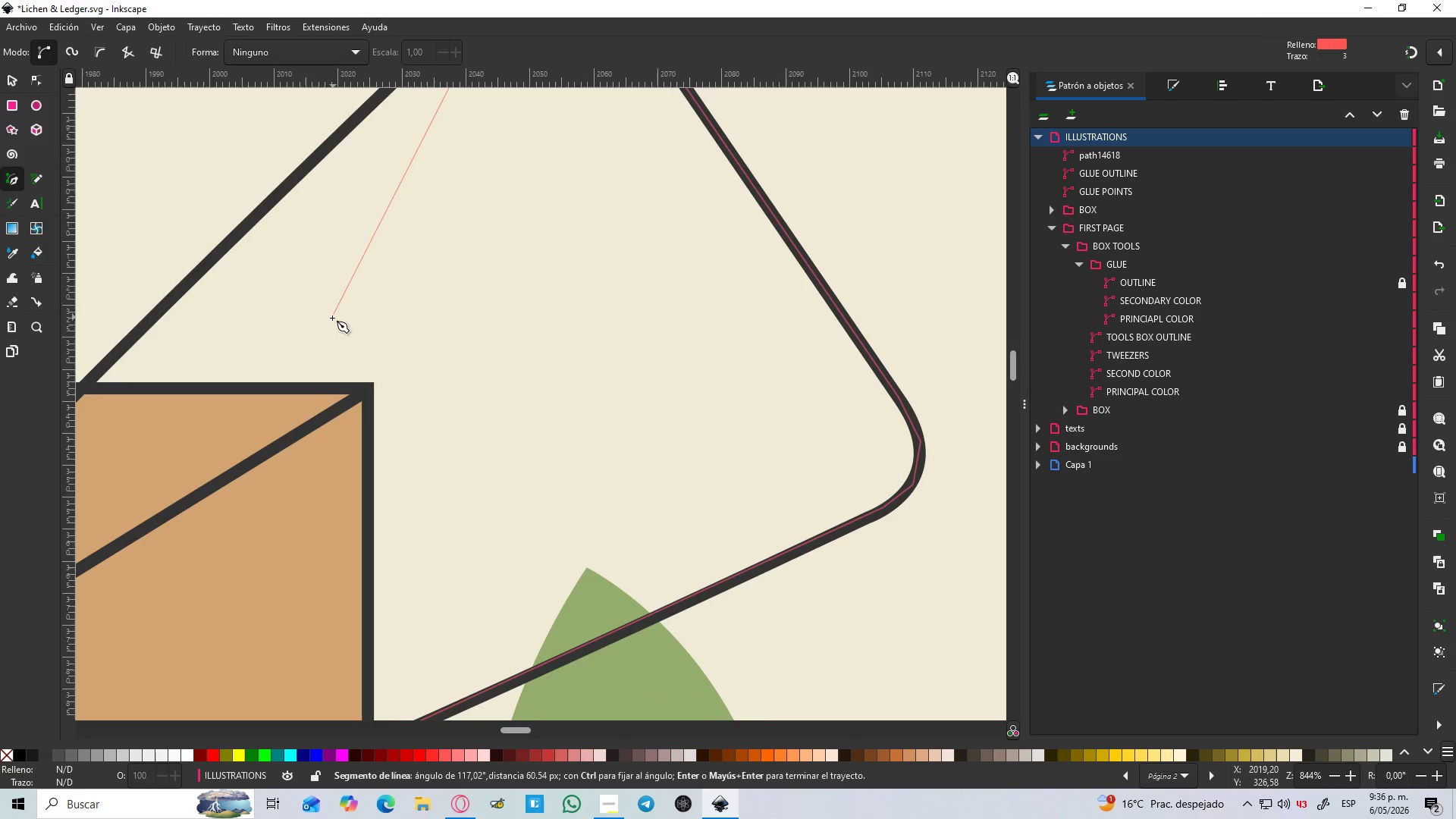 
hold_key(key=ControlLeft, duration=0.7)
scroll: coordinate [542, 268], scroll_direction: down, amount: 3.0
 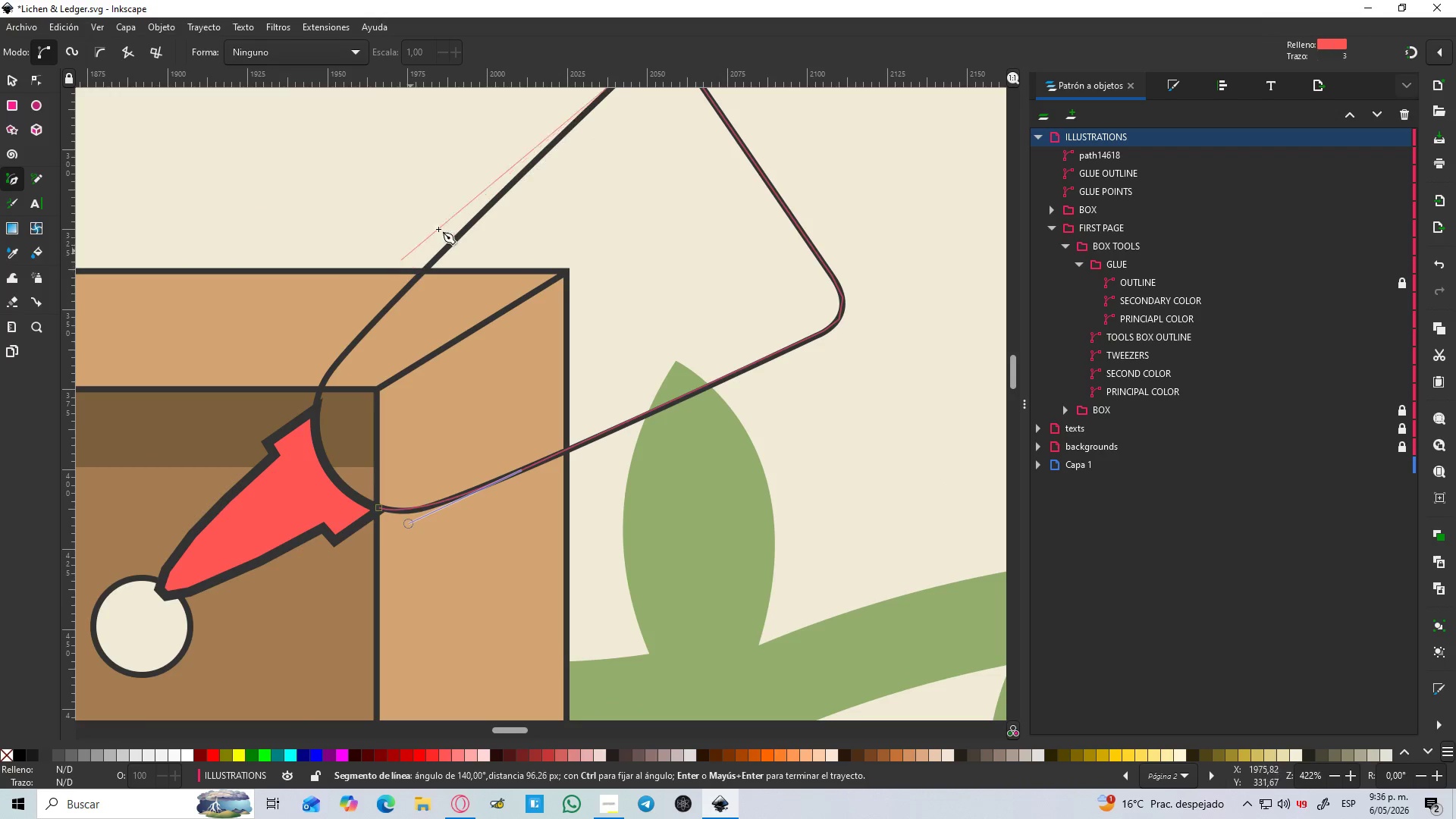 
scroll: coordinate [510, 183], scroll_direction: up, amount: 3.0
 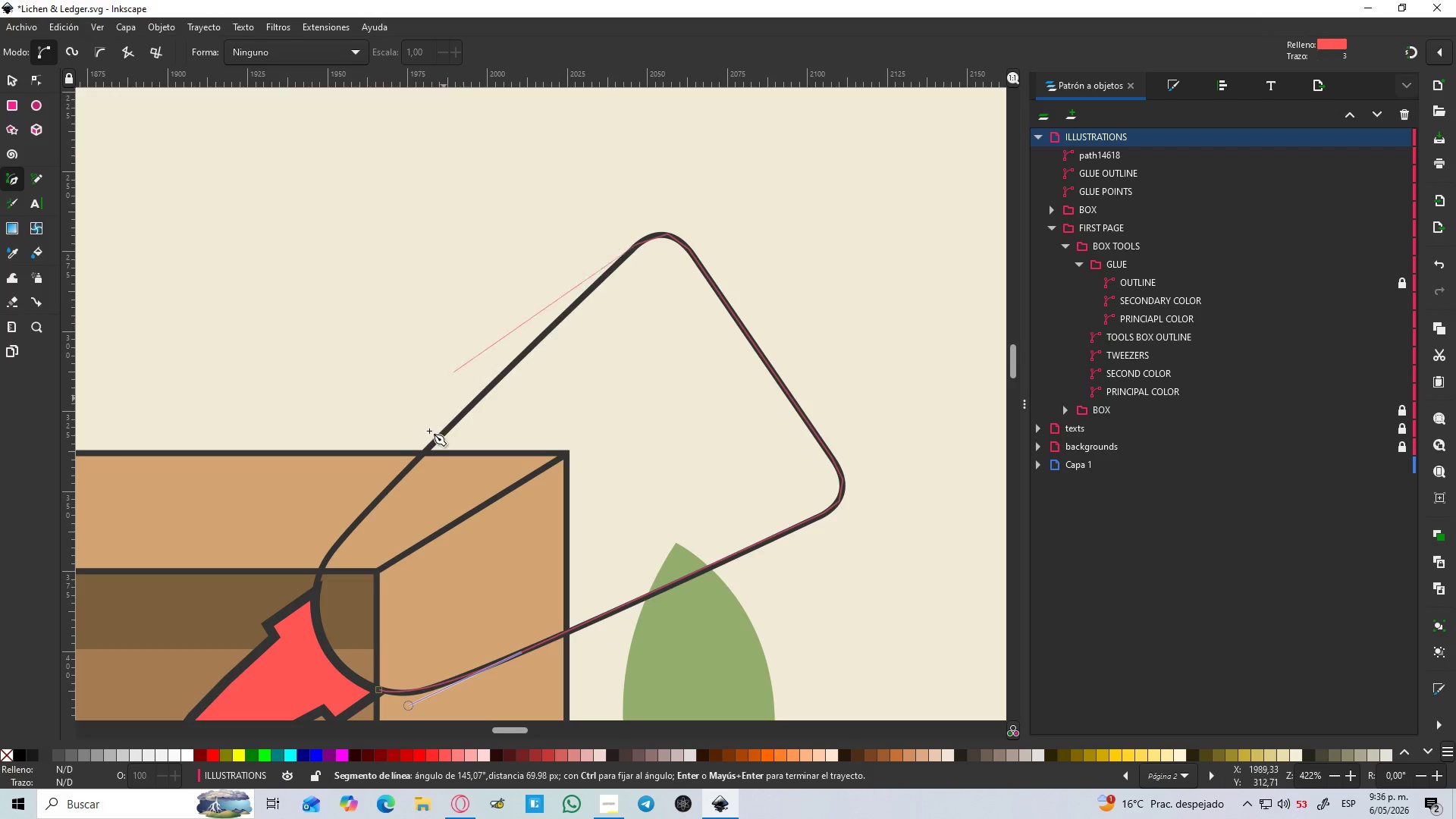 
hold_key(key=ControlLeft, duration=0.56)
scroll: coordinate [417, 447], scroll_direction: up, amount: 2.0
 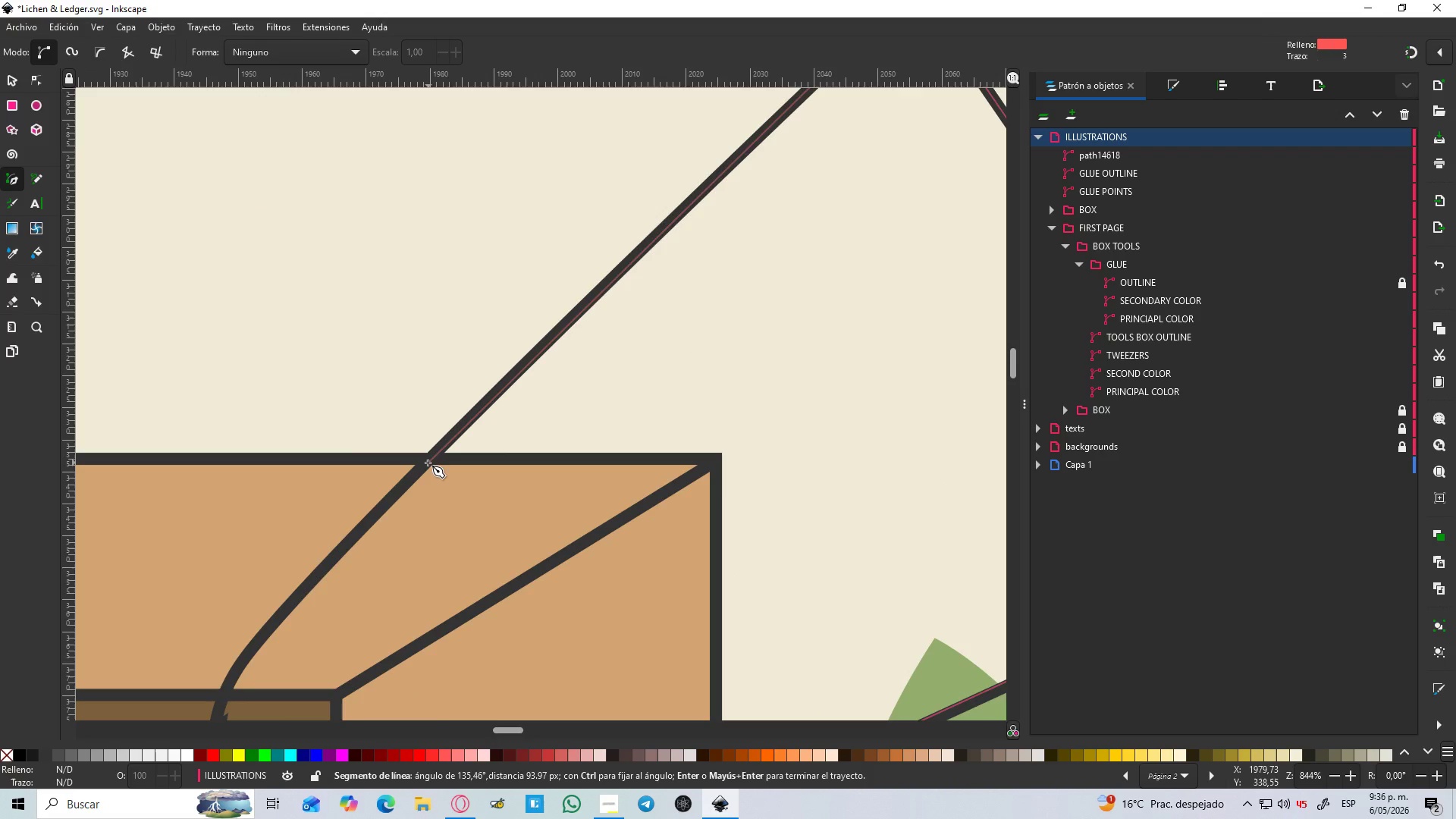 
scroll: coordinate [365, 529], scroll_direction: down, amount: 4.0
 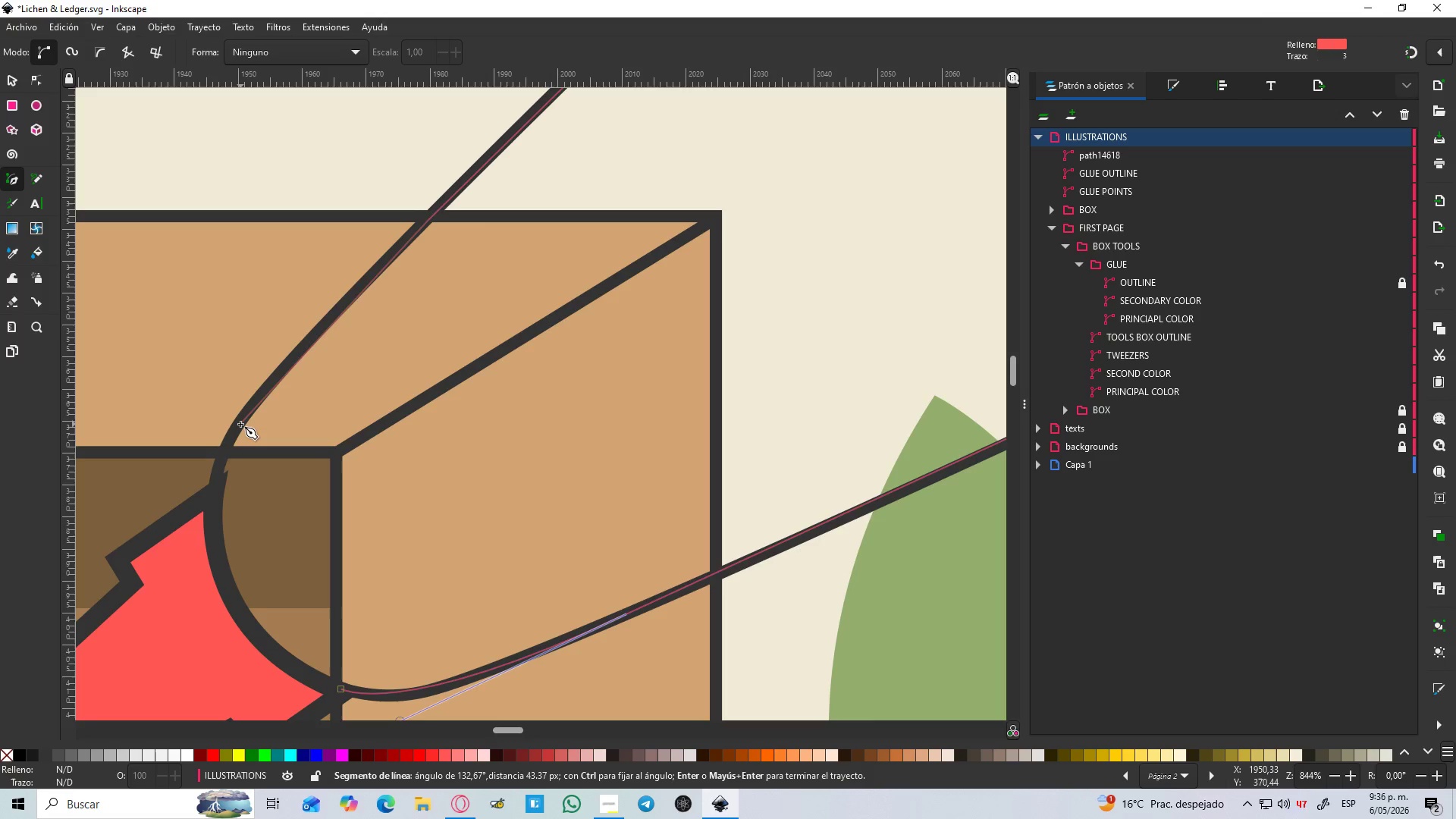 
left_click([238, 424])
 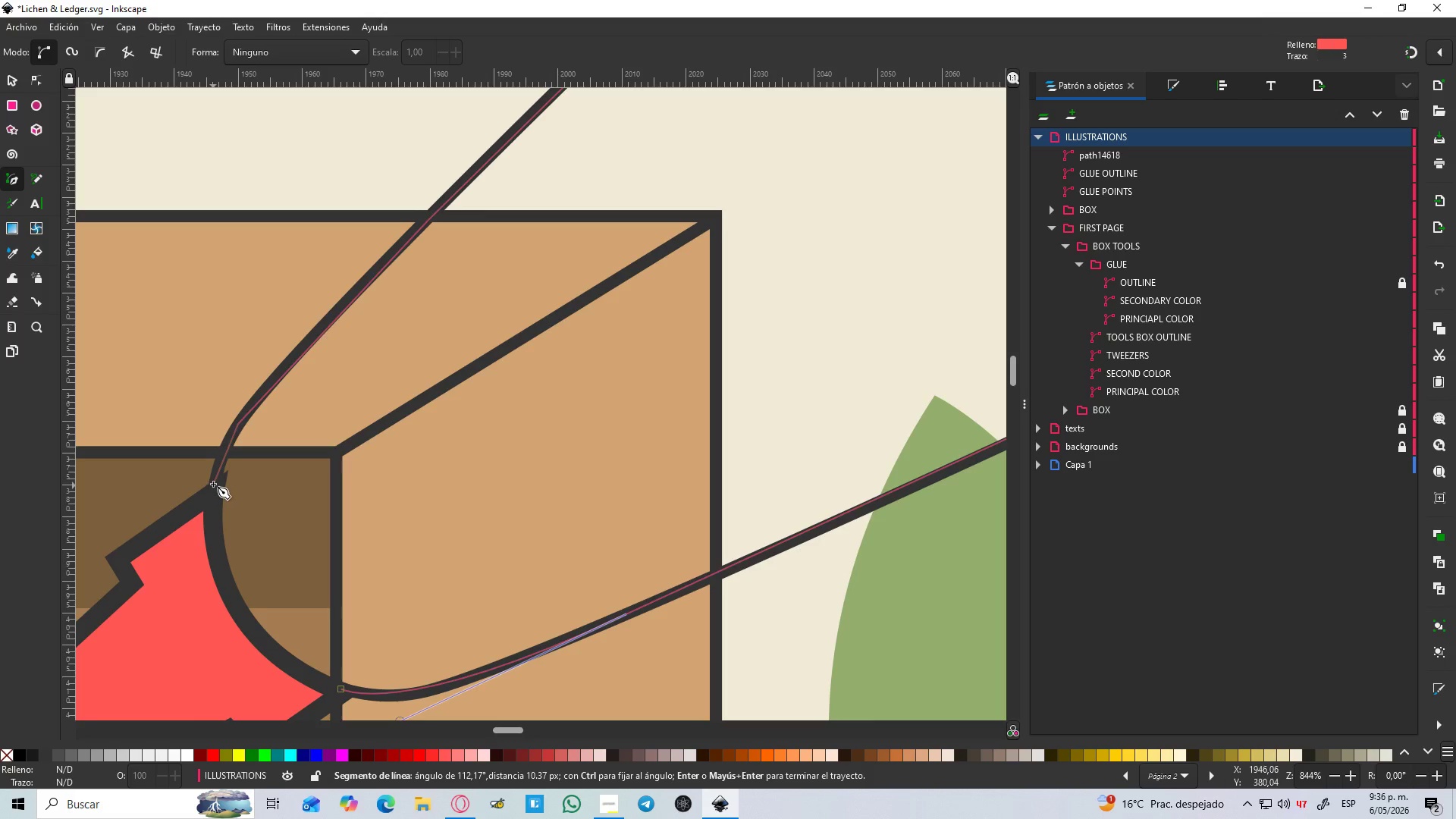 
left_click([219, 466])
 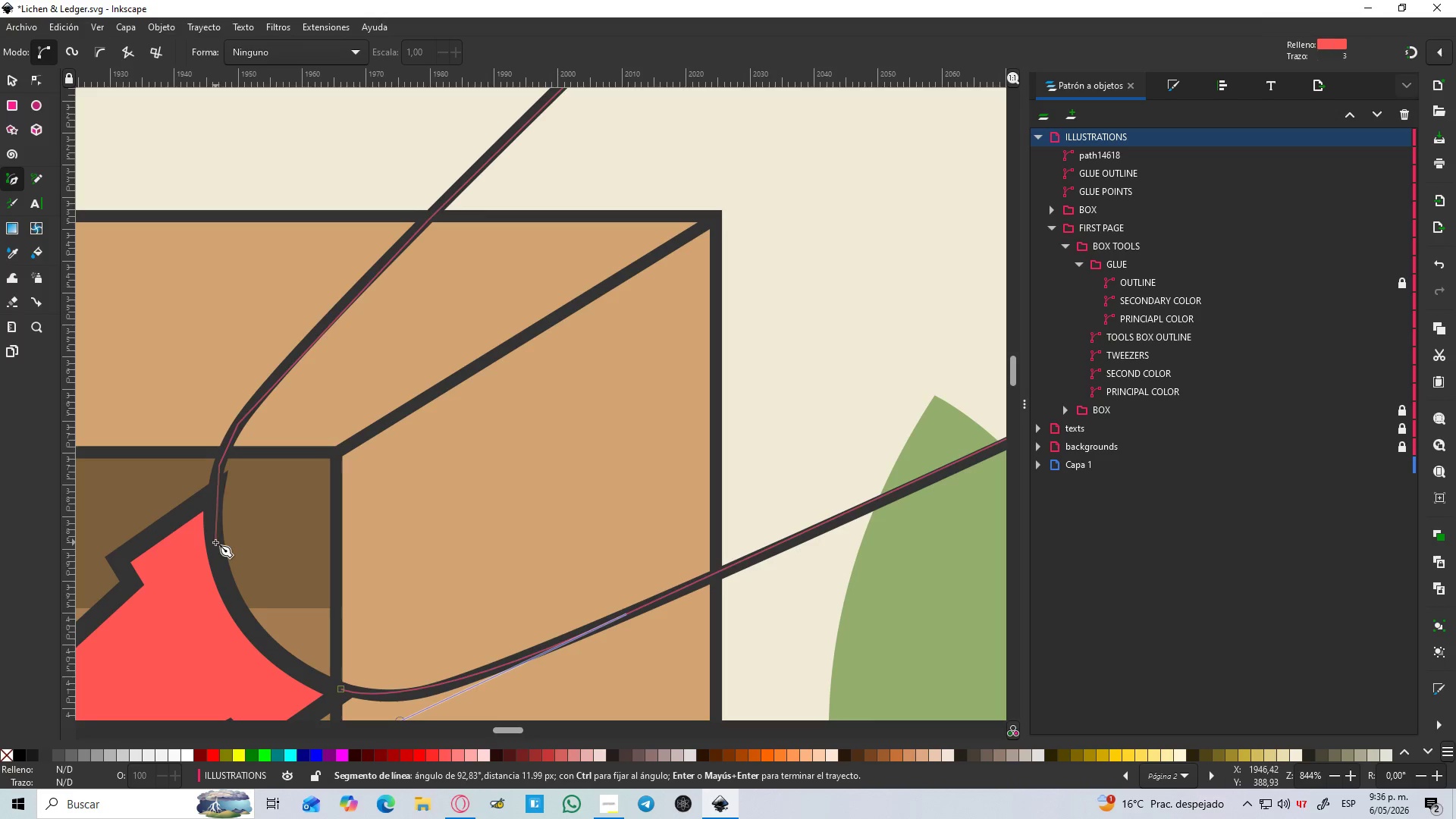 
left_click([212, 543])
 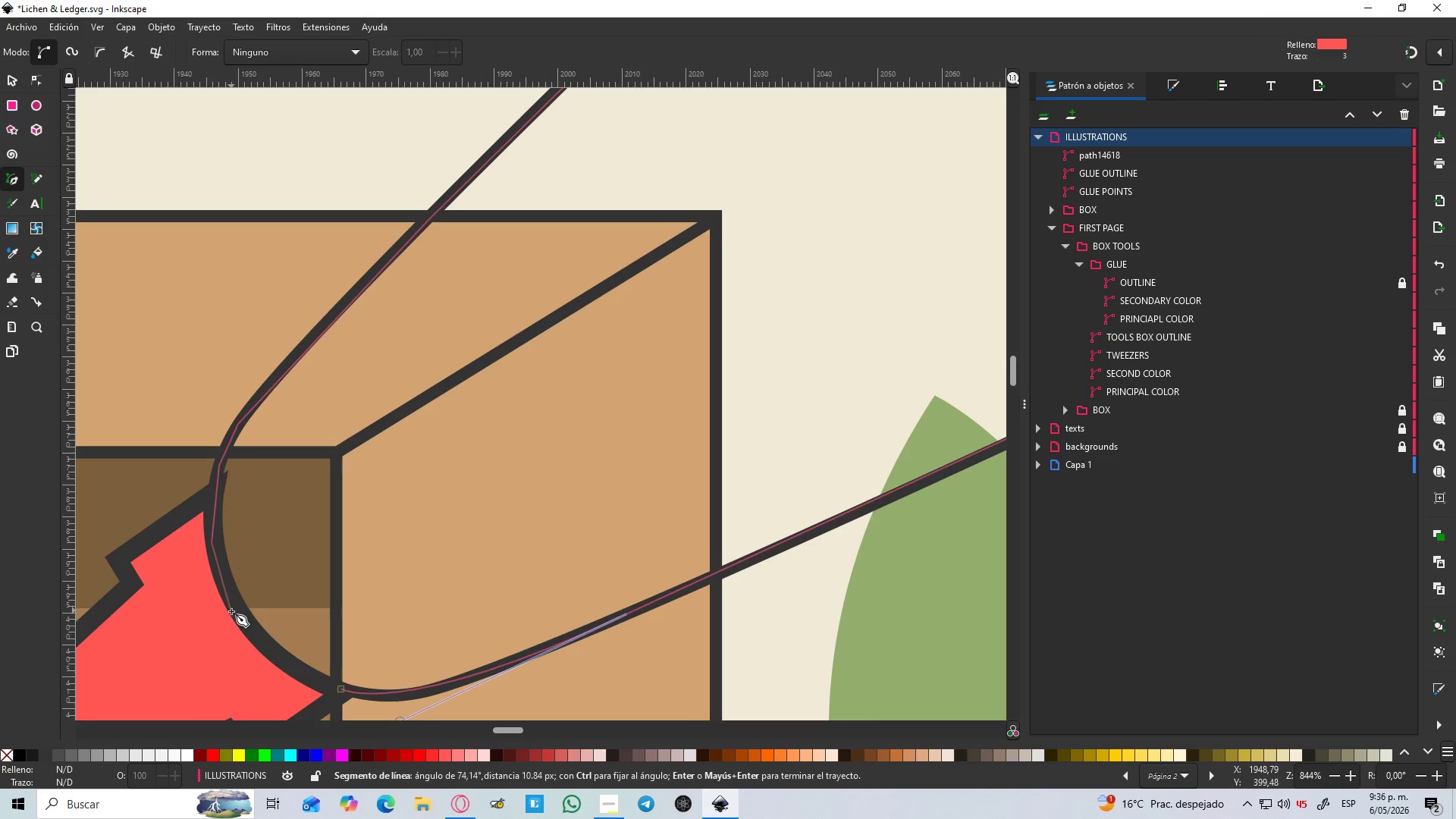 
left_click([238, 612])
 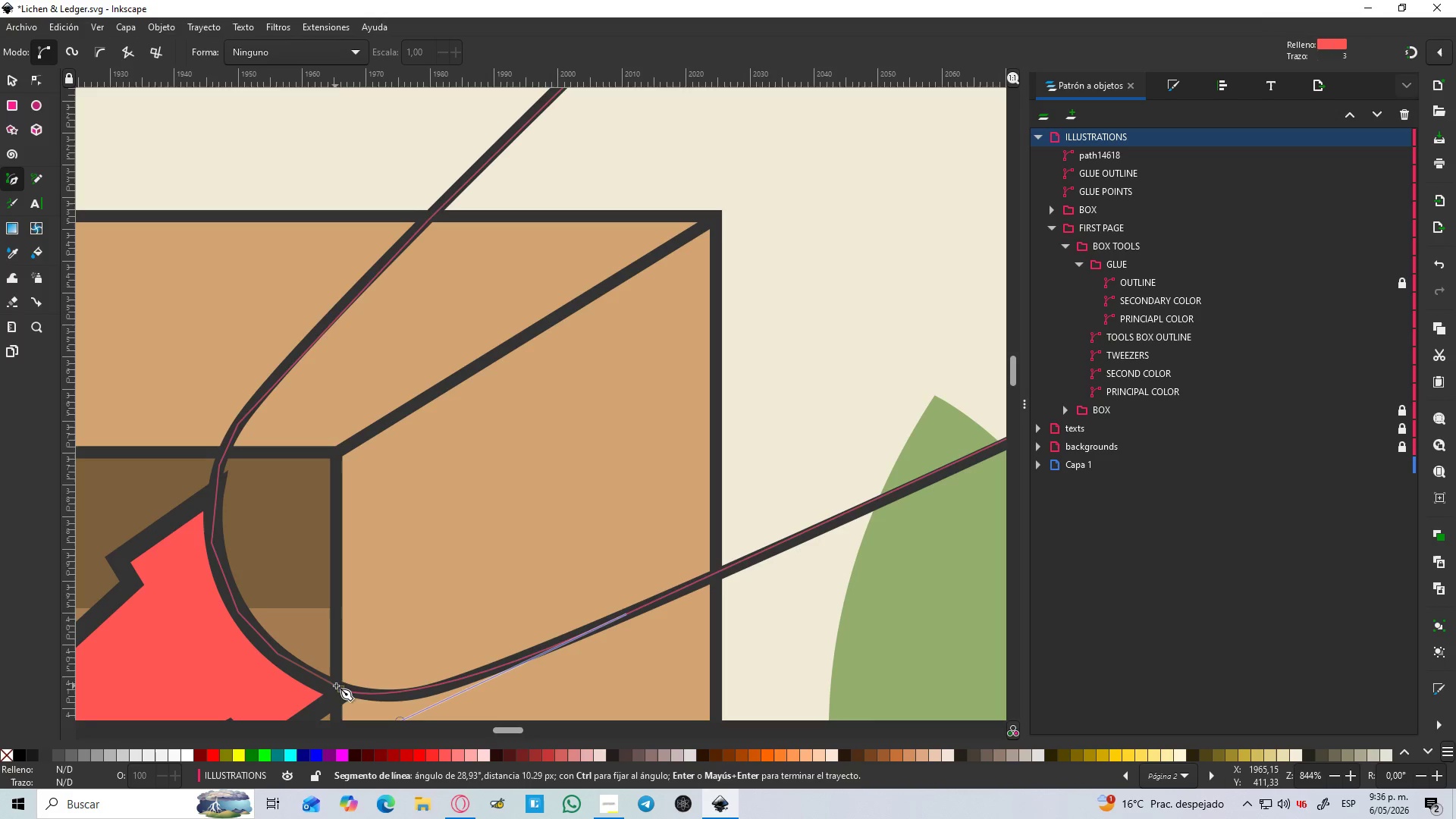 
left_click([342, 686])
 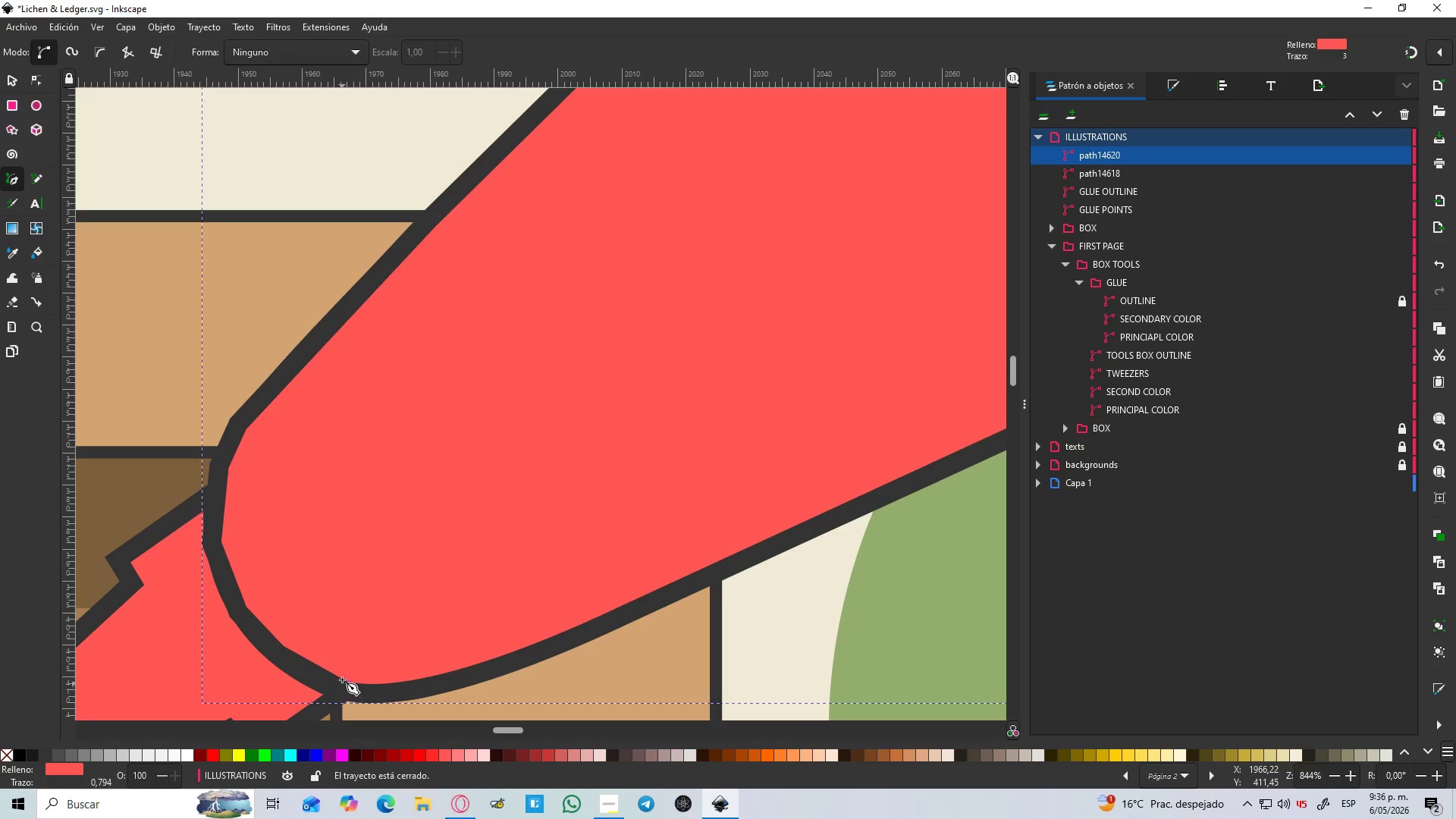 
hold_key(key=ControlLeft, duration=1.11)
 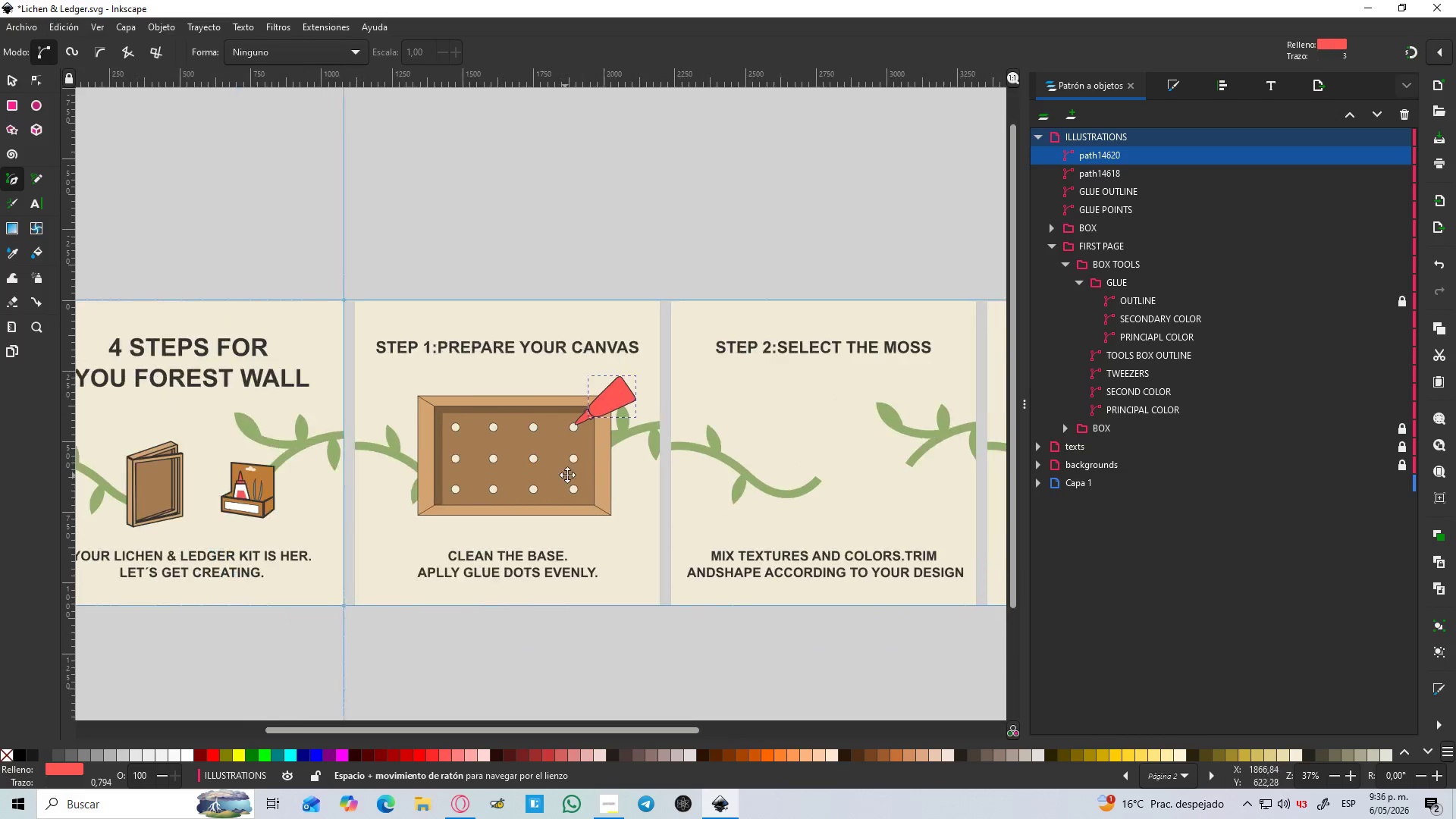 
hold_key(key=Space, duration=0.42)
 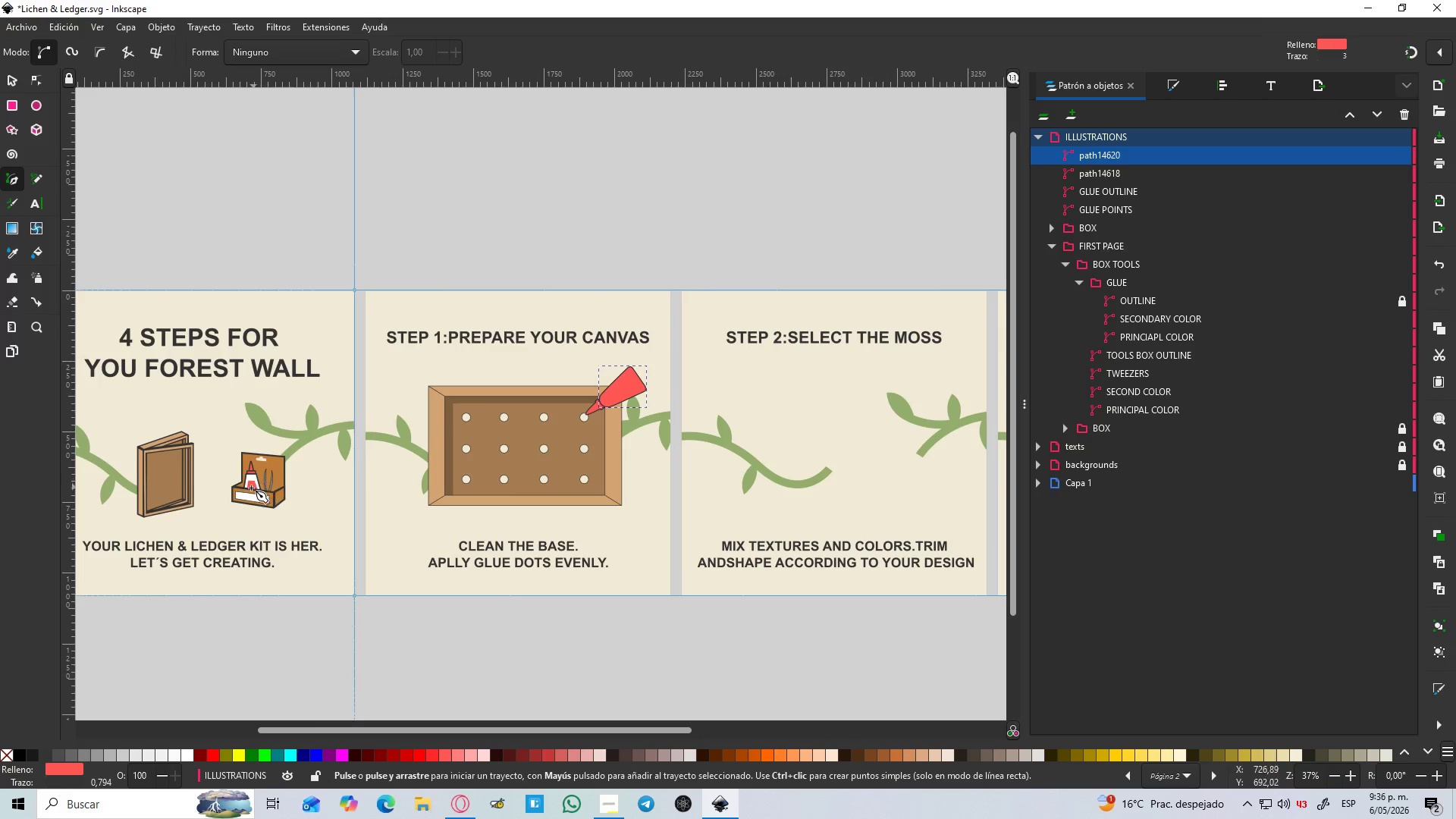 
scroll: coordinate [372, 538], scroll_direction: down, amount: 10.0
 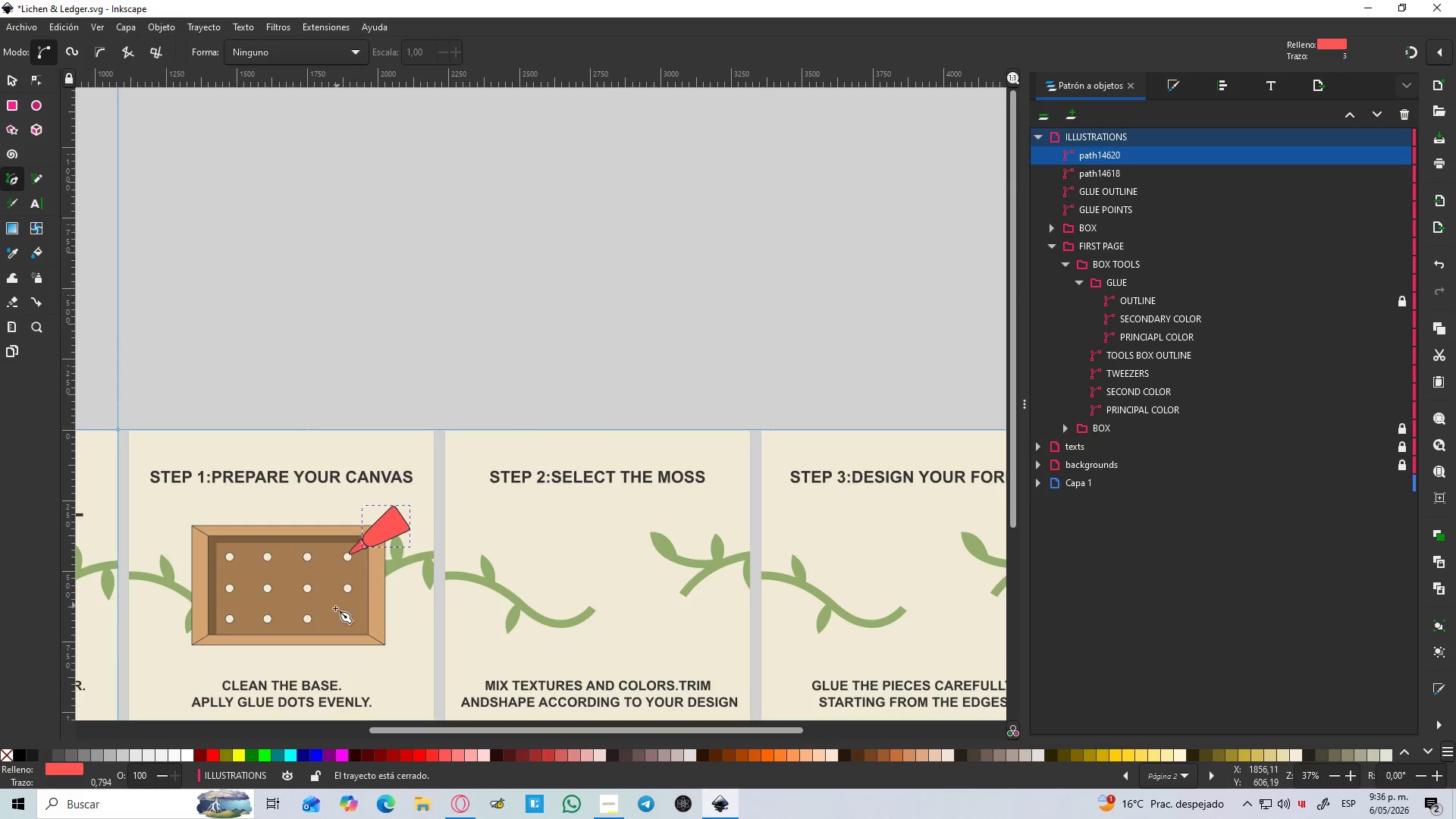 
key(D)
 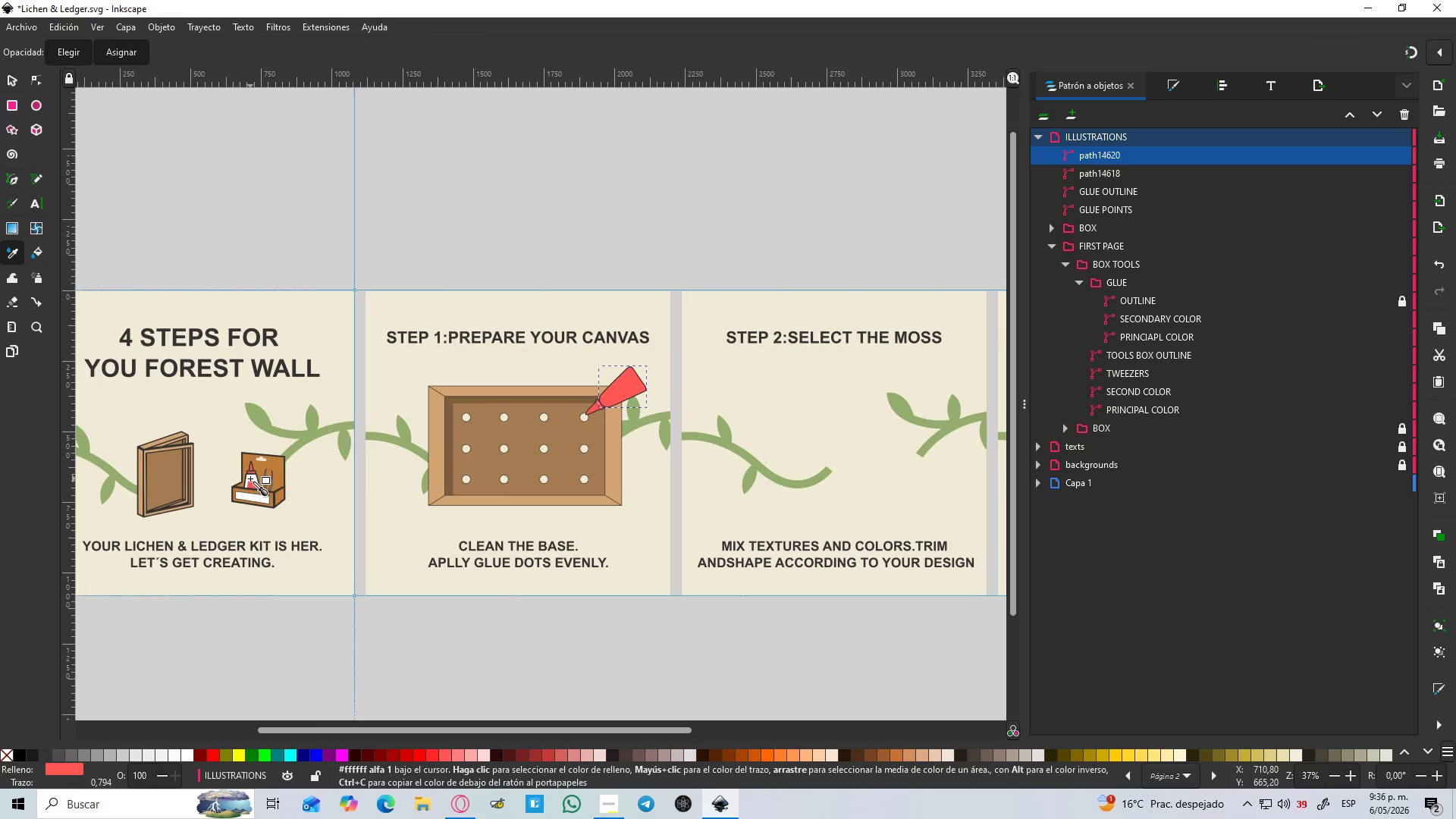 
left_click([250, 479])
 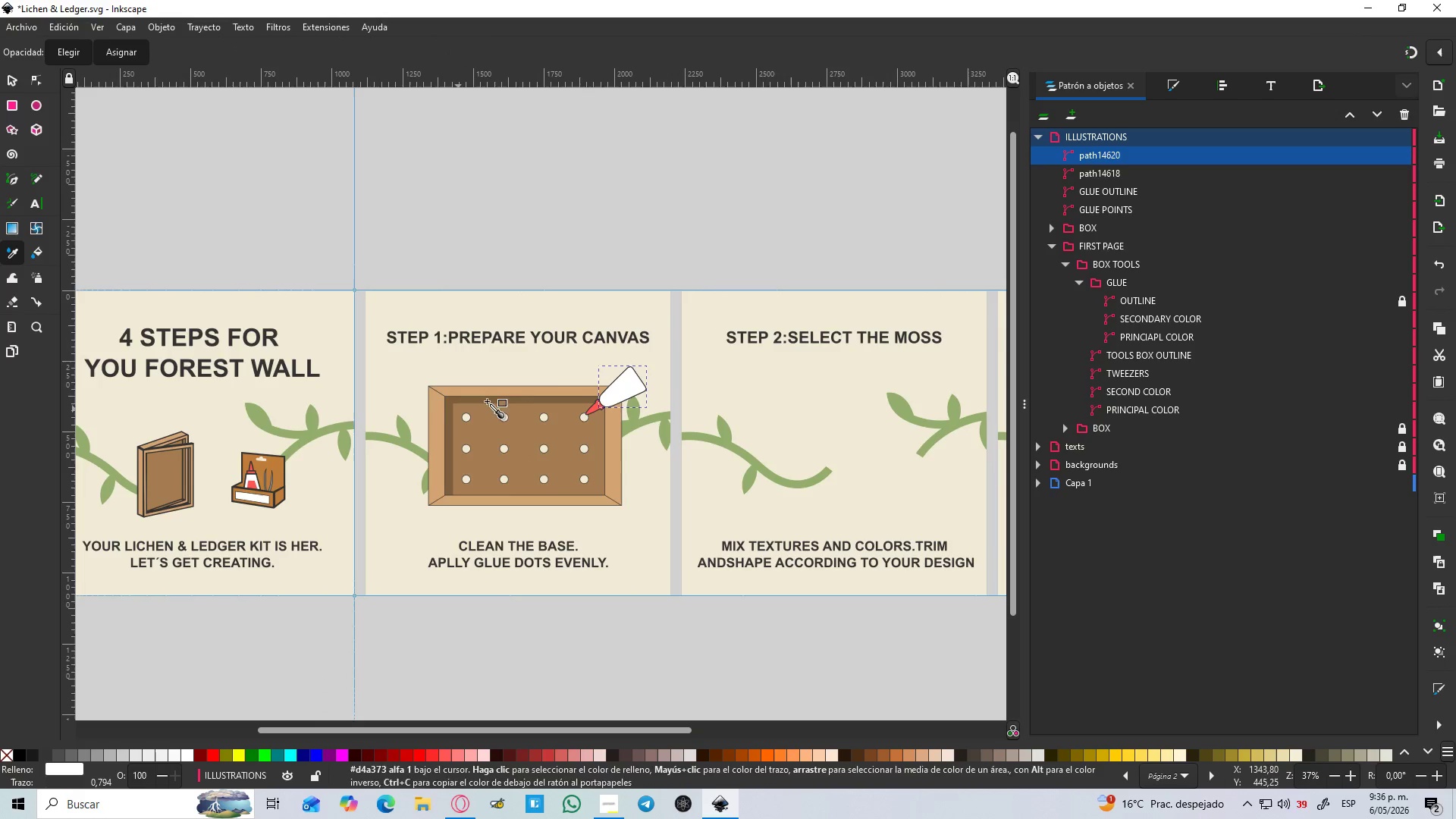 
hold_key(key=ControlLeft, duration=1.47)
scroll: coordinate [624, 406], scroll_direction: up, amount: 5.0
 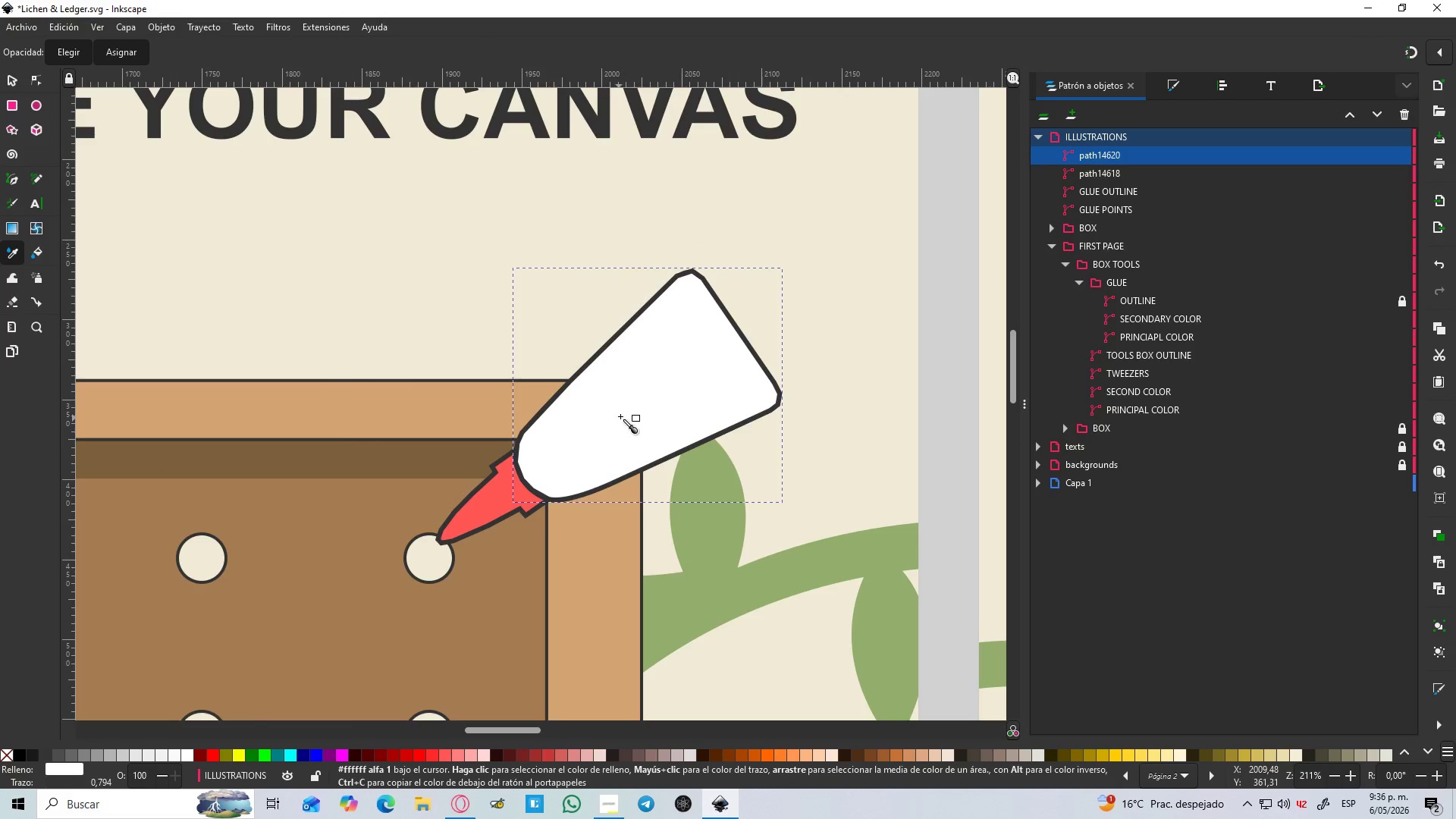 
key(B)
 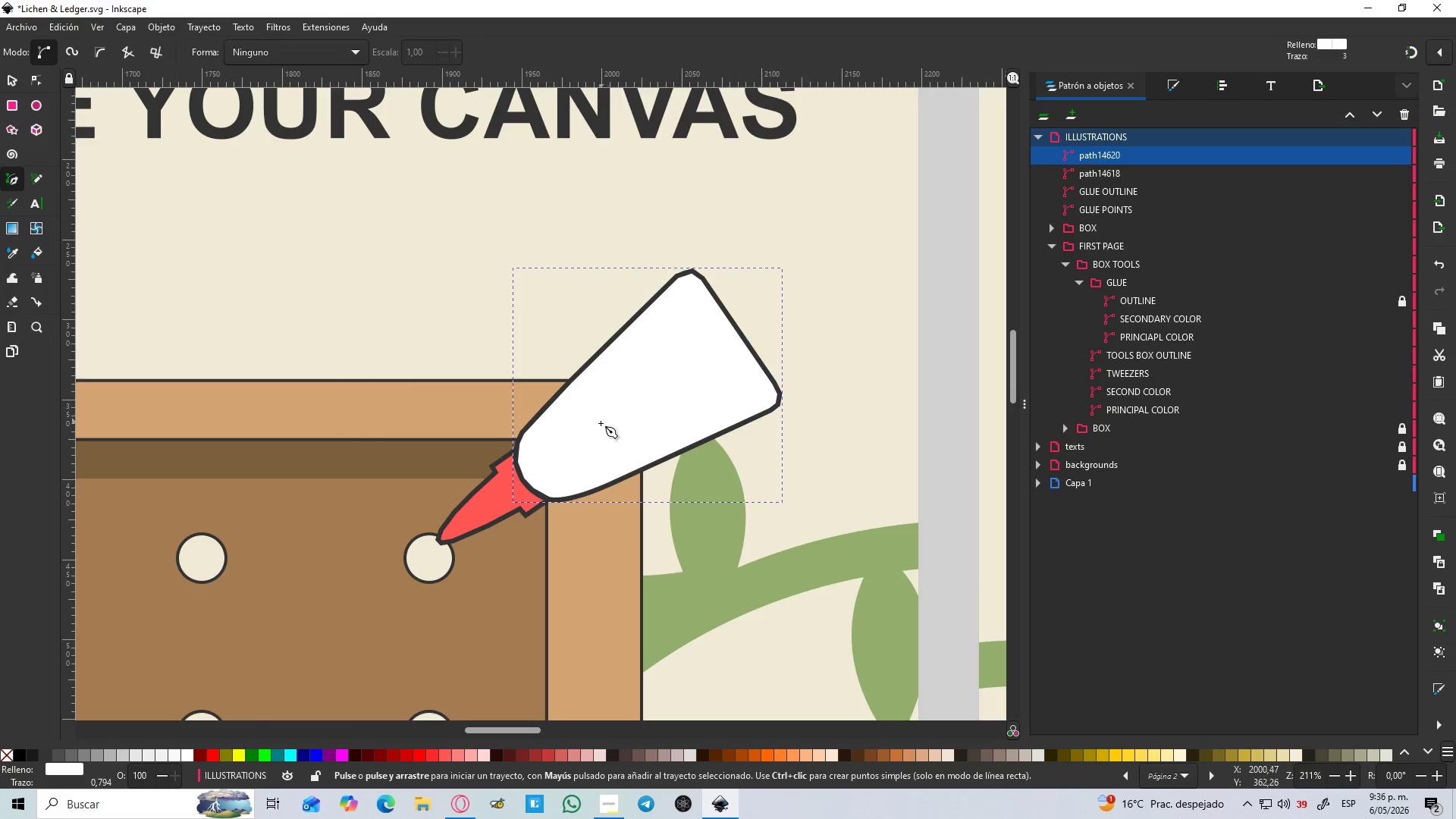 
hold_key(key=ControlLeft, duration=0.36)
scroll: coordinate [600, 431], scroll_direction: up, amount: 2.0
 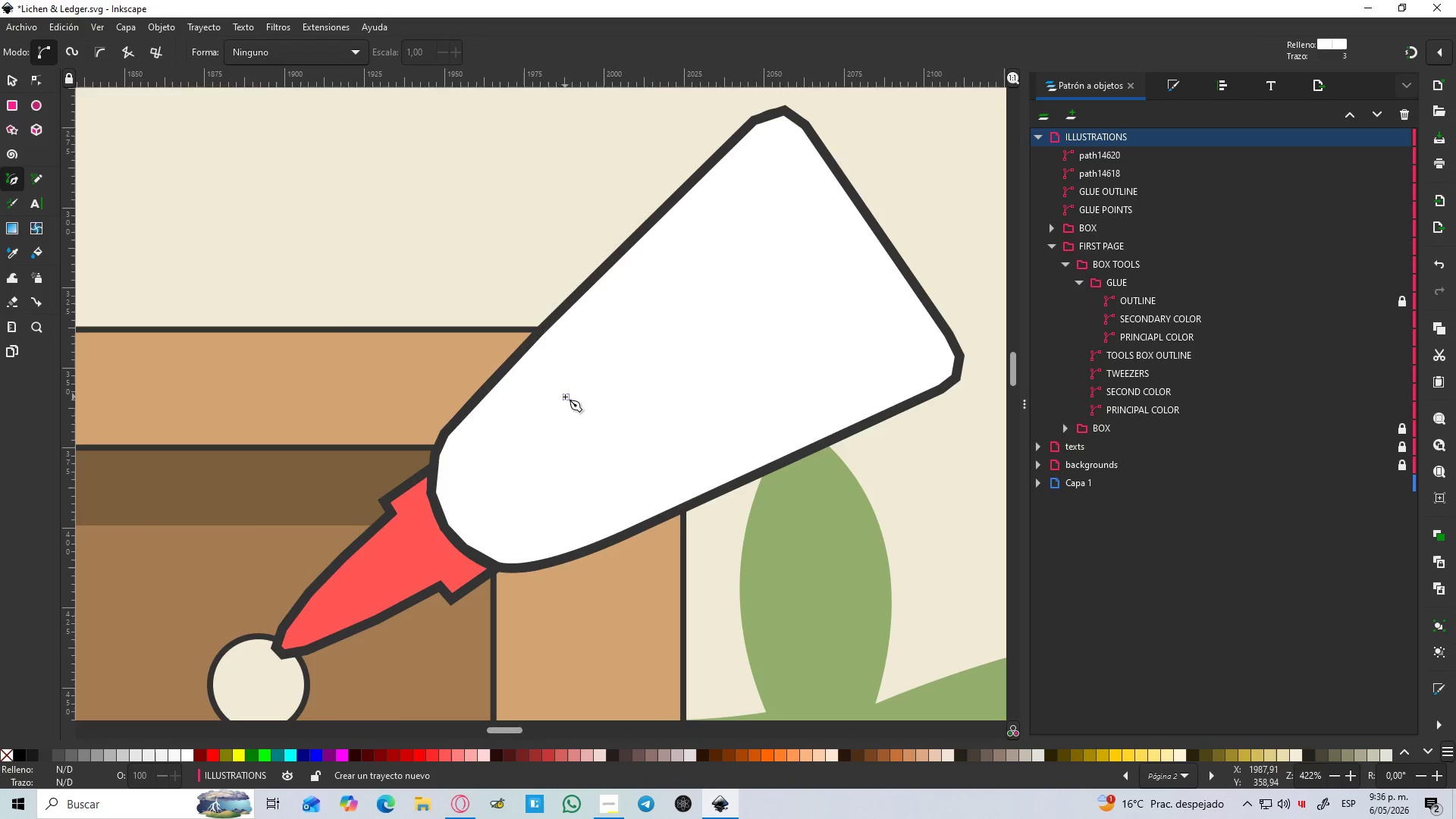 
hold_key(key=ControlLeft, duration=0.61)
 